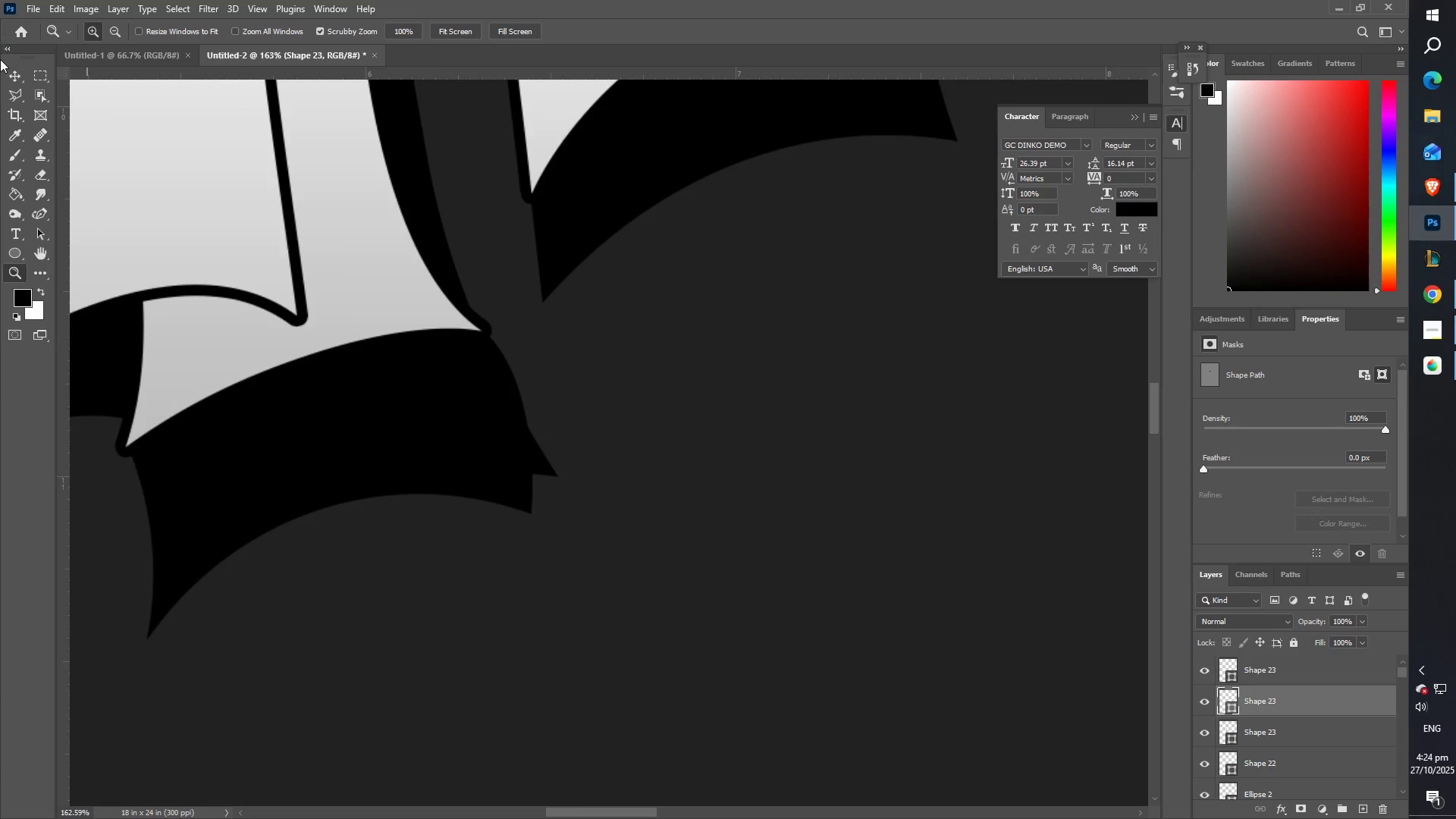 
left_click([19, 71])
 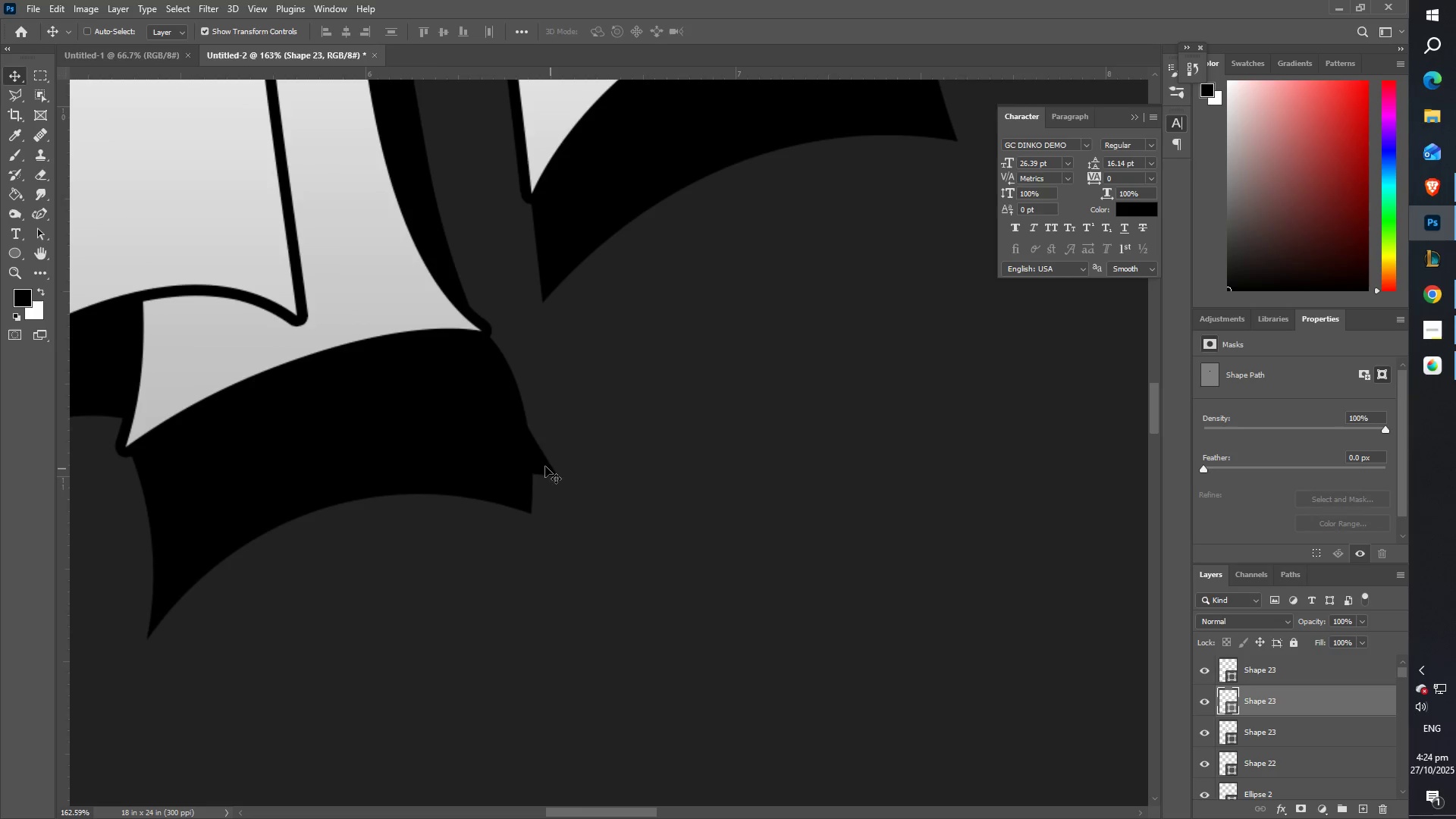 
right_click([536, 464])
 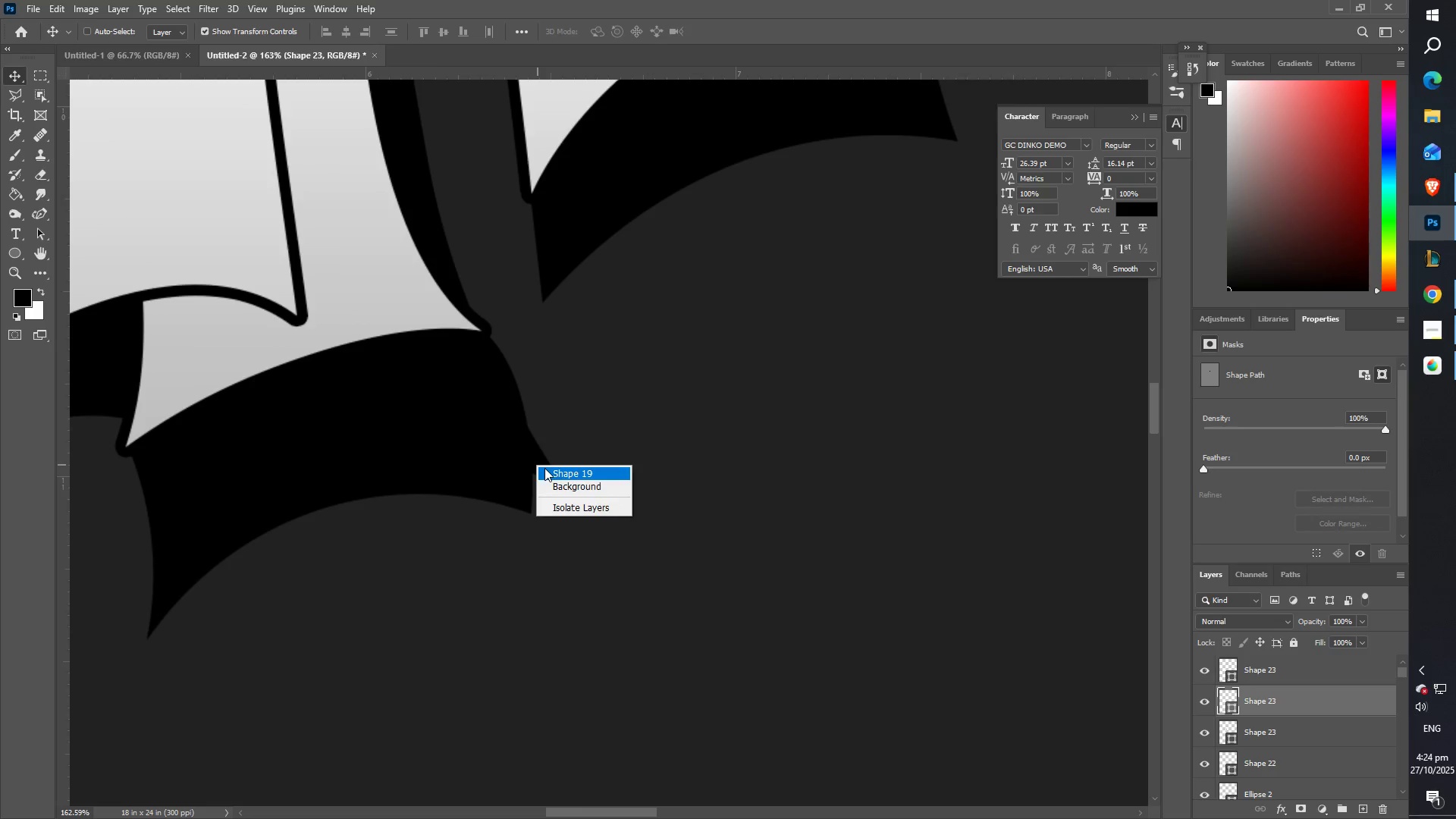 
left_click([545, 468])
 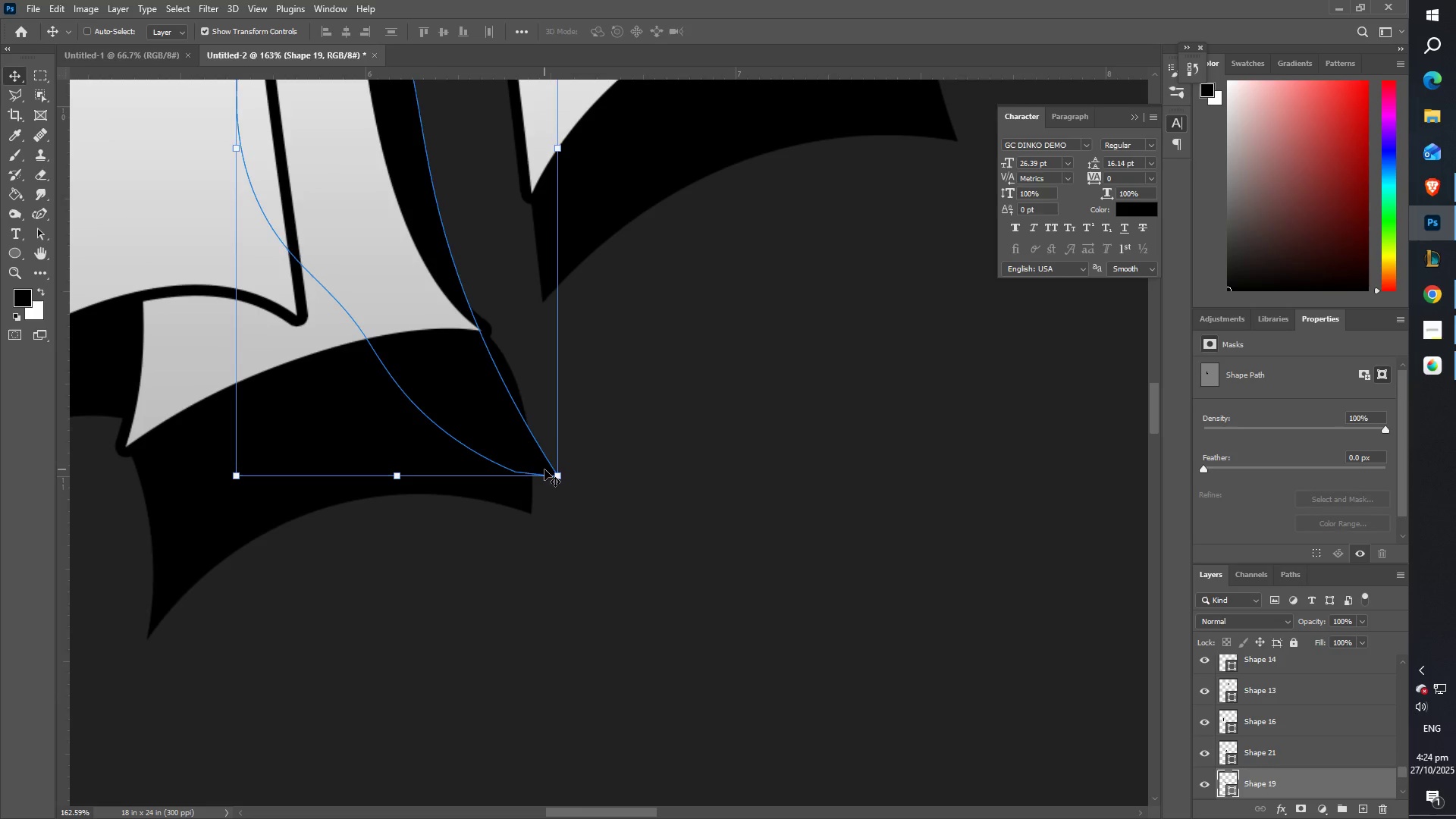 
type([Delete]ZZ[Delete]ZZ)
 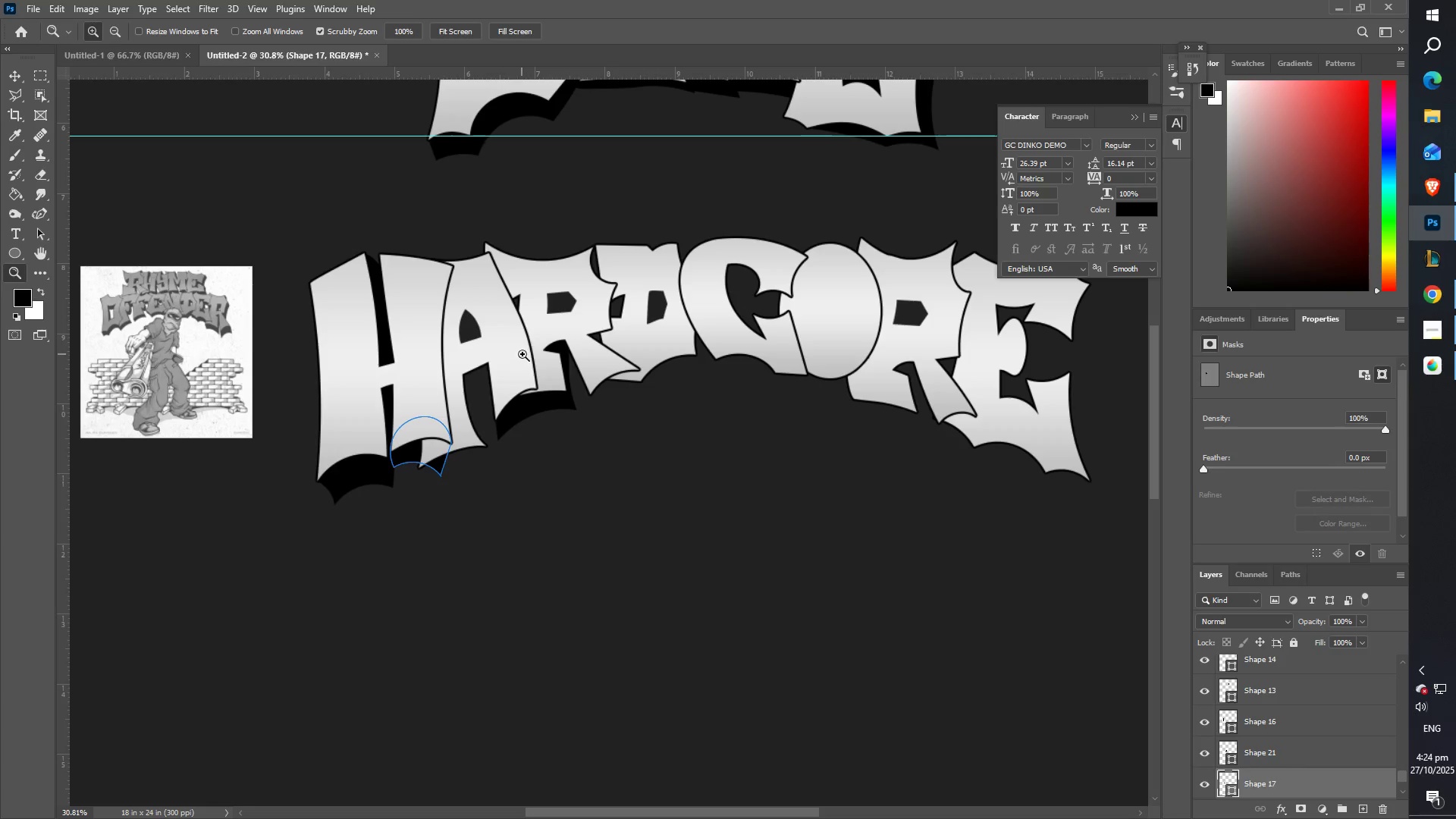 
hold_key(key=Space, duration=0.53)
 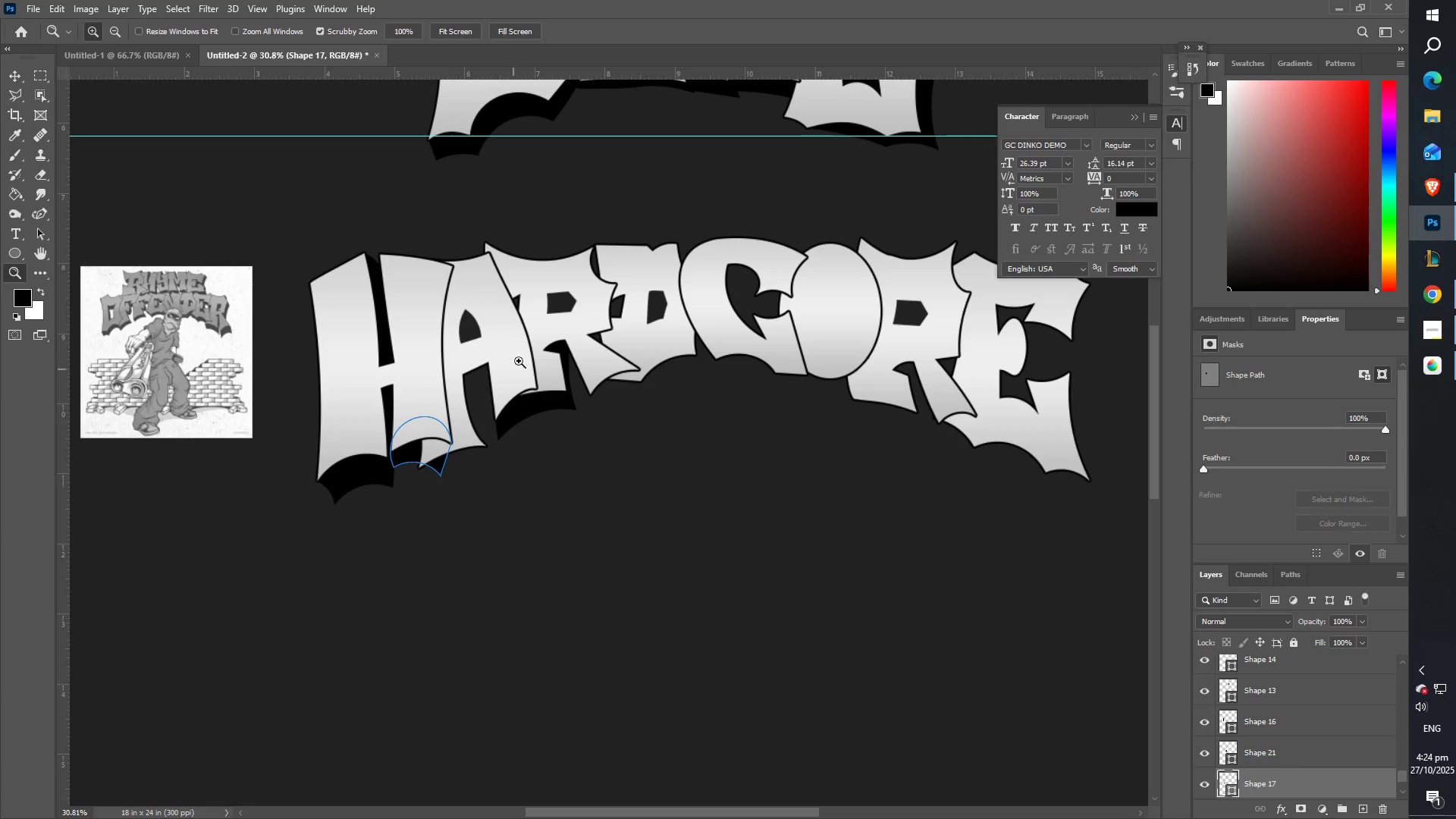 
scroll: coordinate [735, 369], scroll_direction: up, amount: 3.0
 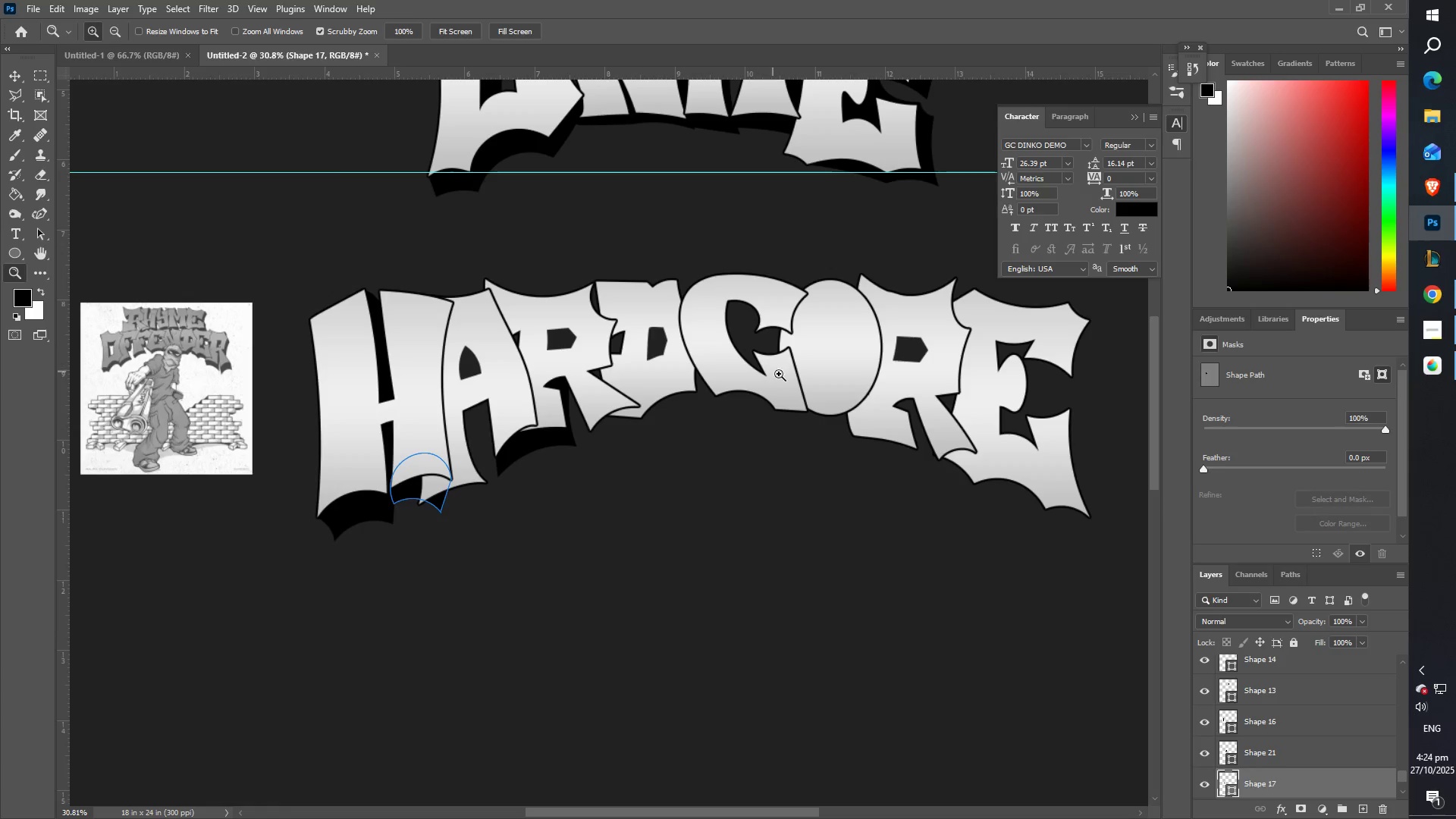 
hold_key(key=Space, duration=0.86)
 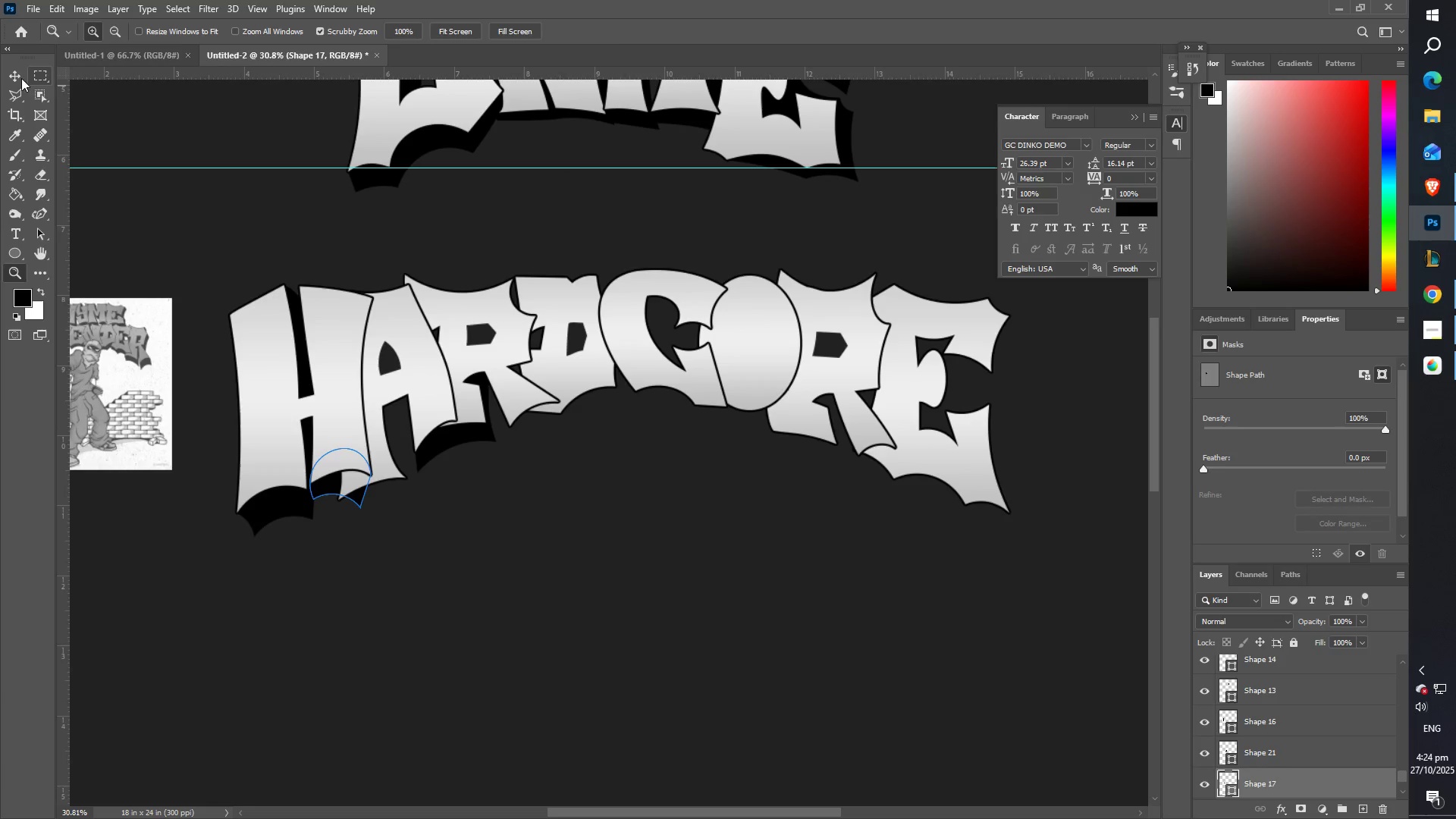 
left_click([16, 79])
 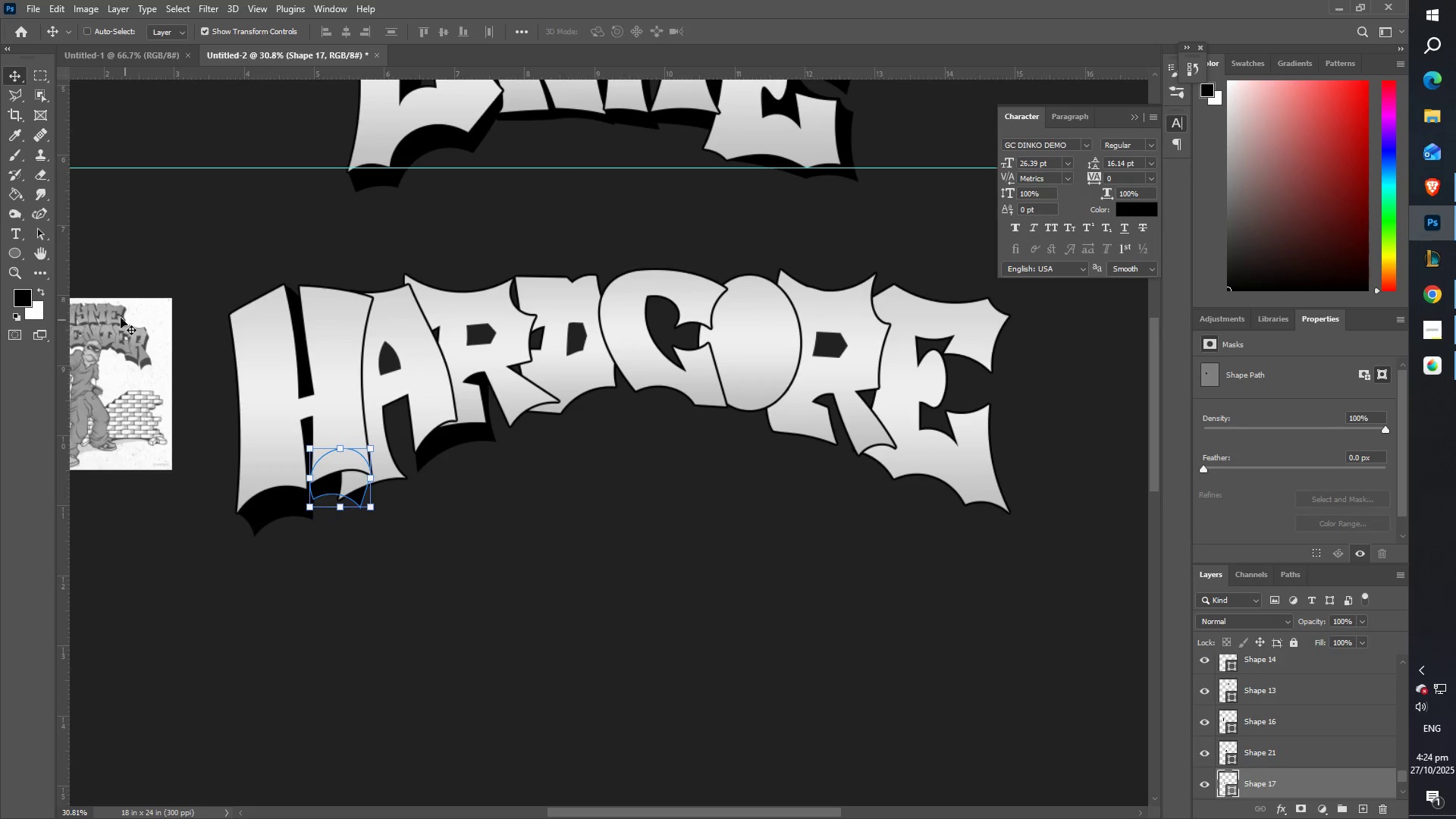 
right_click([121, 318])
 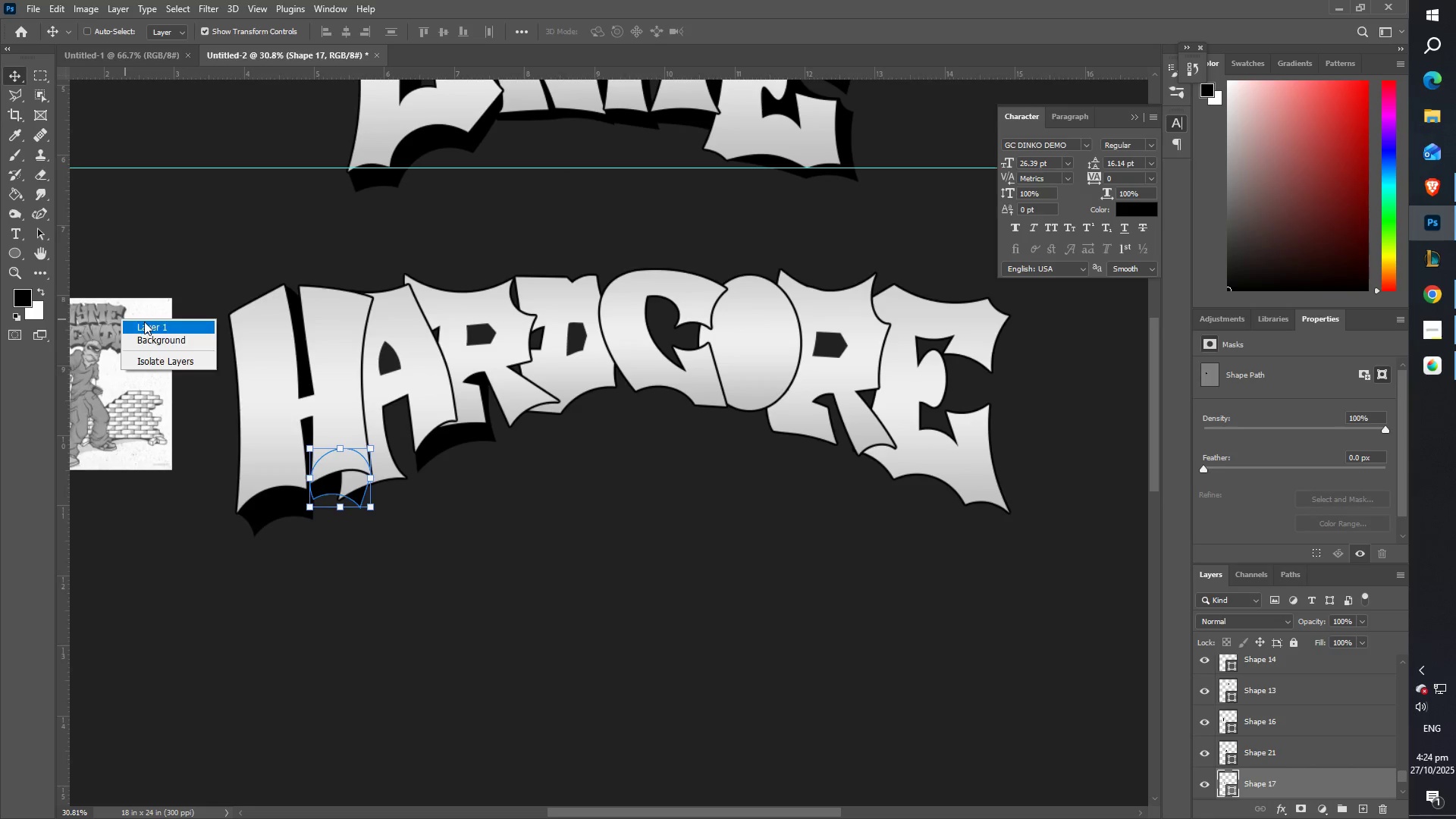 
left_click([144, 322])
 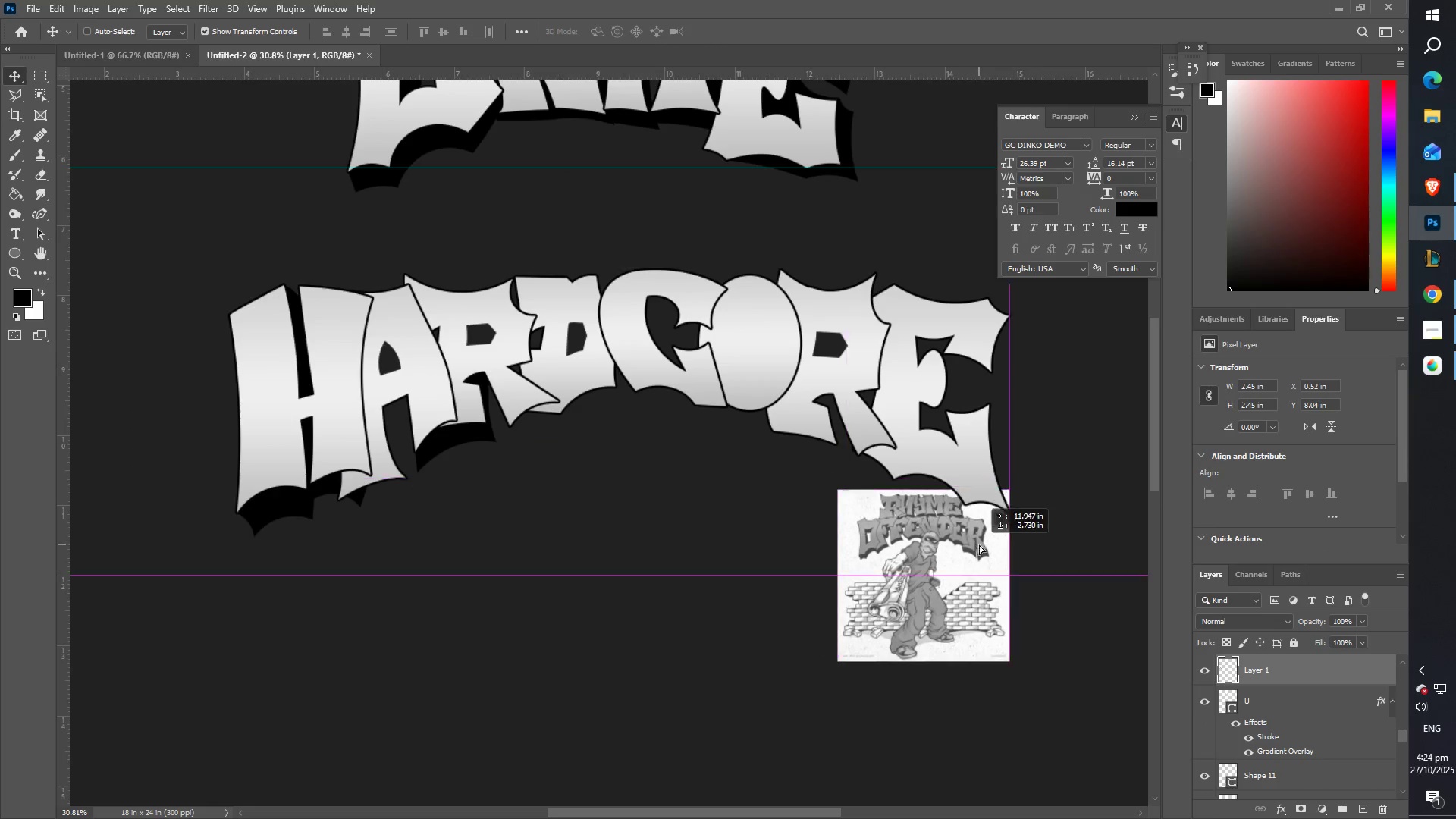 
hold_key(key=Space, duration=0.54)
 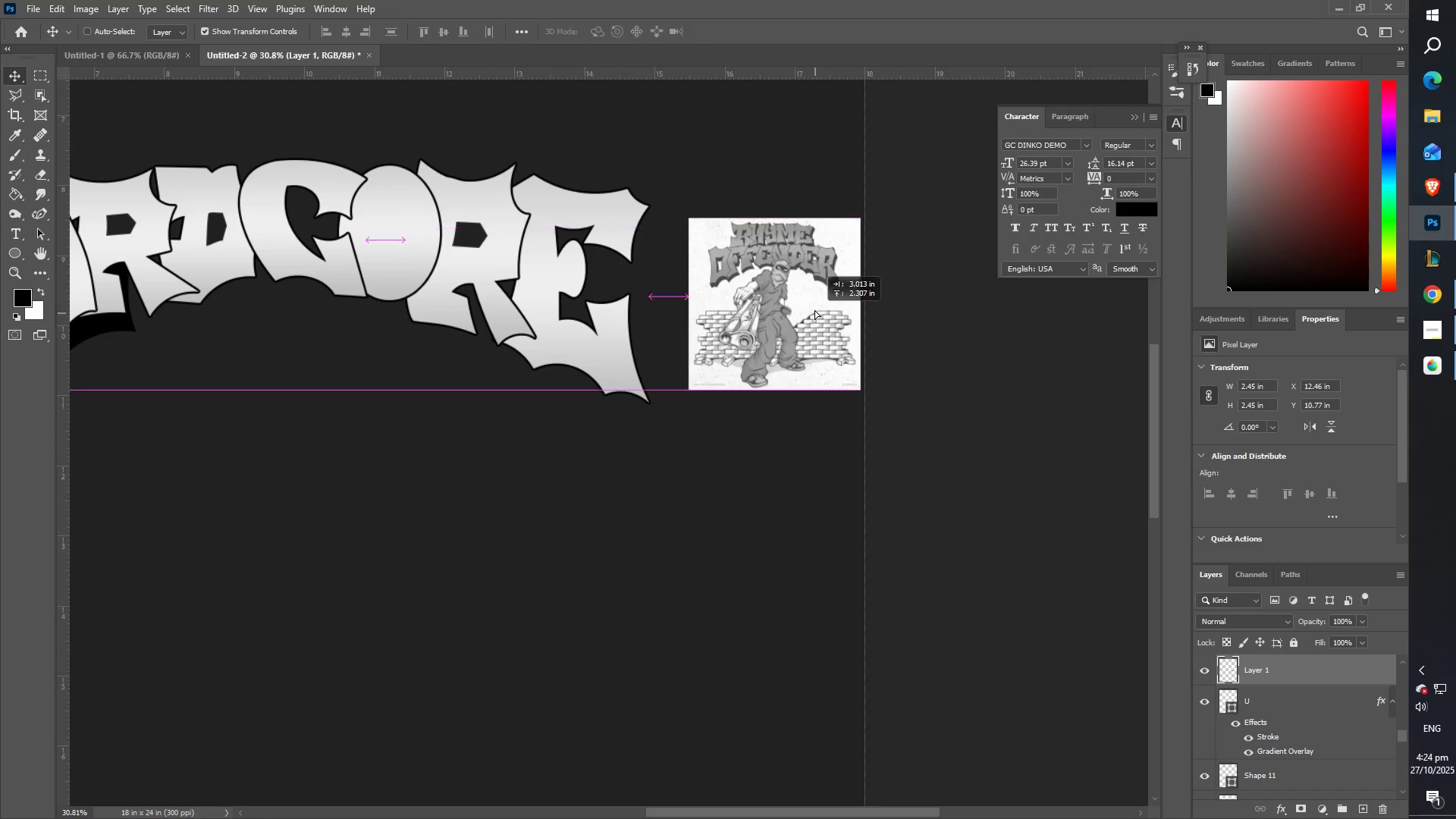 
type(ZZ)
 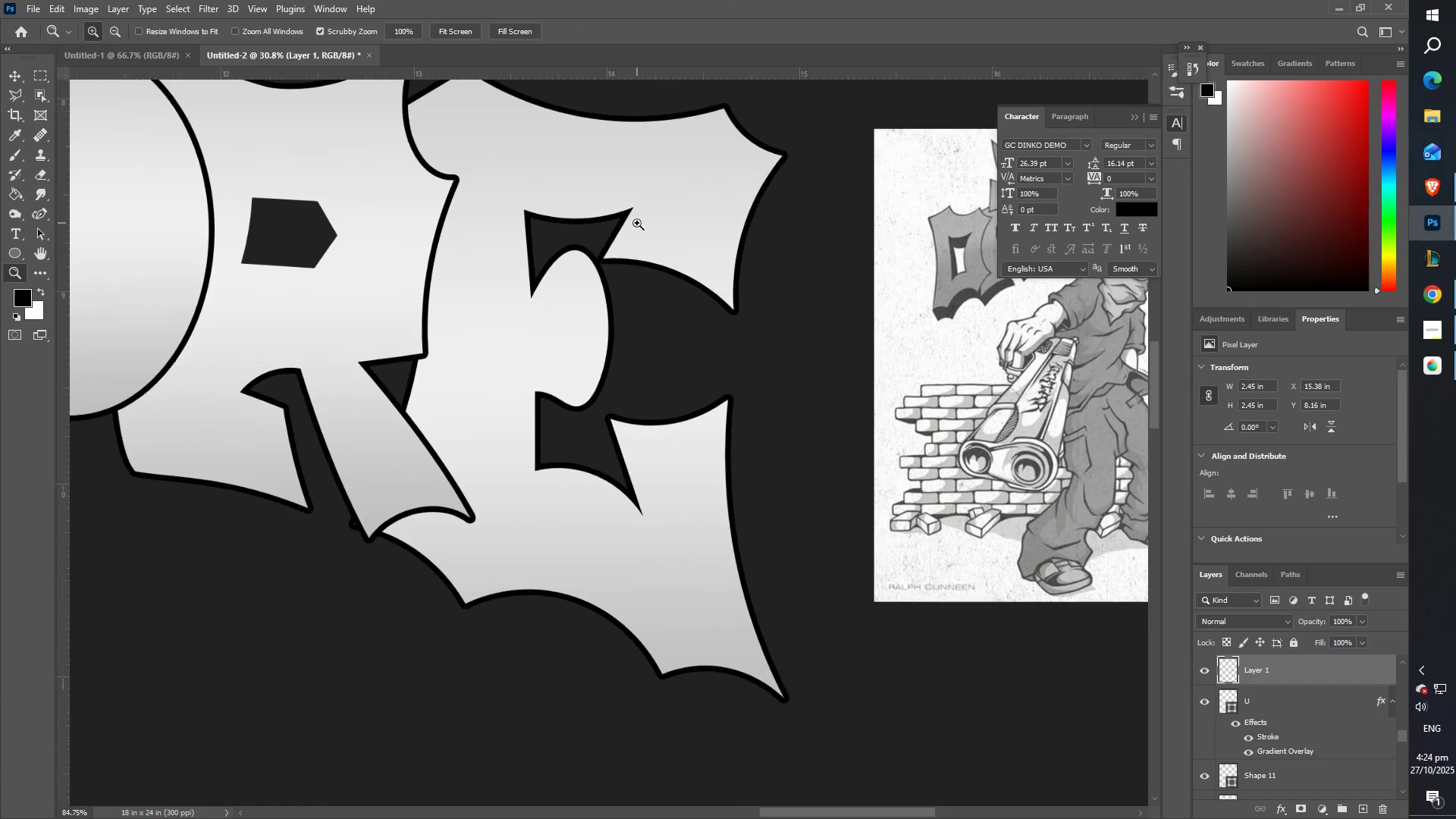 
hold_key(key=Space, duration=1.39)
 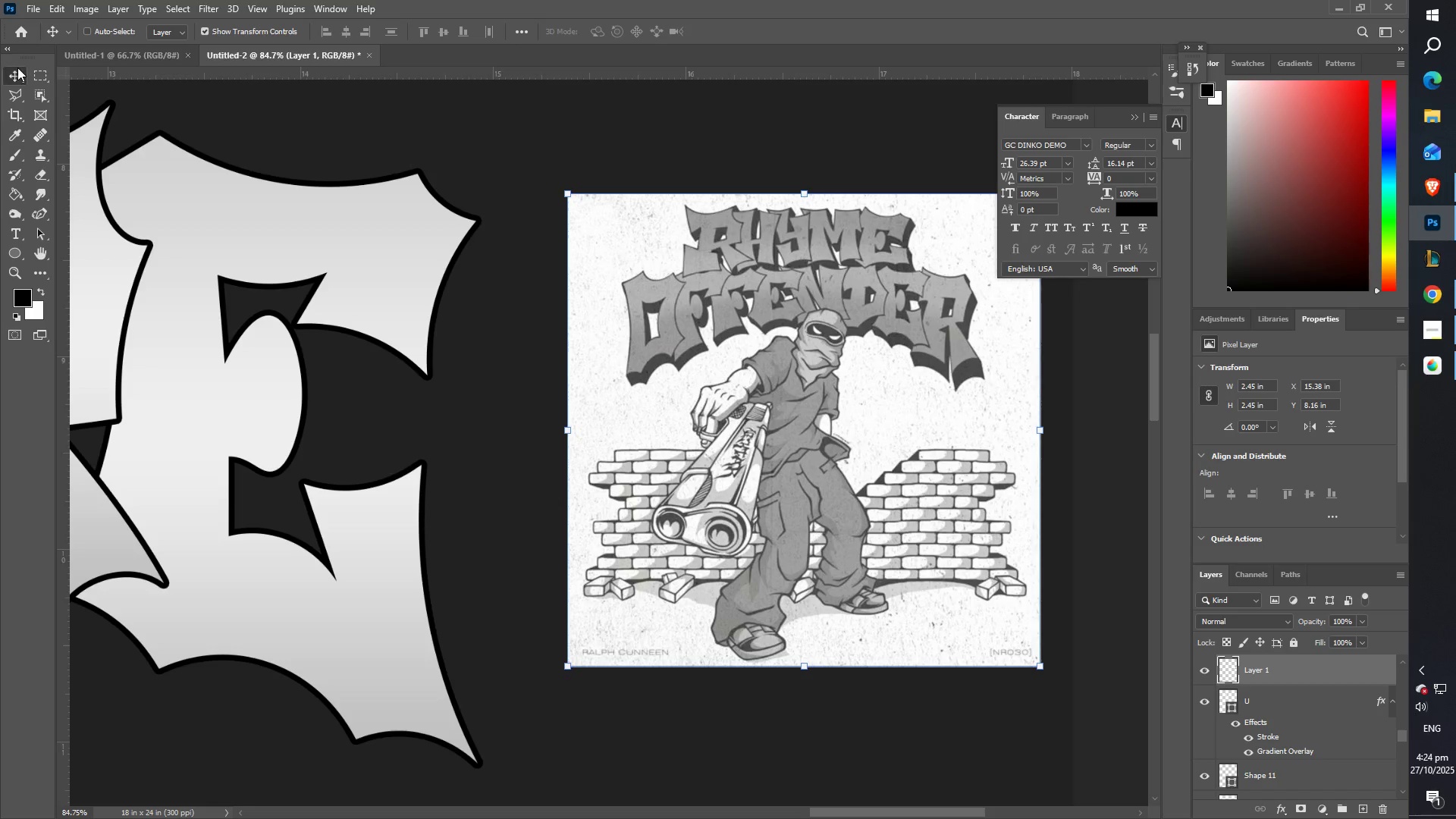 
right_click([339, 208])
 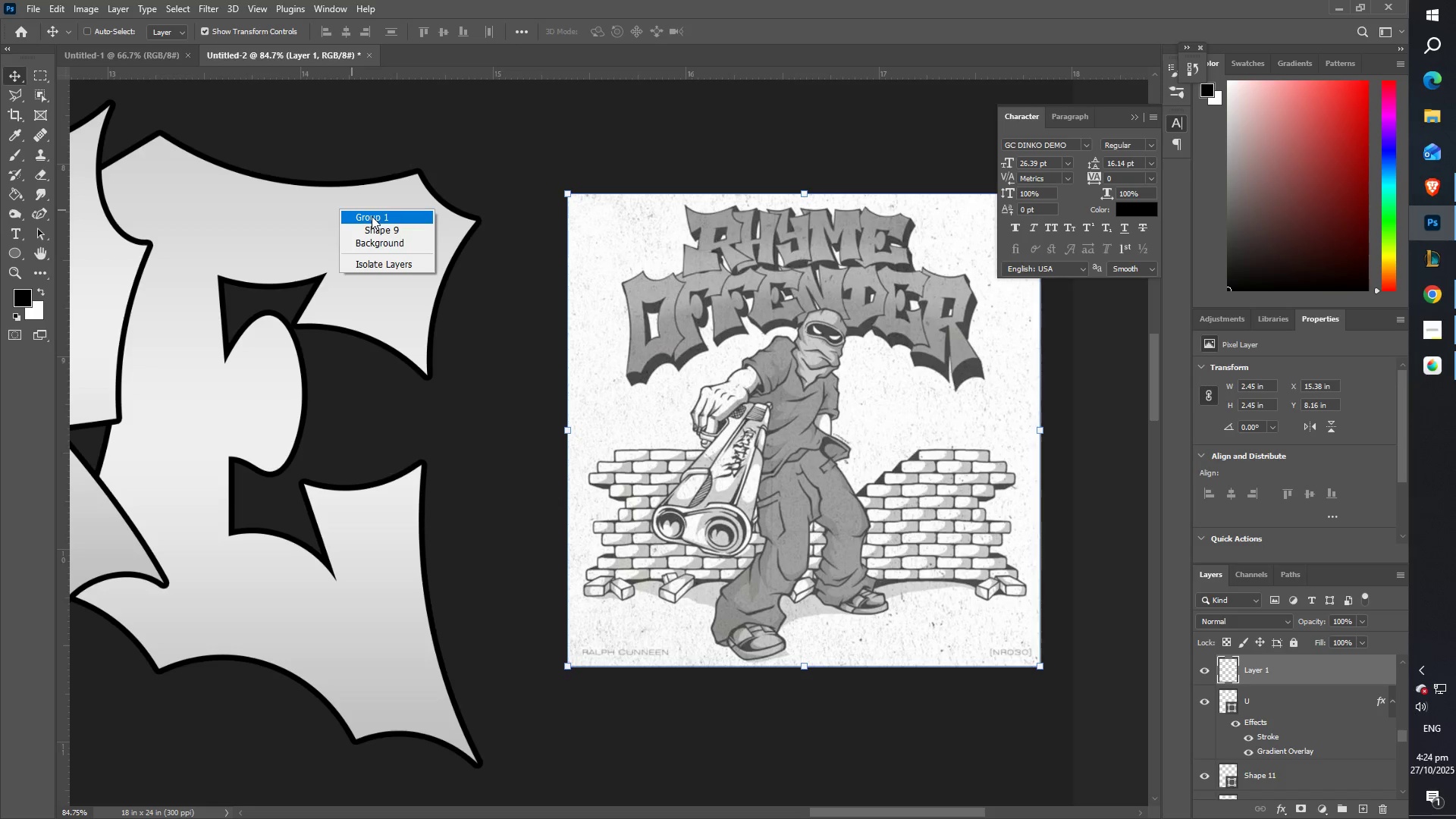 
left_click([372, 216])
 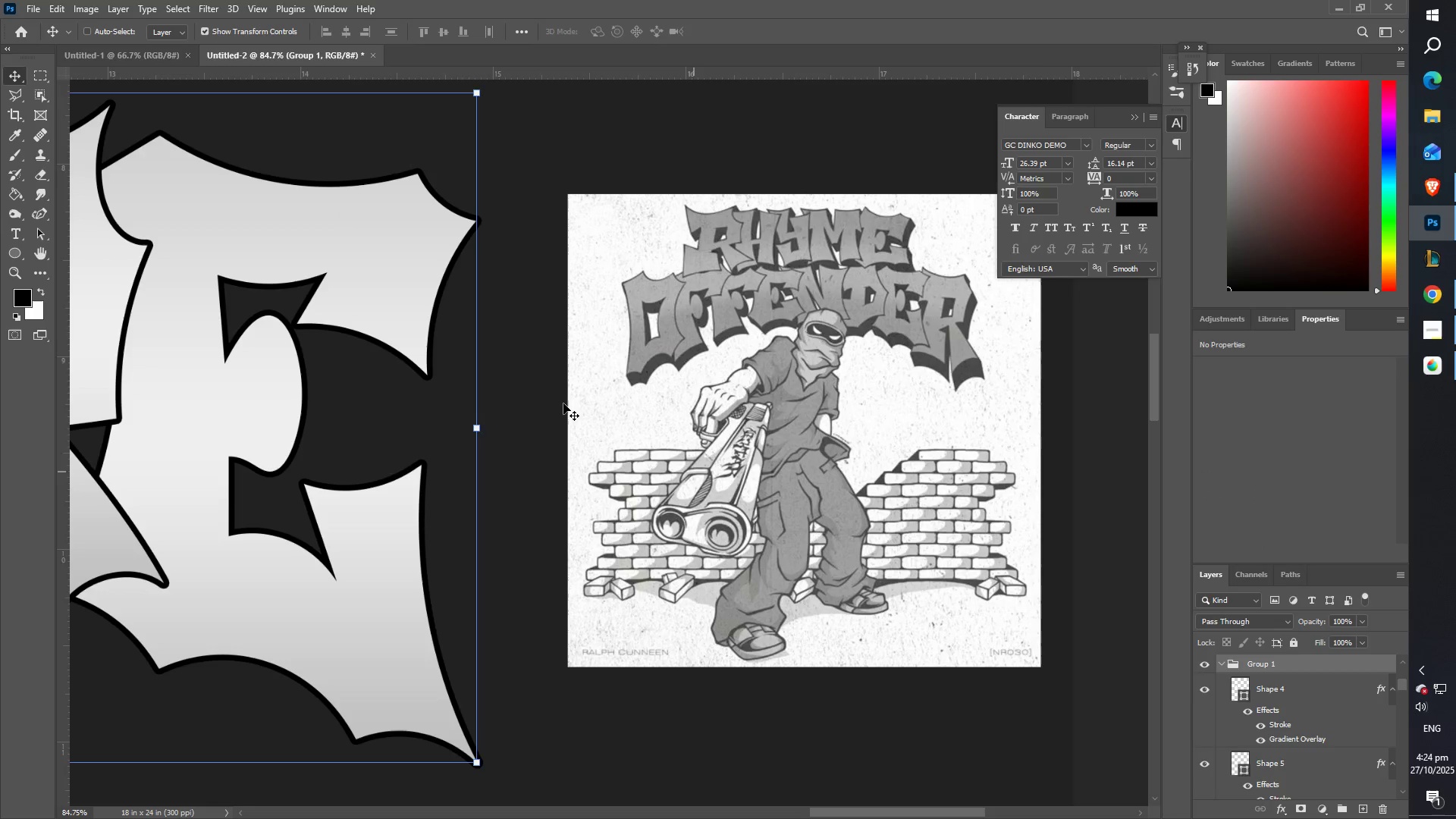 
right_click([396, 265])
 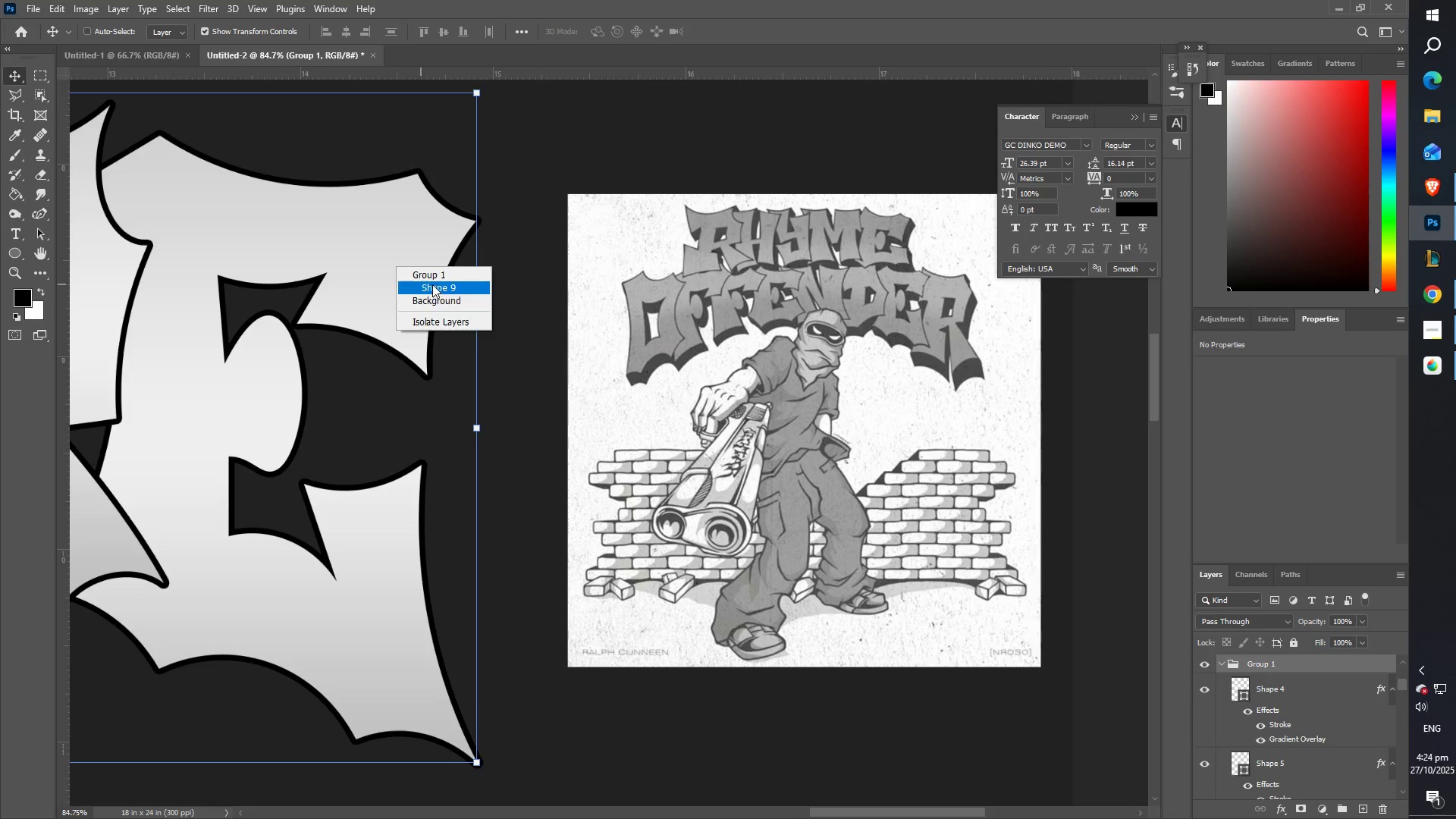 
left_click([432, 284])
 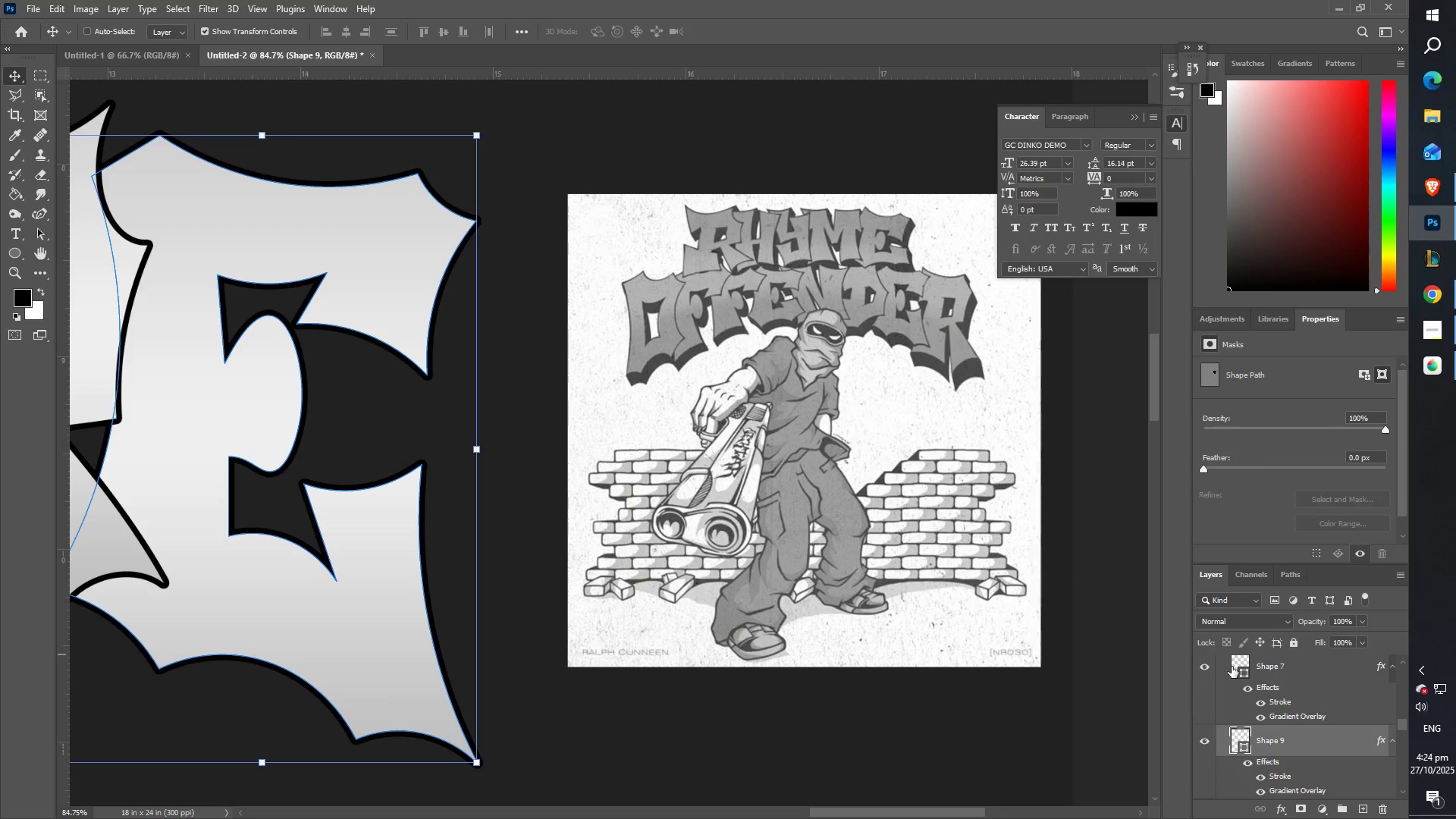 
scroll: coordinate [1272, 720], scroll_direction: down, amount: 3.0
 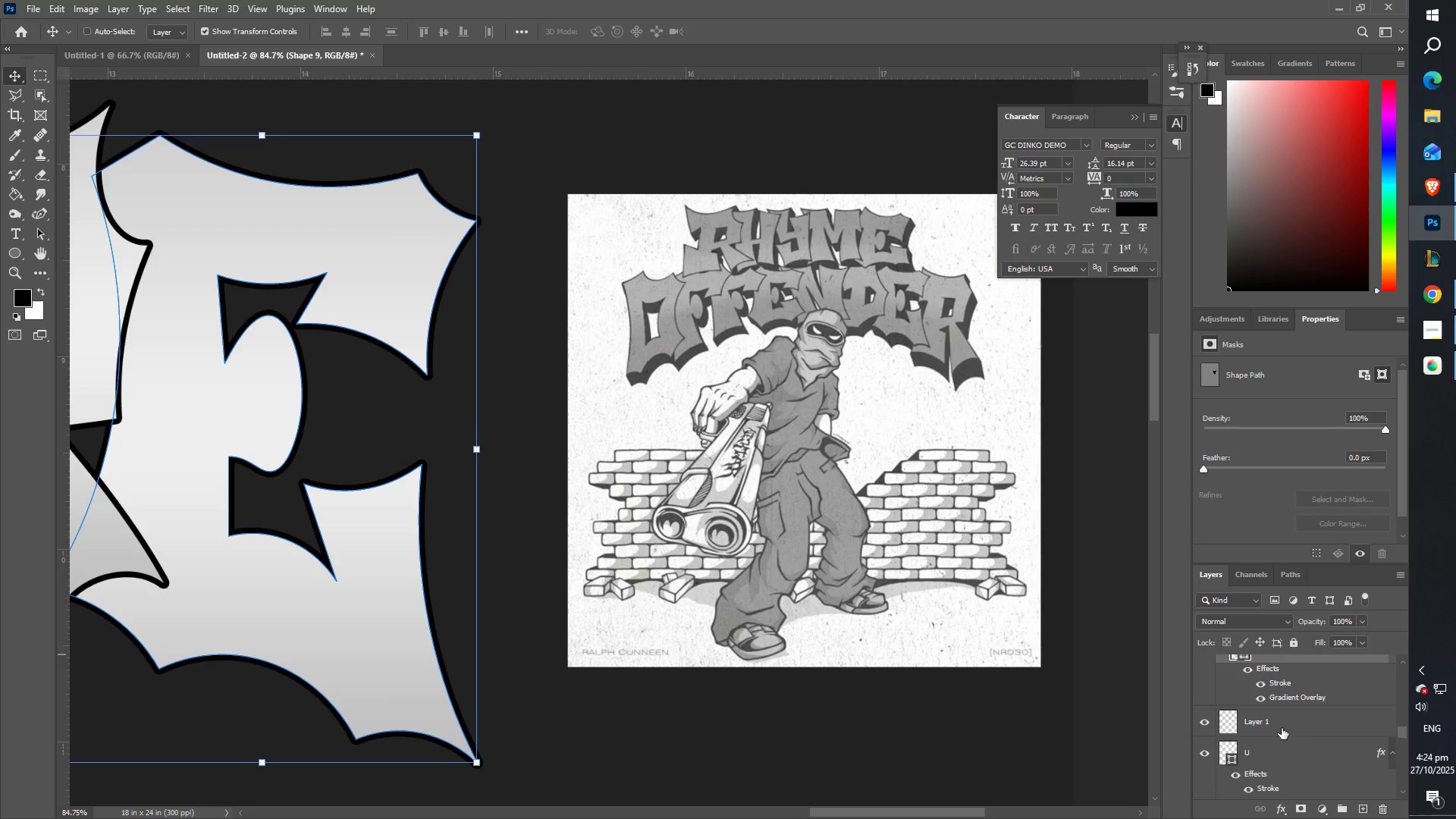 
left_click([1283, 730])
 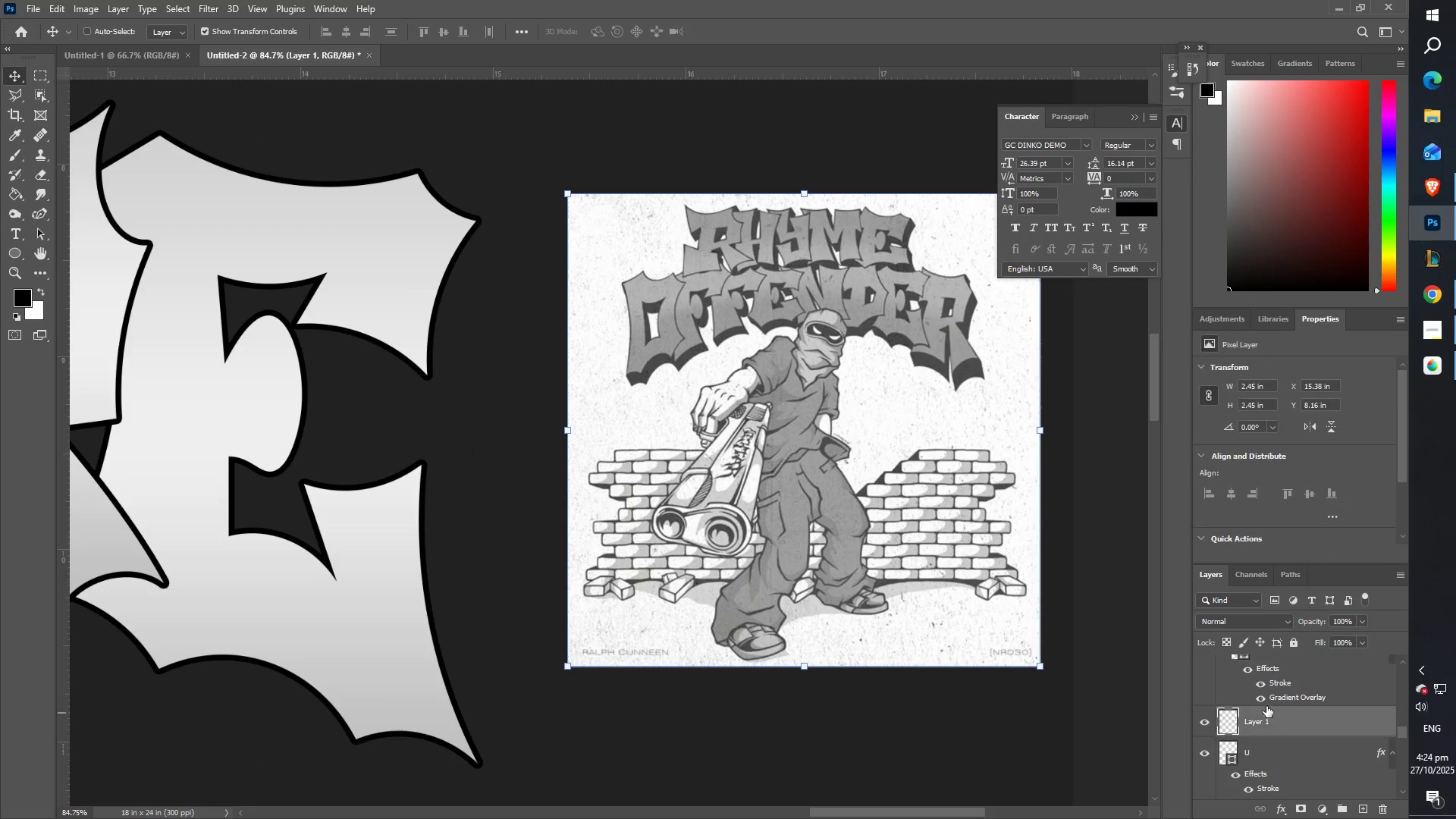 
scroll: coordinate [1266, 701], scroll_direction: up, amount: 2.0
 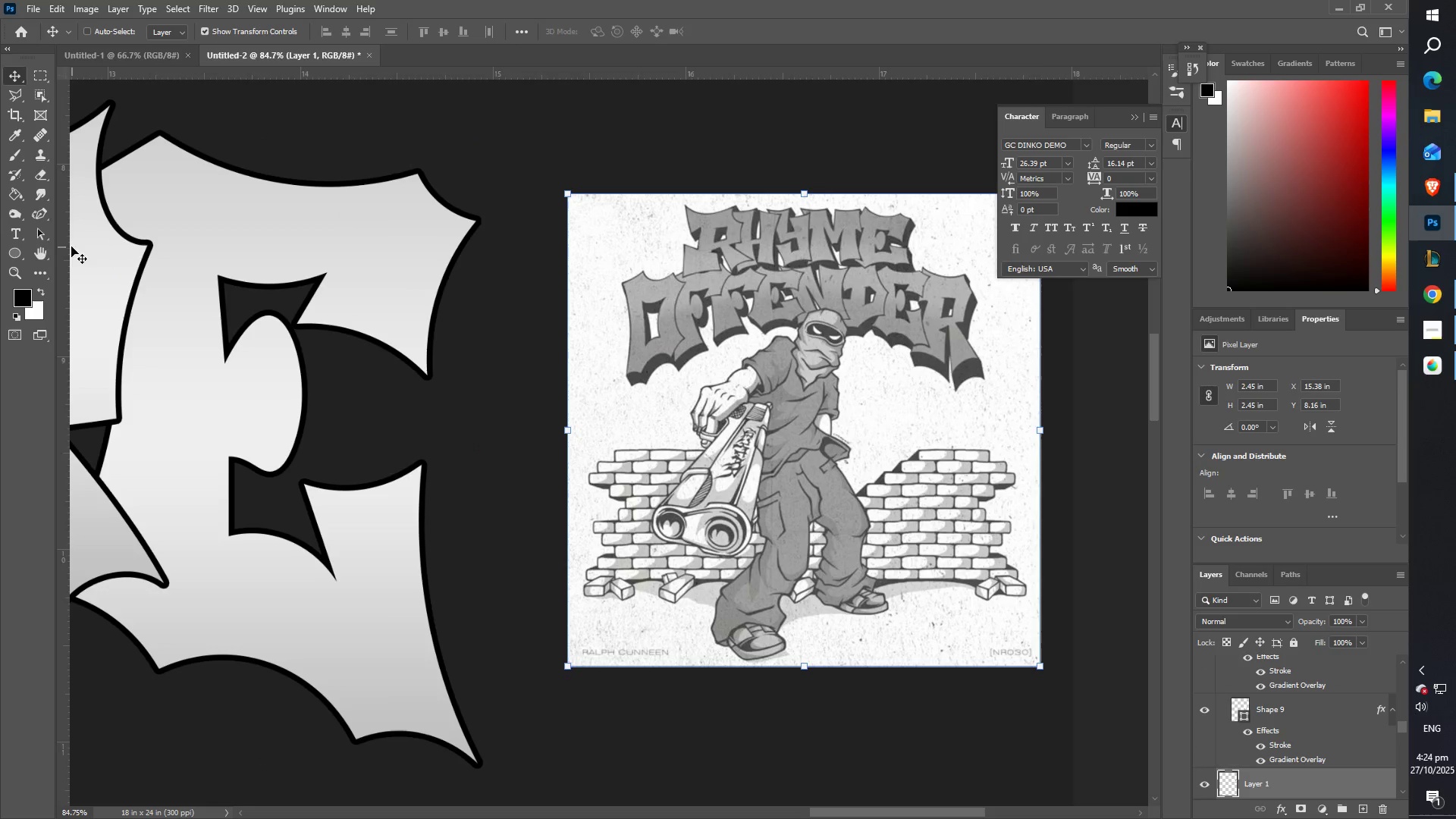 
left_click([42, 205])
 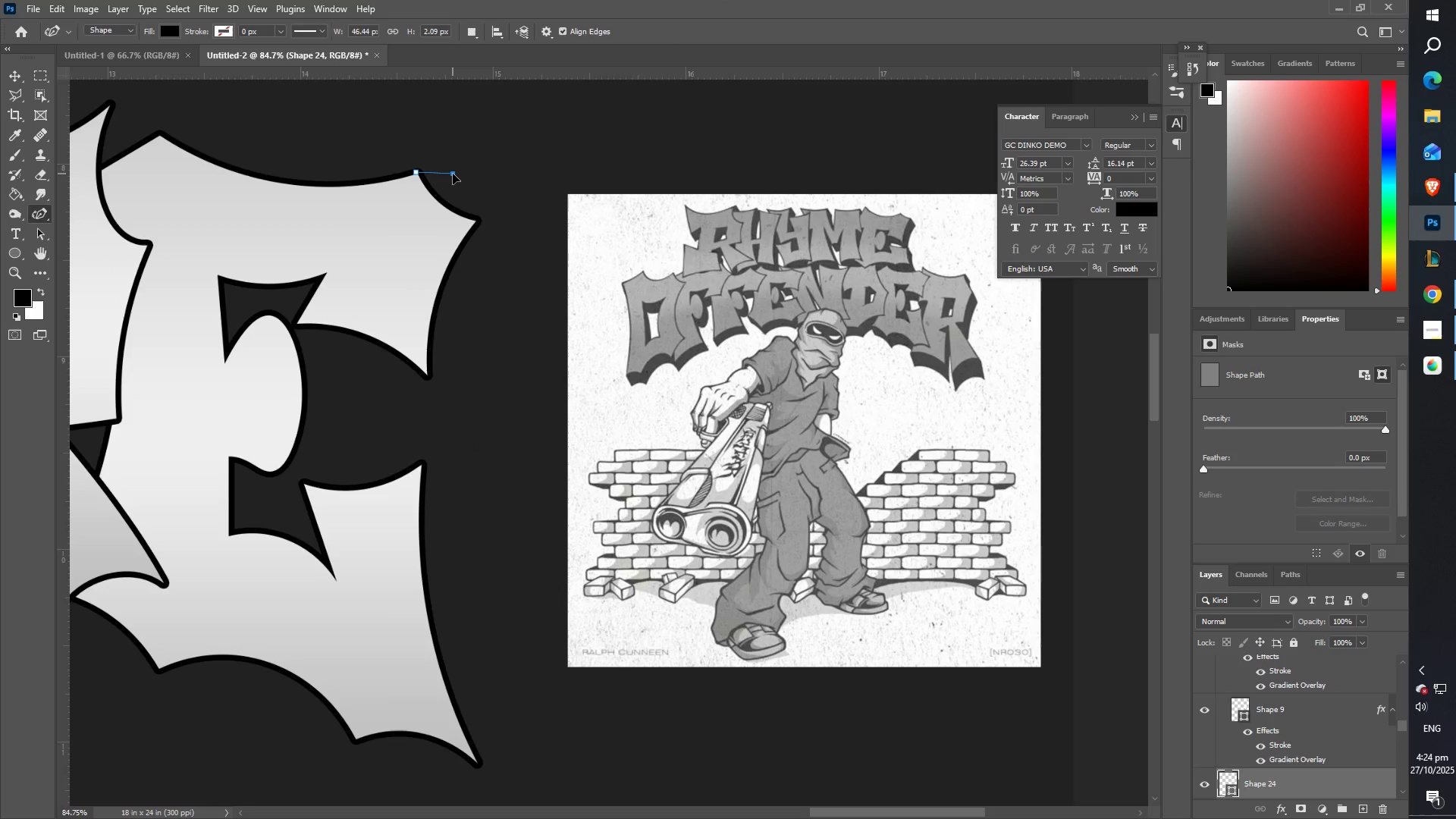 
key(Control+ControlLeft)
 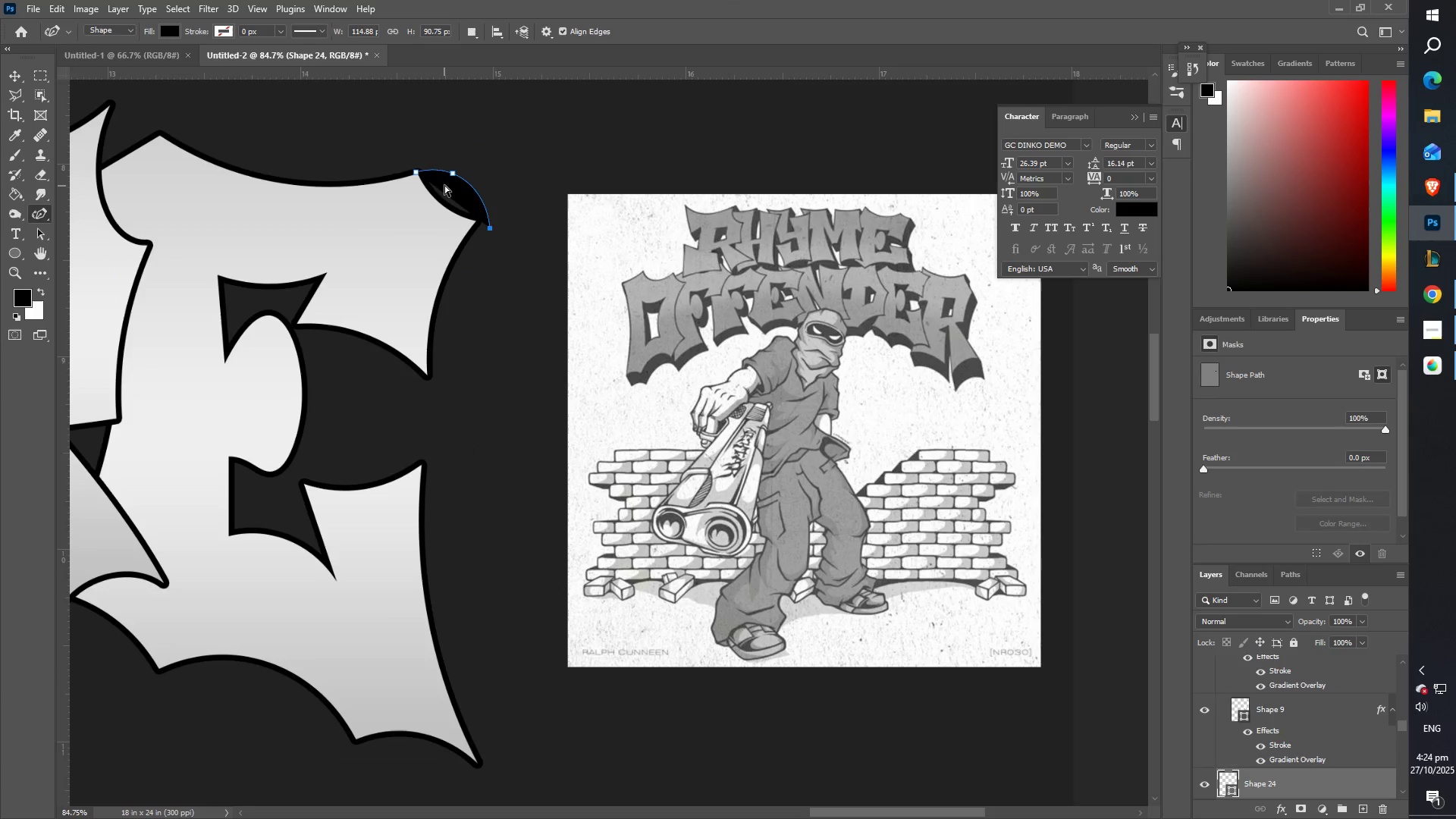 
key(Control+Z)
 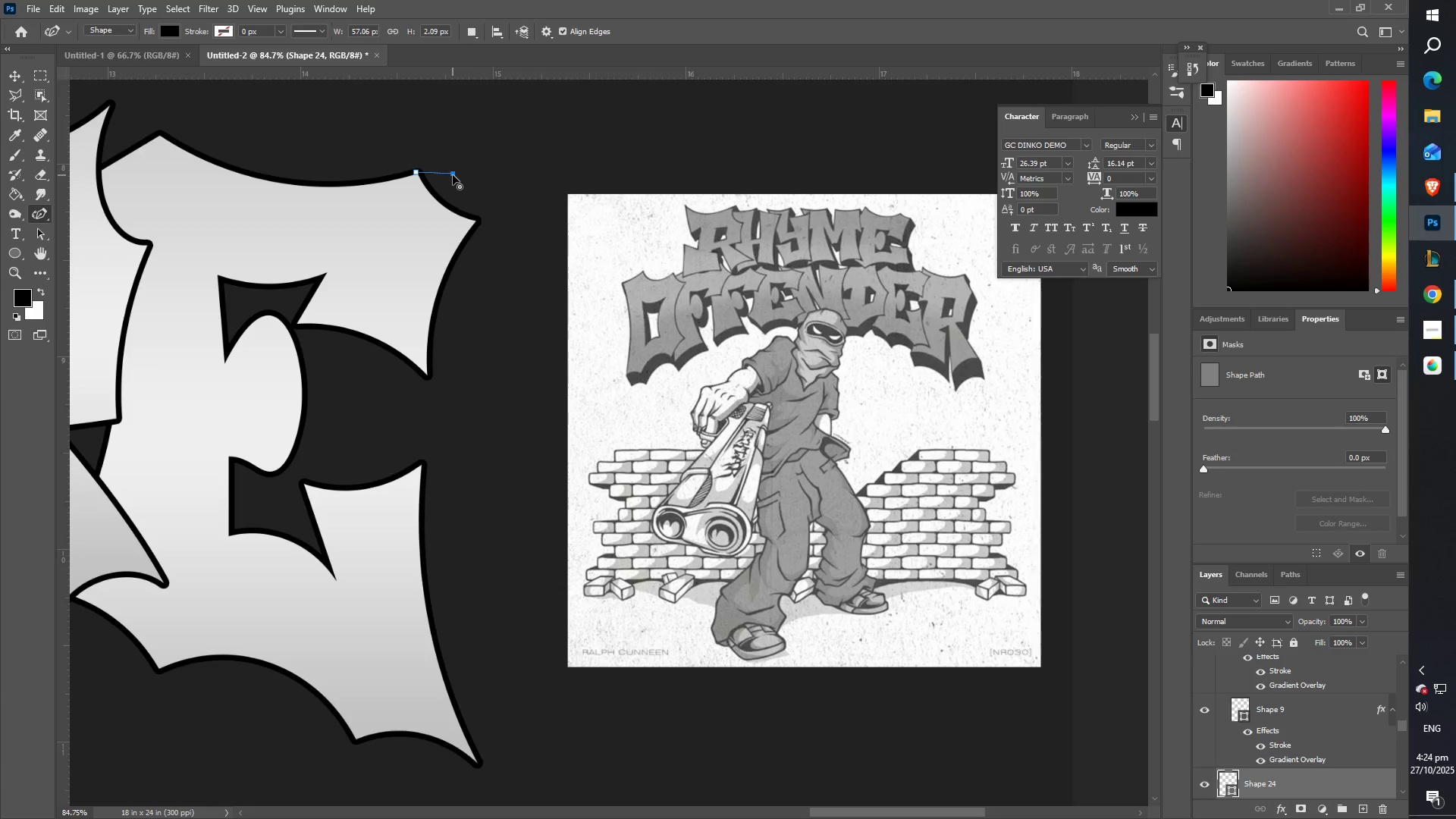 
double_click([453, 175])
 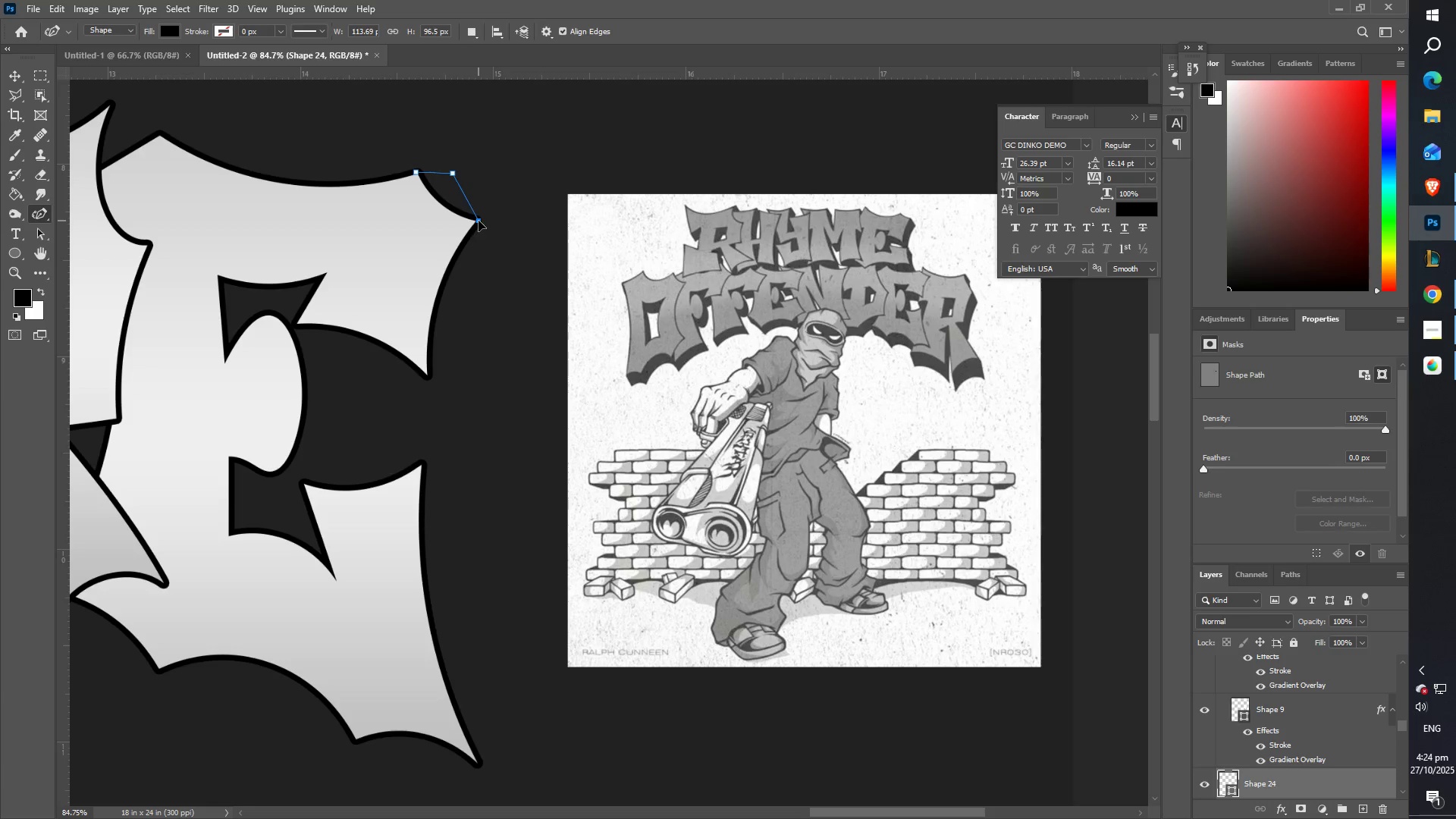 
double_click([479, 221])
 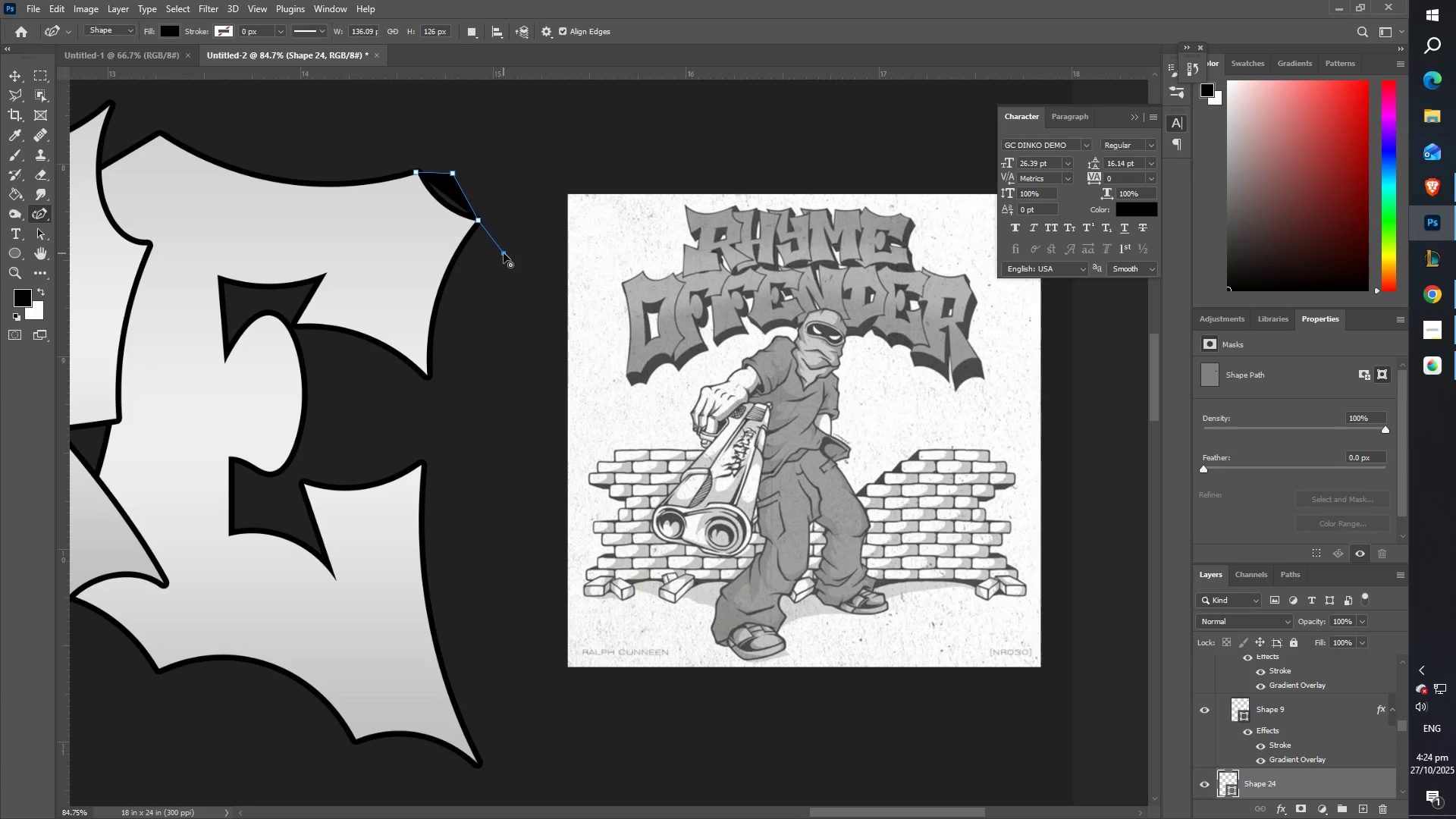 
double_click([504, 253])
 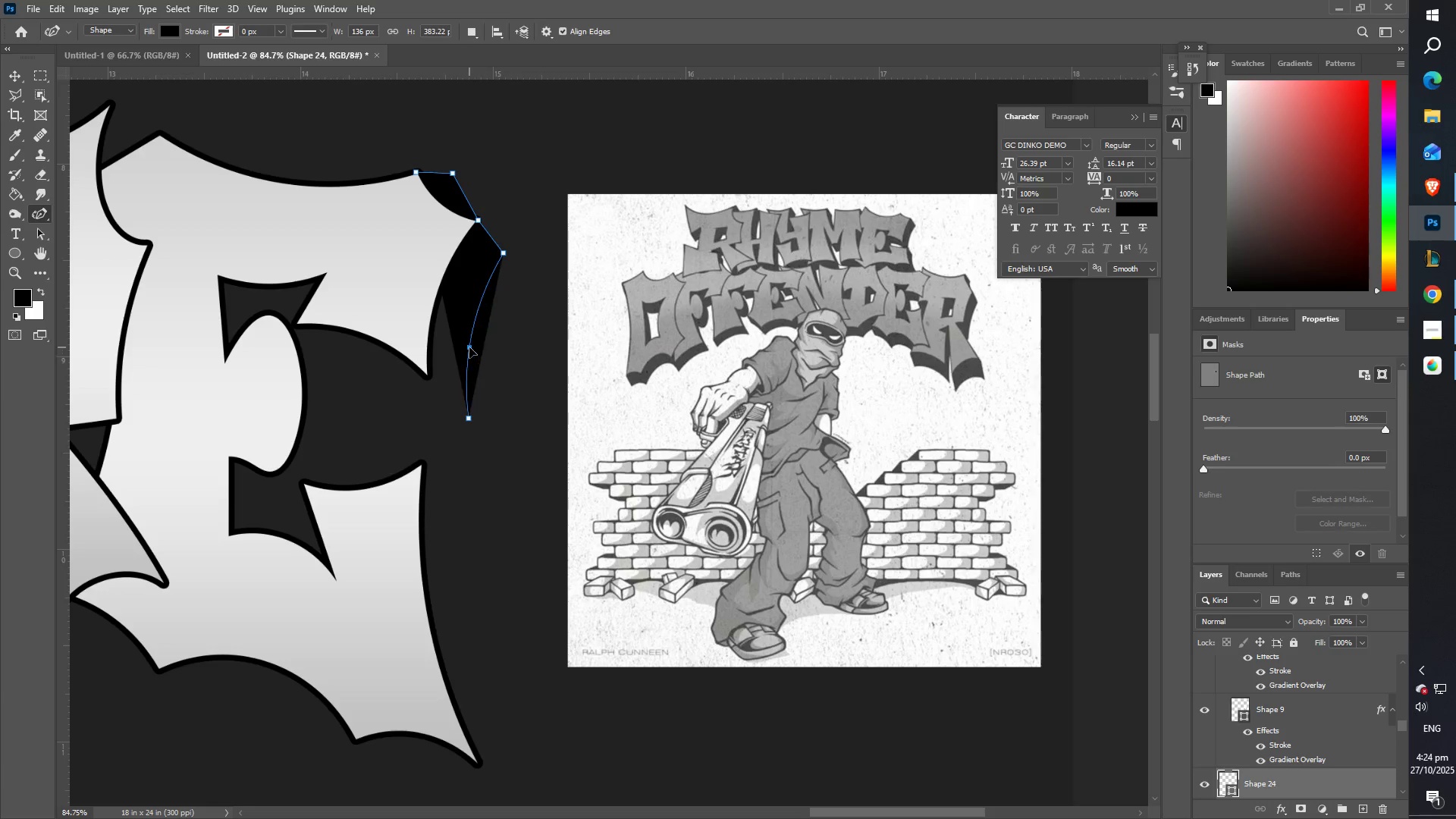 
wait(5.13)
 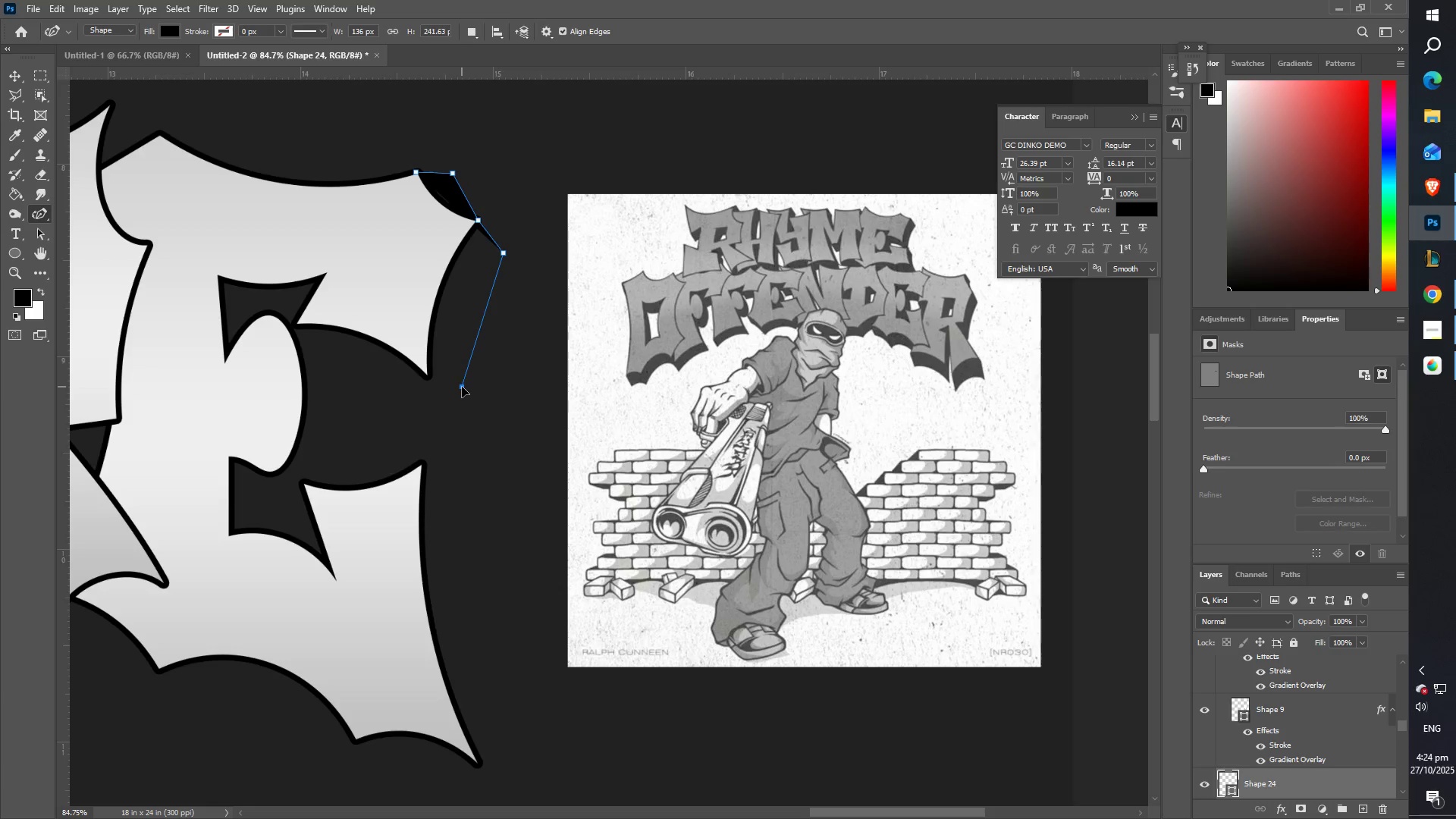 
left_click([470, 419])
 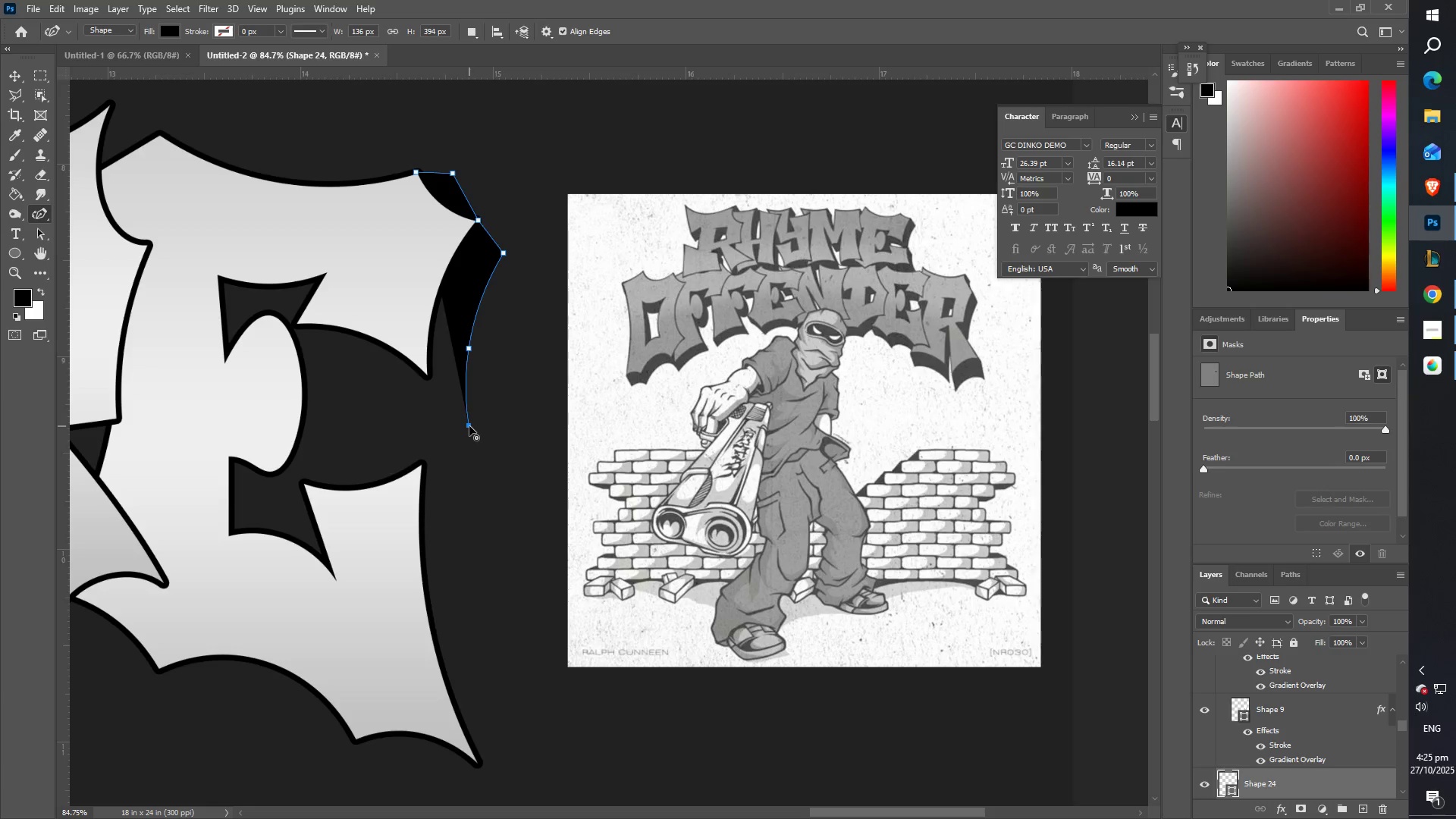 
double_click([468, 426])
 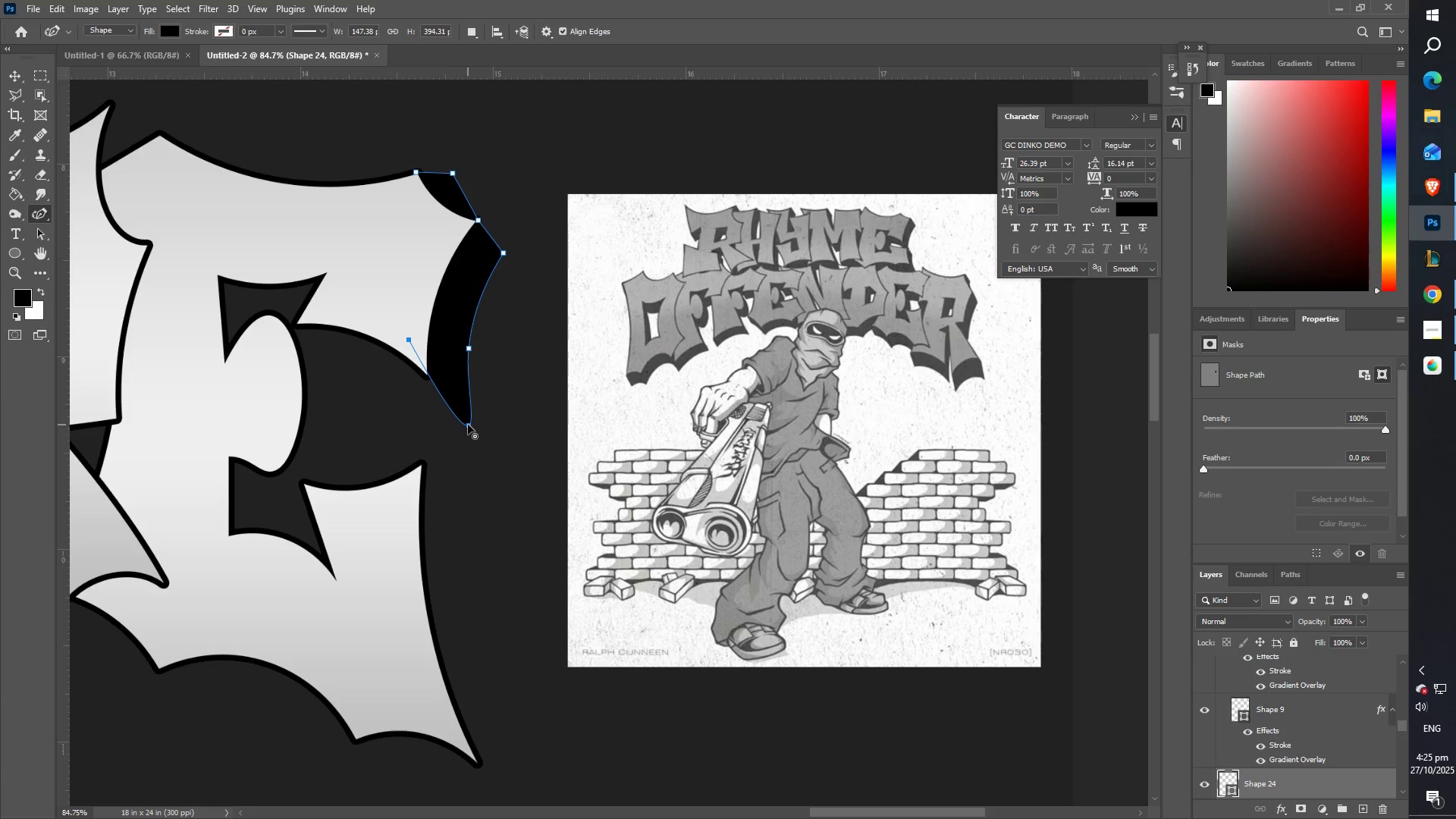 
double_click([470, 425])
 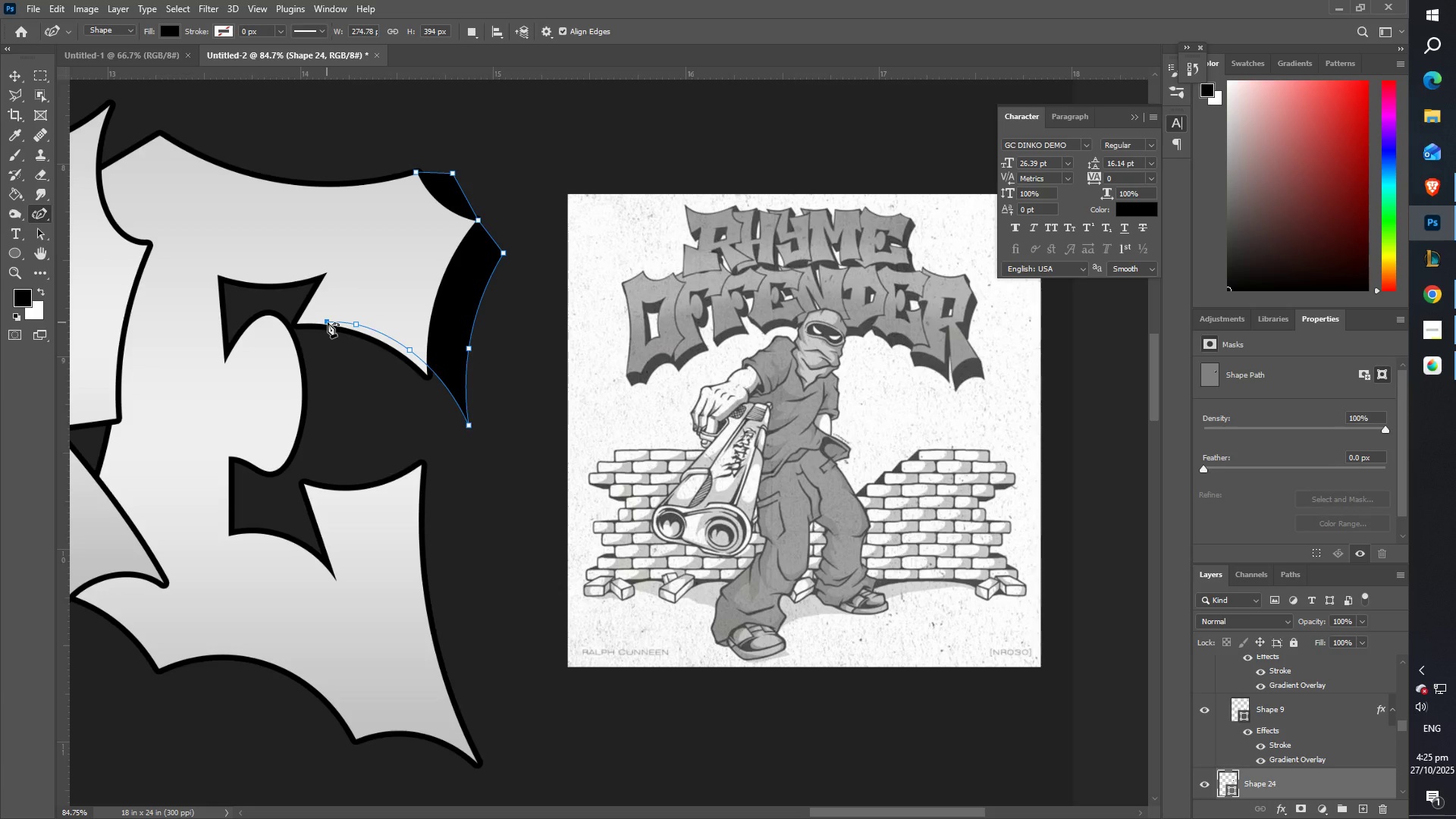 
wait(10.32)
 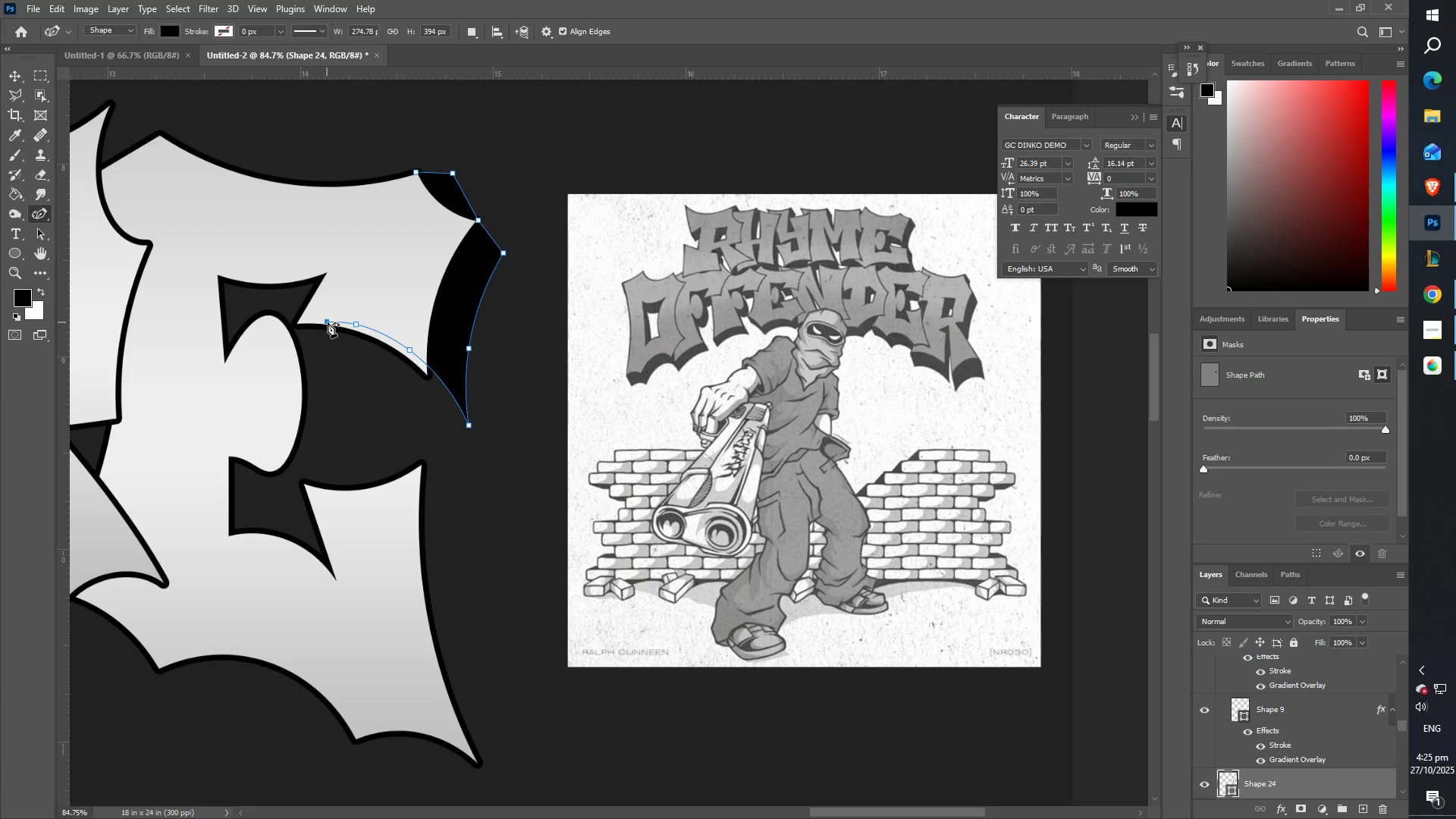 
double_click([322, 321])
 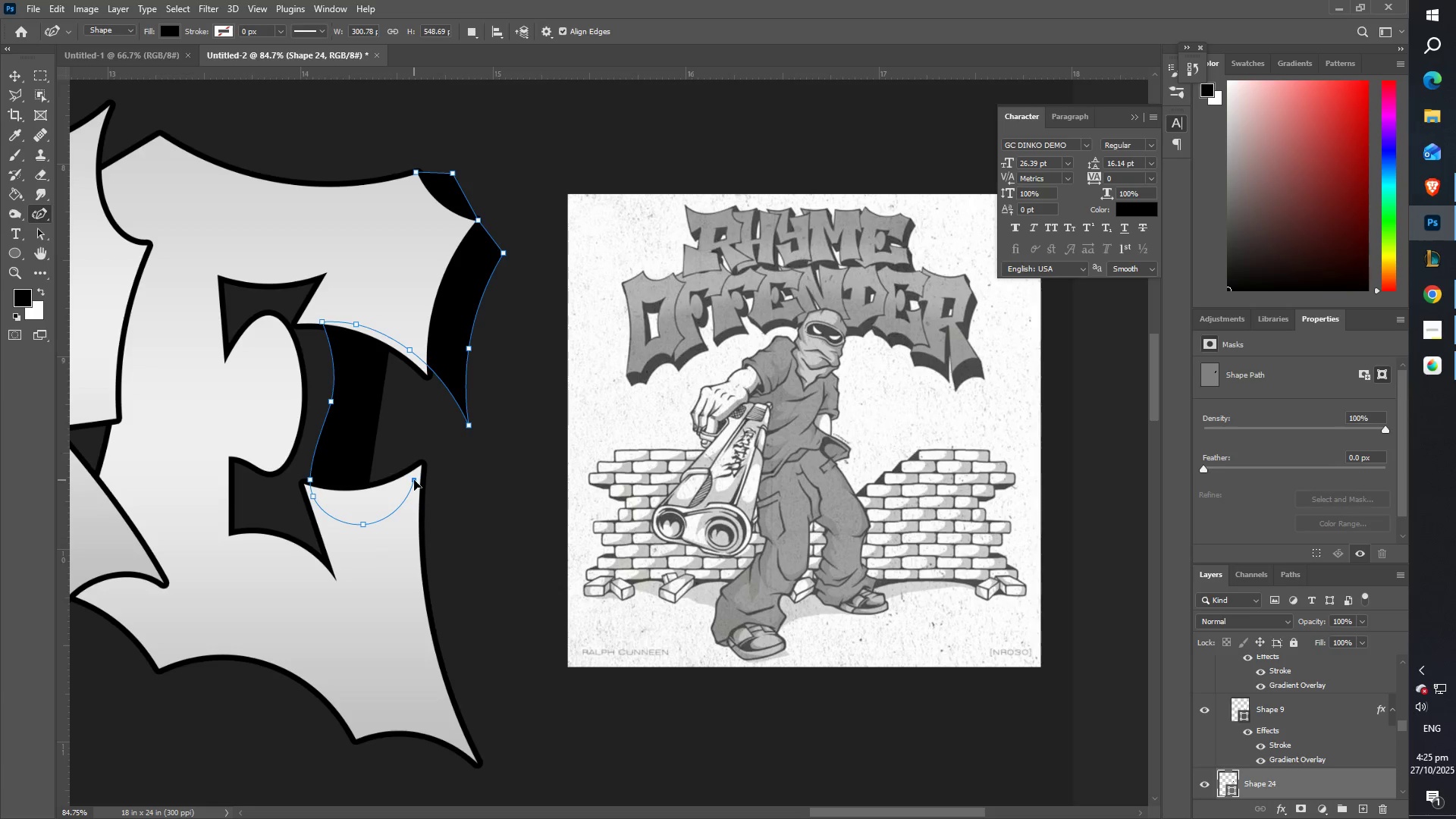 
wait(9.43)
 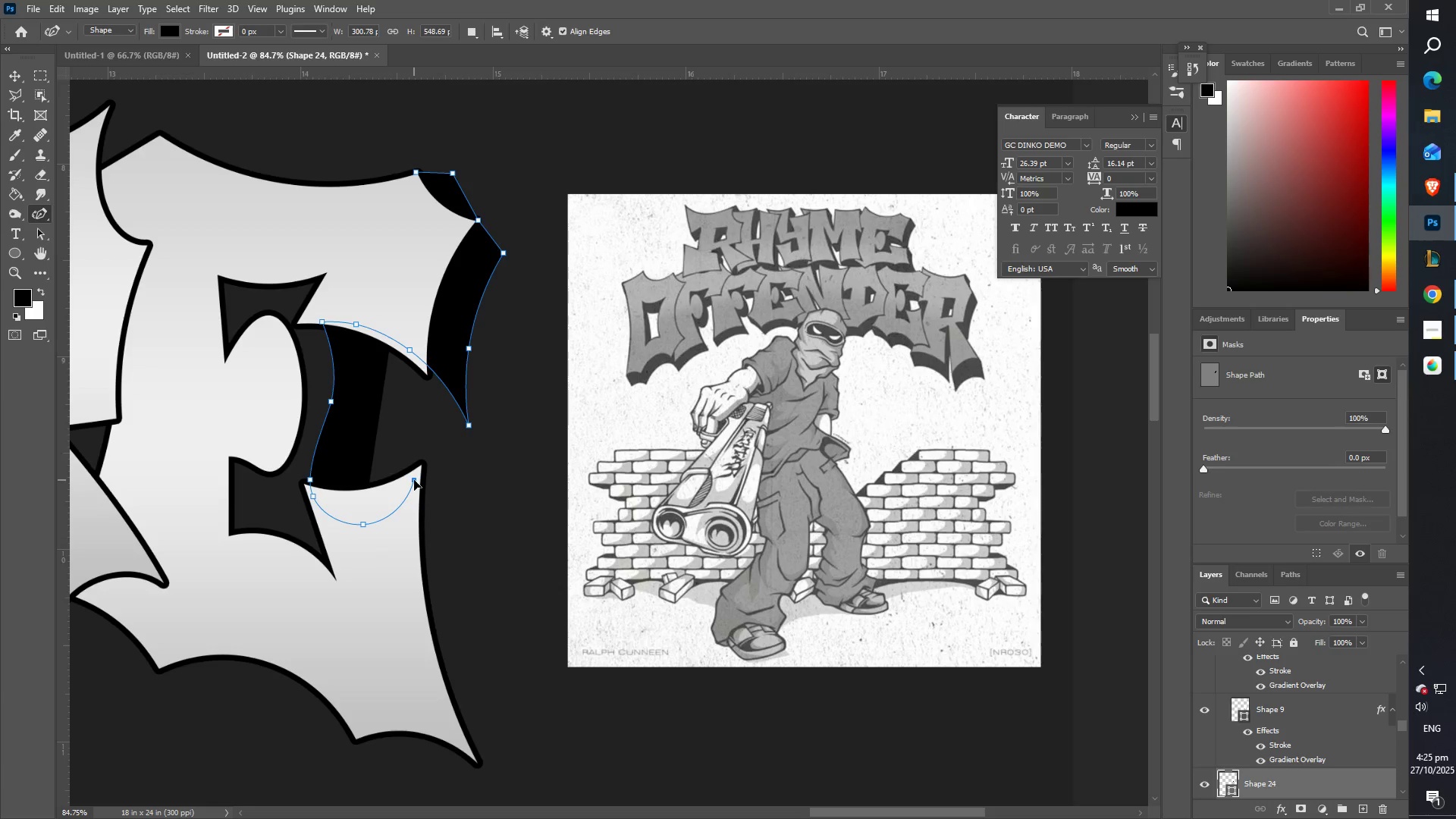 
hold_key(key=Space, duration=0.59)
 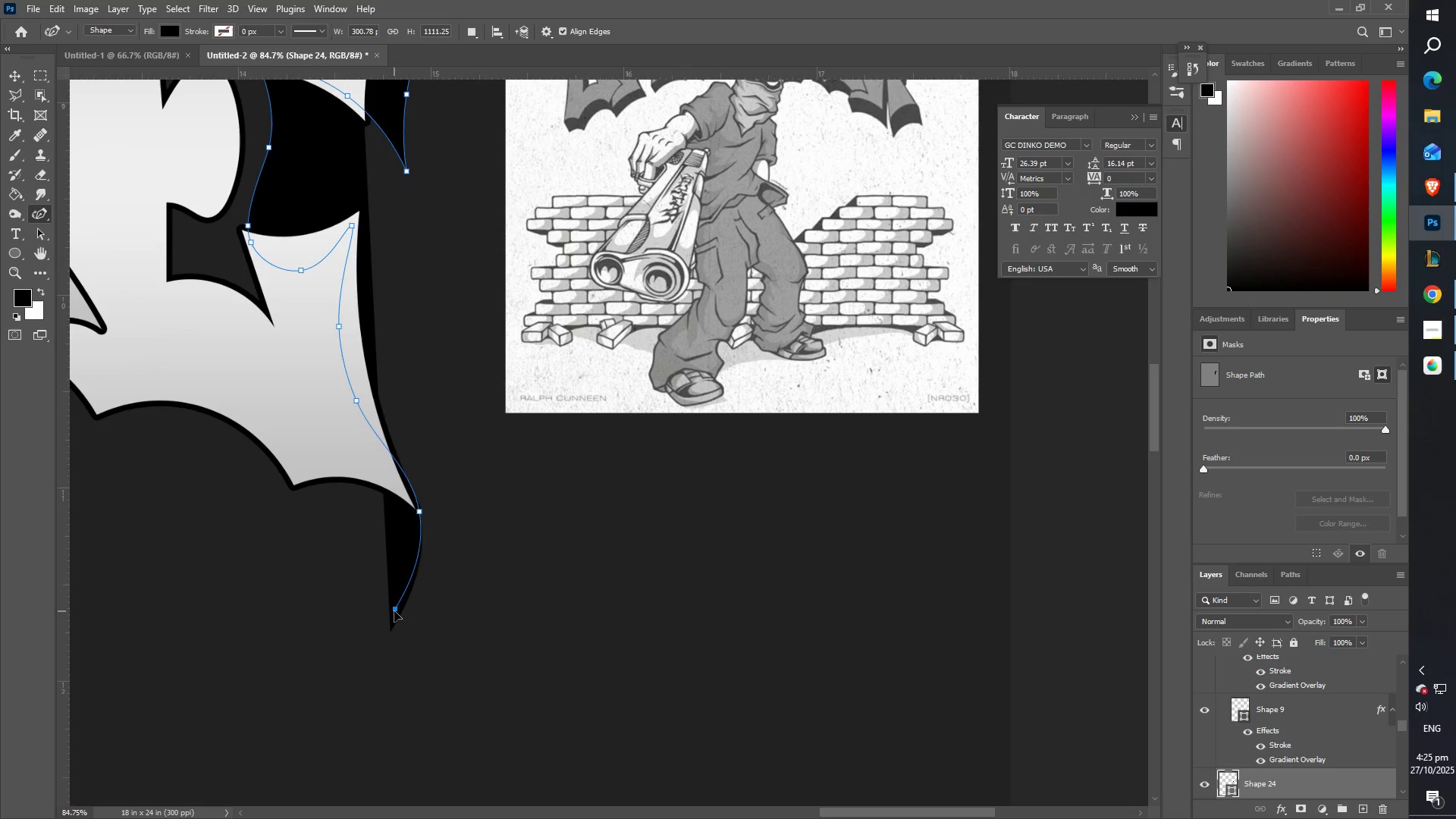 
double_click([392, 630])
 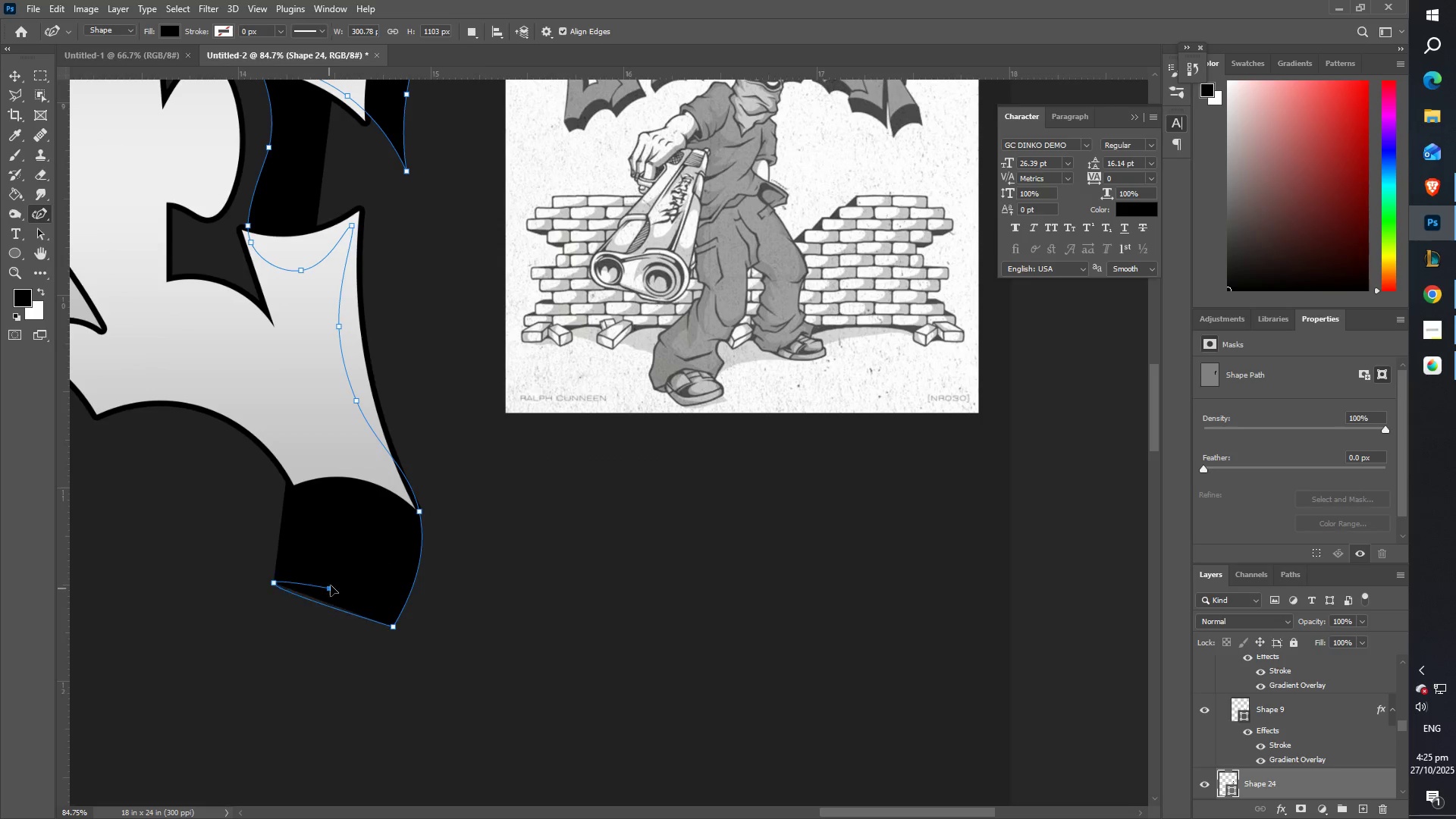 
key(Control+ControlLeft)
 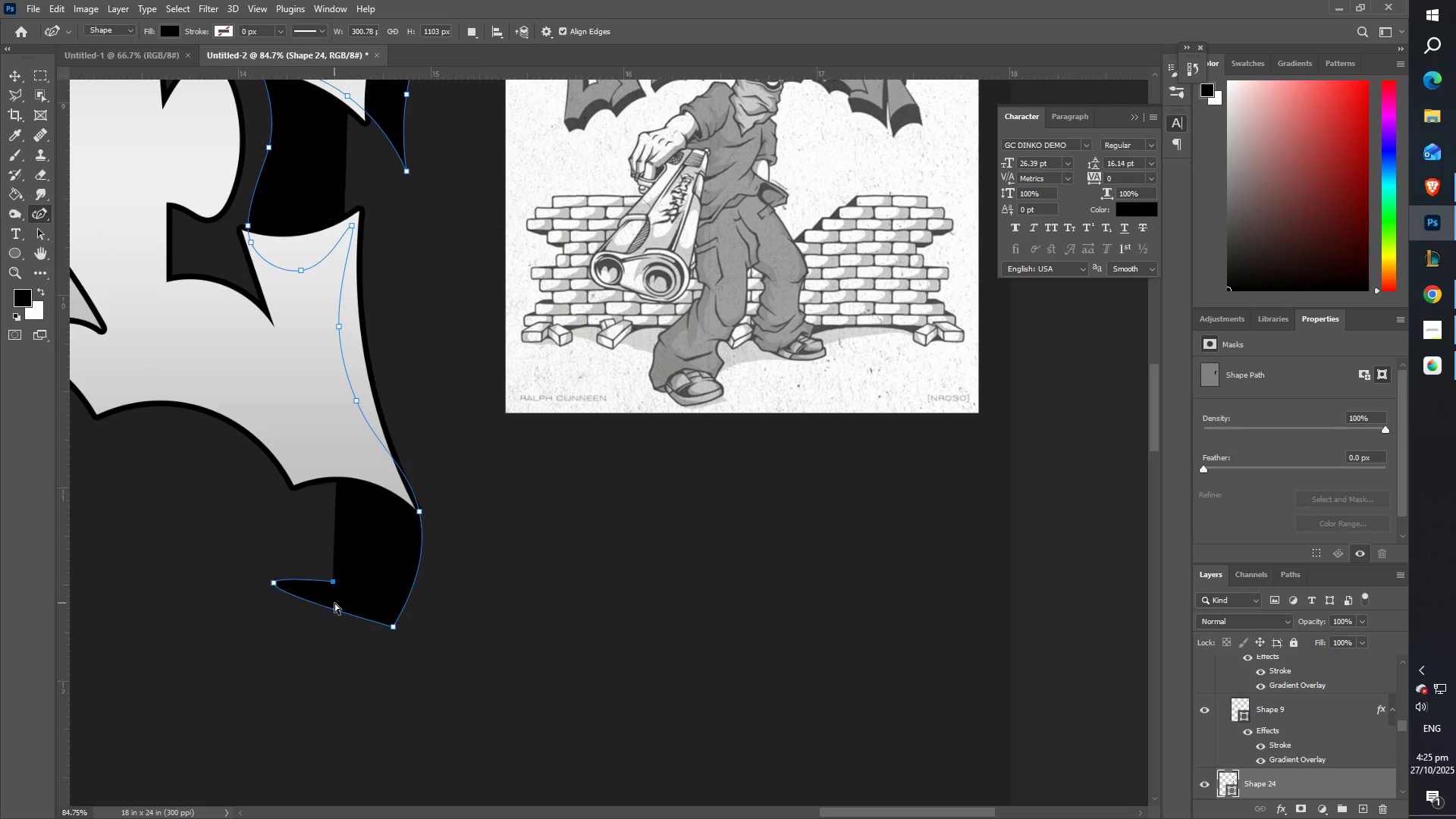 
key(Control+Z)
 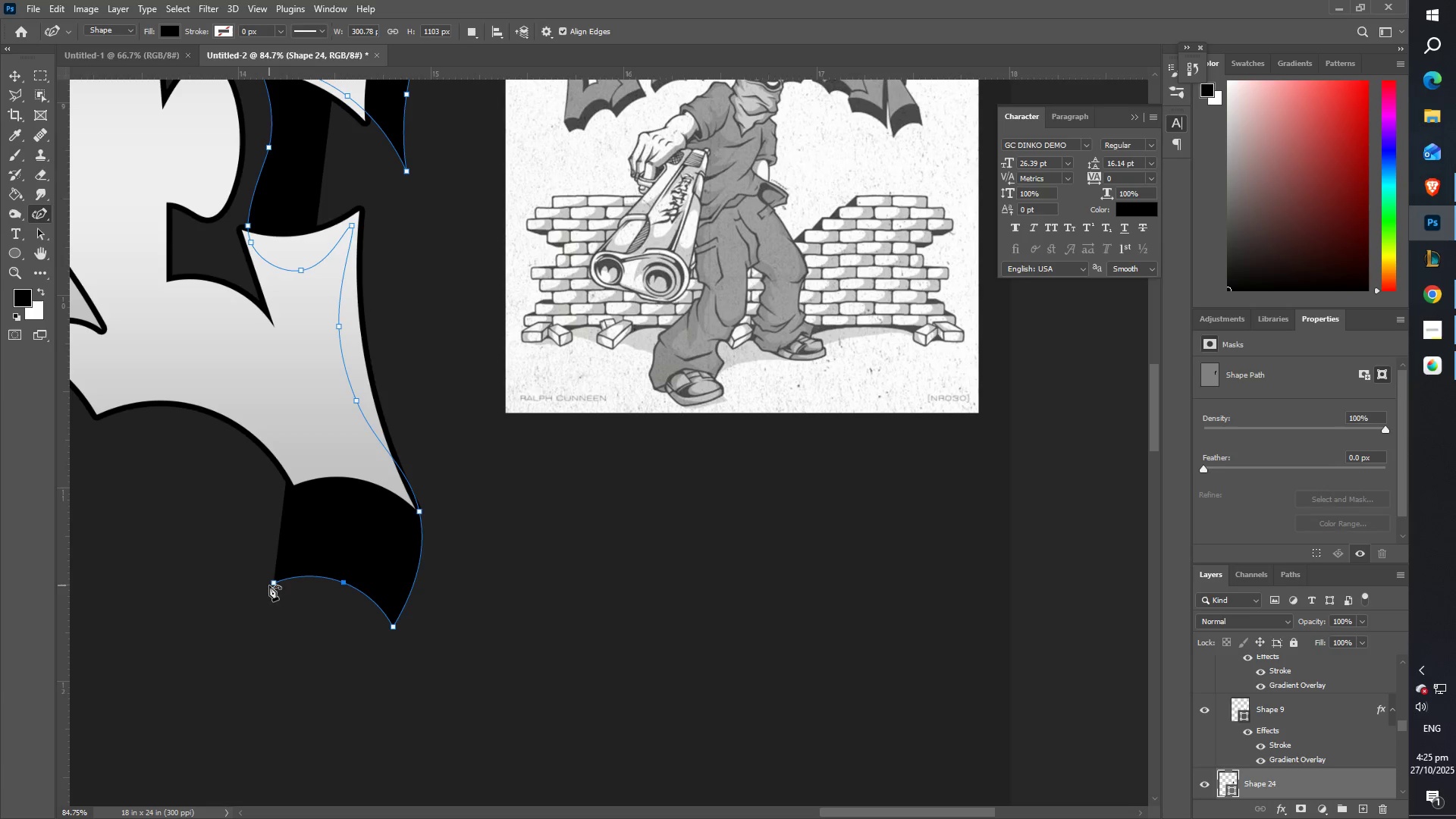 
double_click([272, 585])
 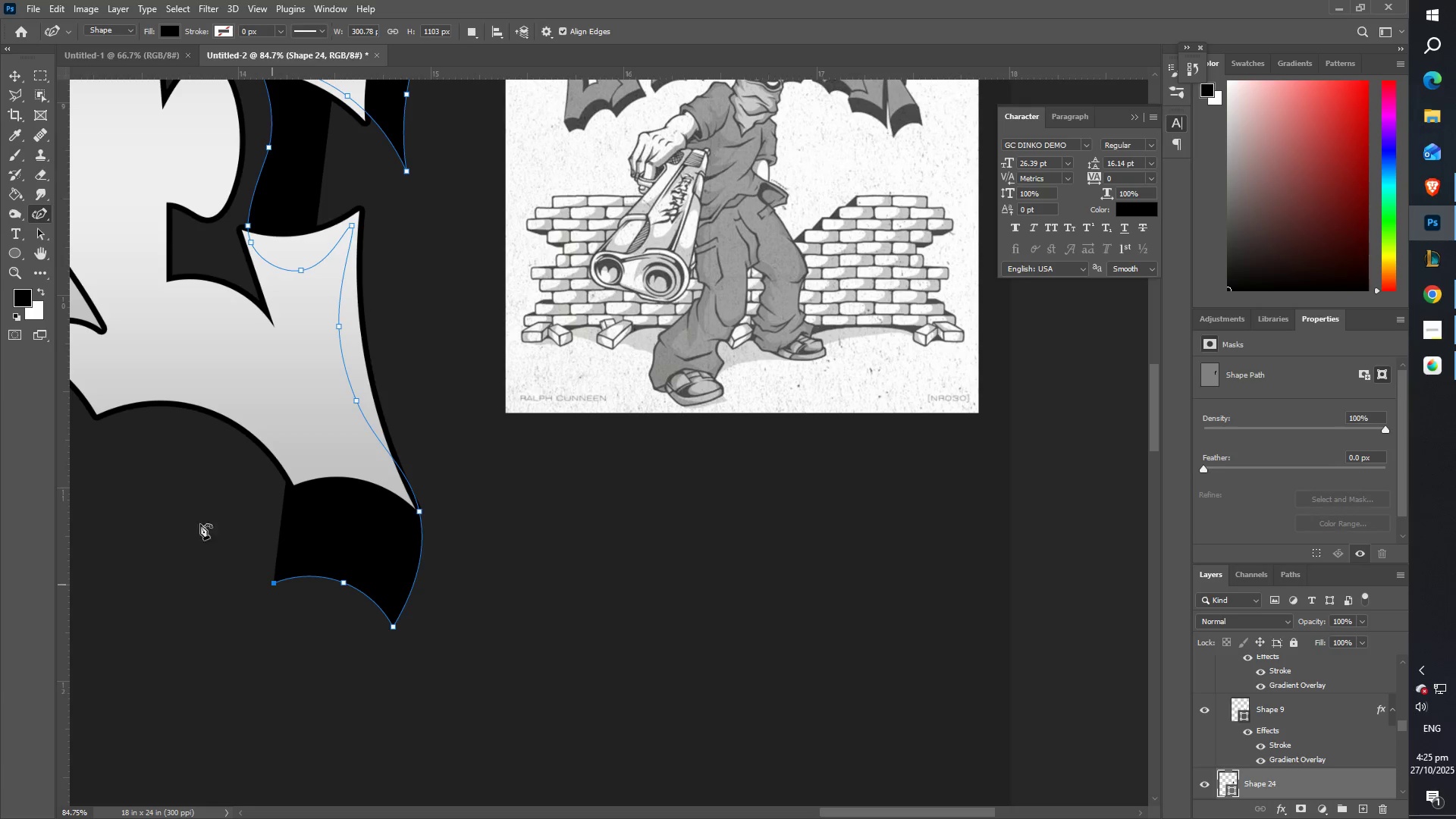 
hold_key(key=Space, duration=0.46)
 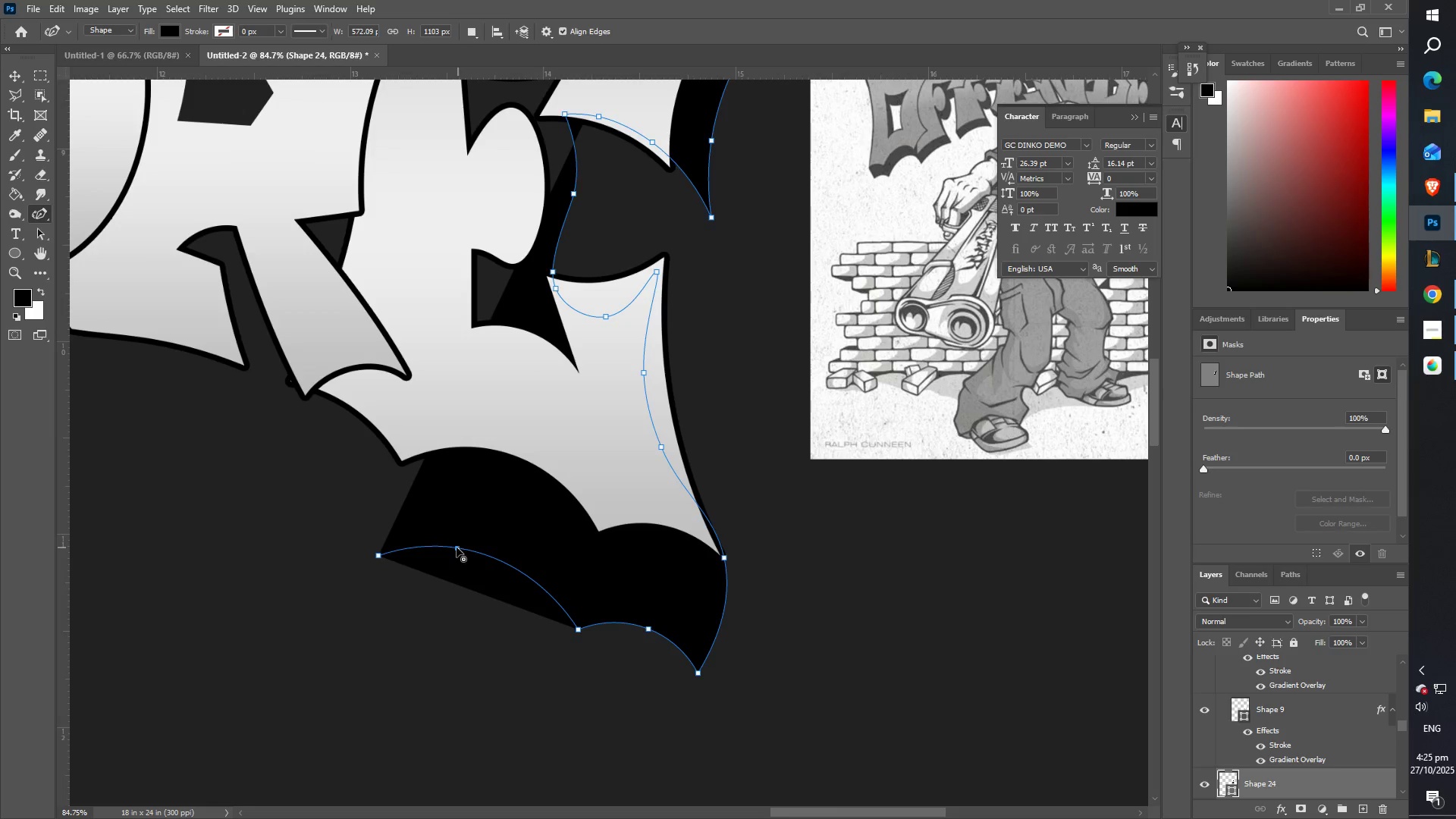 
double_click([375, 558])
 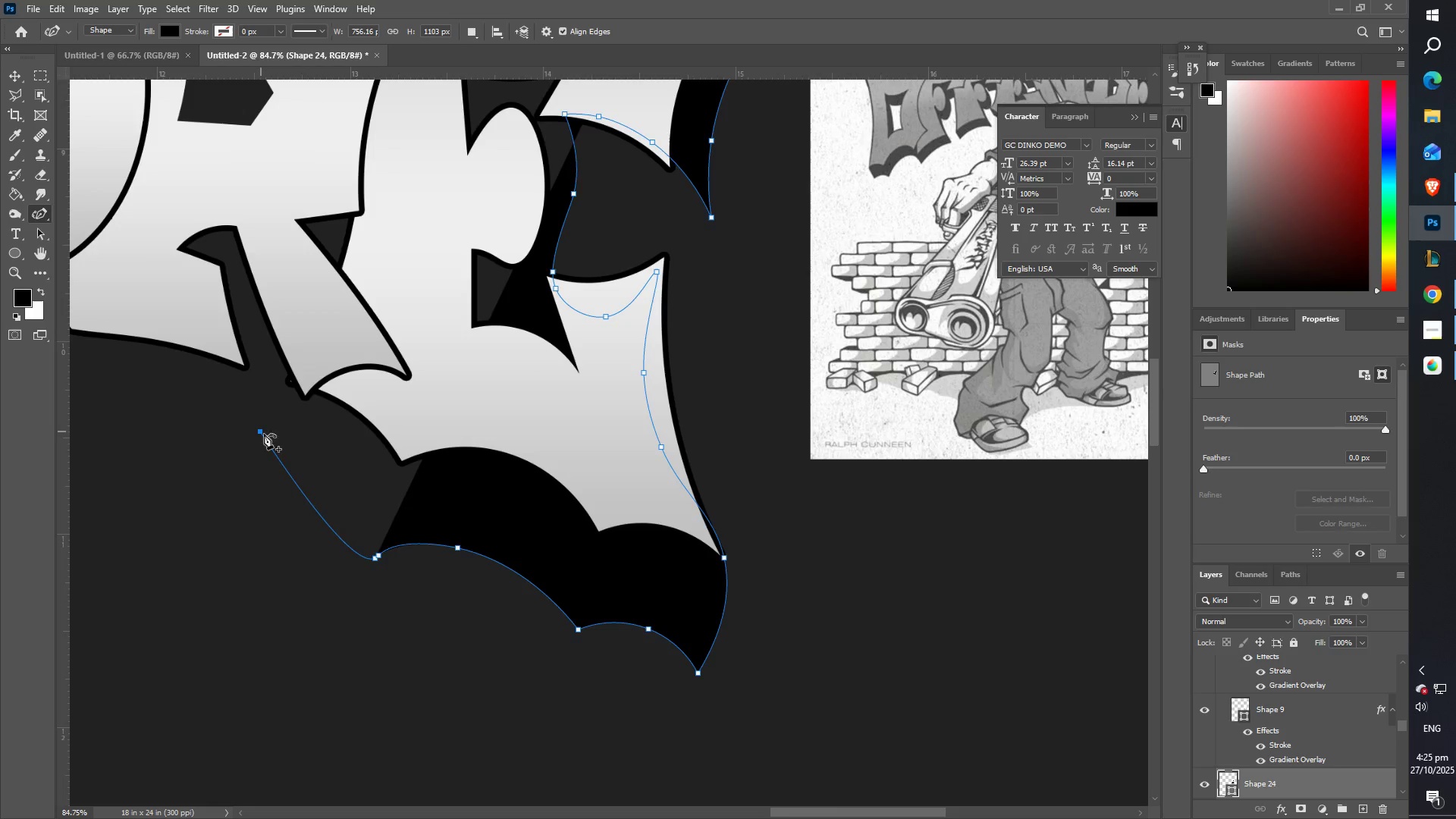 
key(Control+Z)
 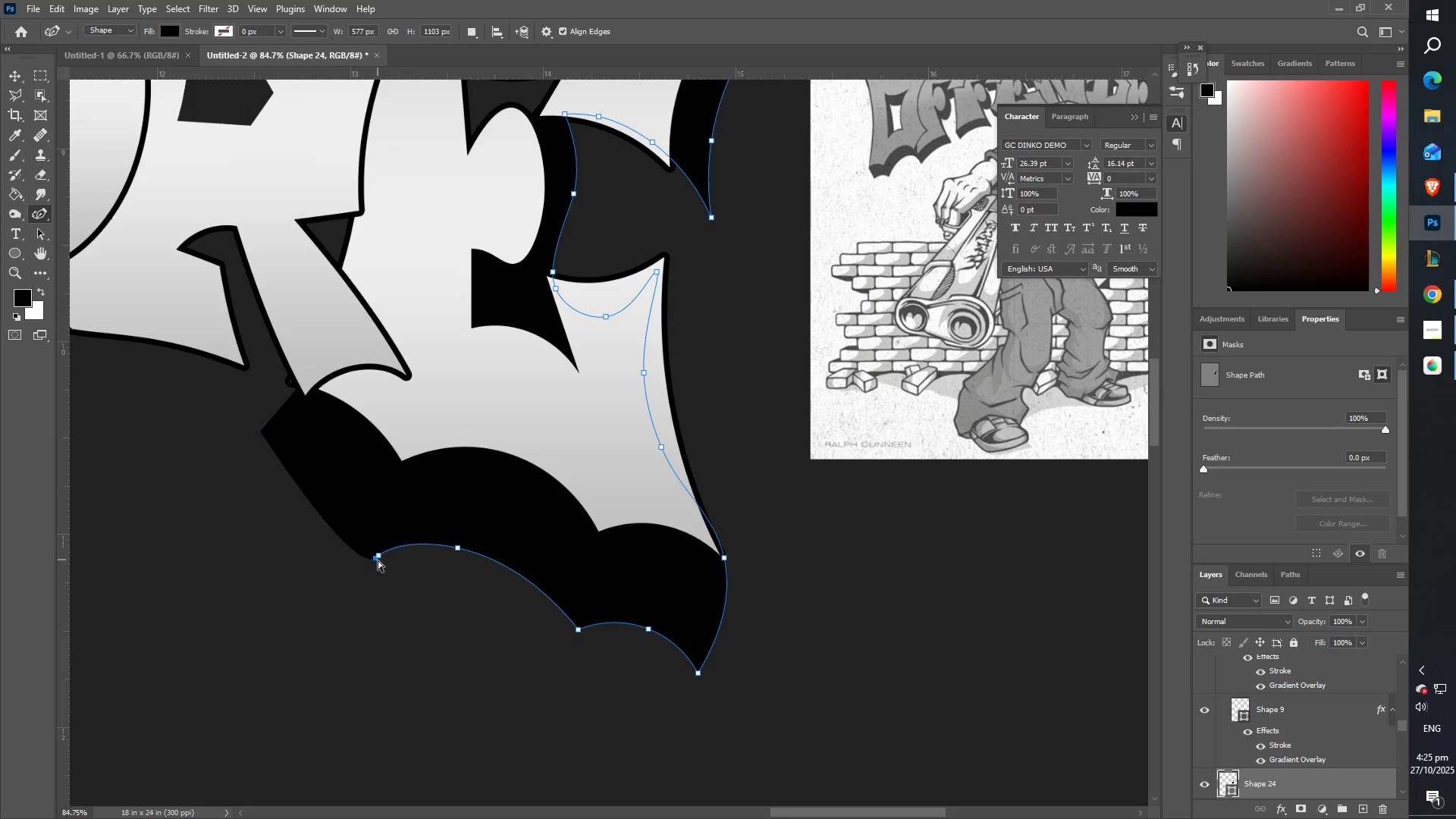 
key(Control+Z)
 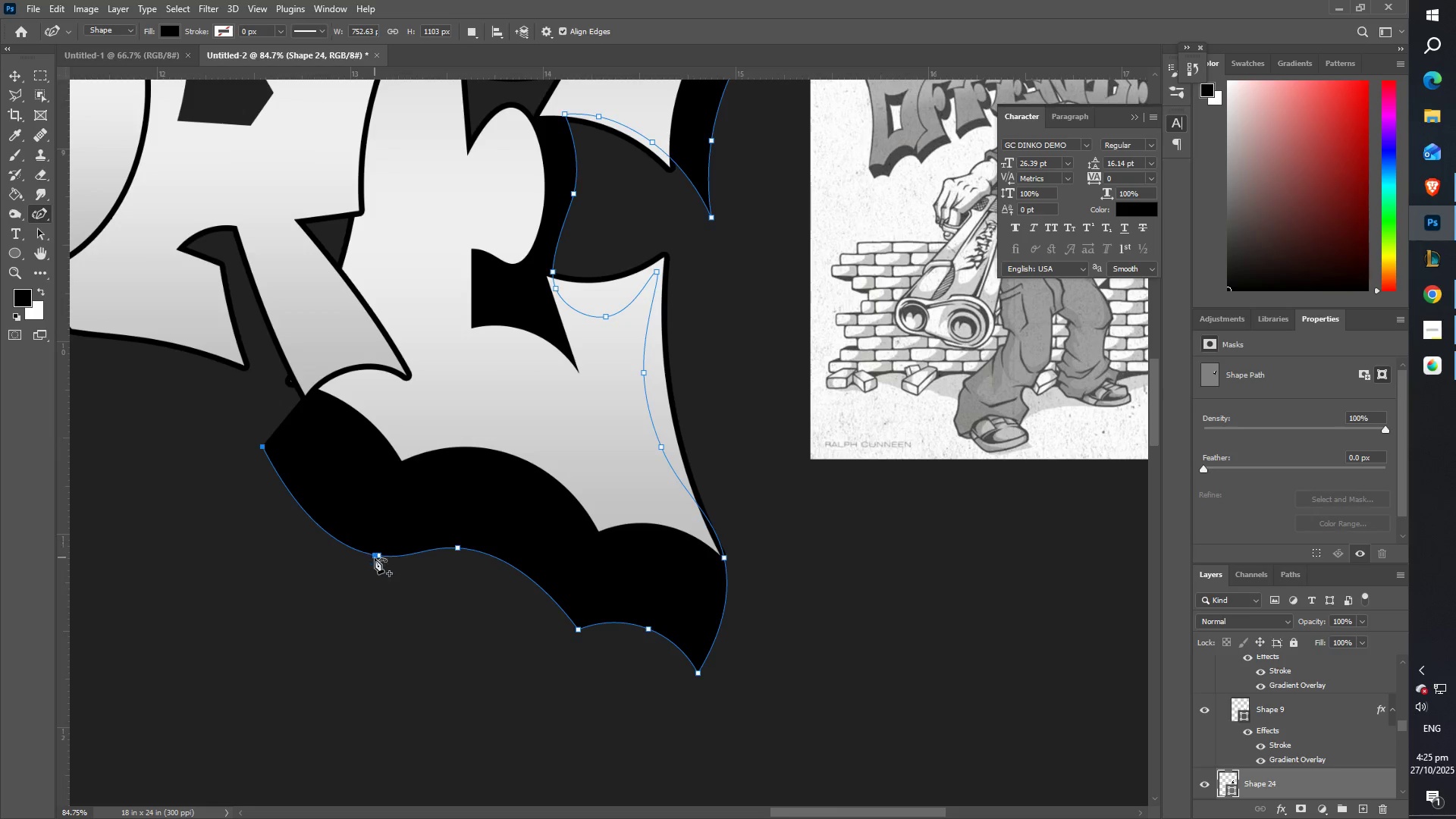 
double_click([380, 559])
 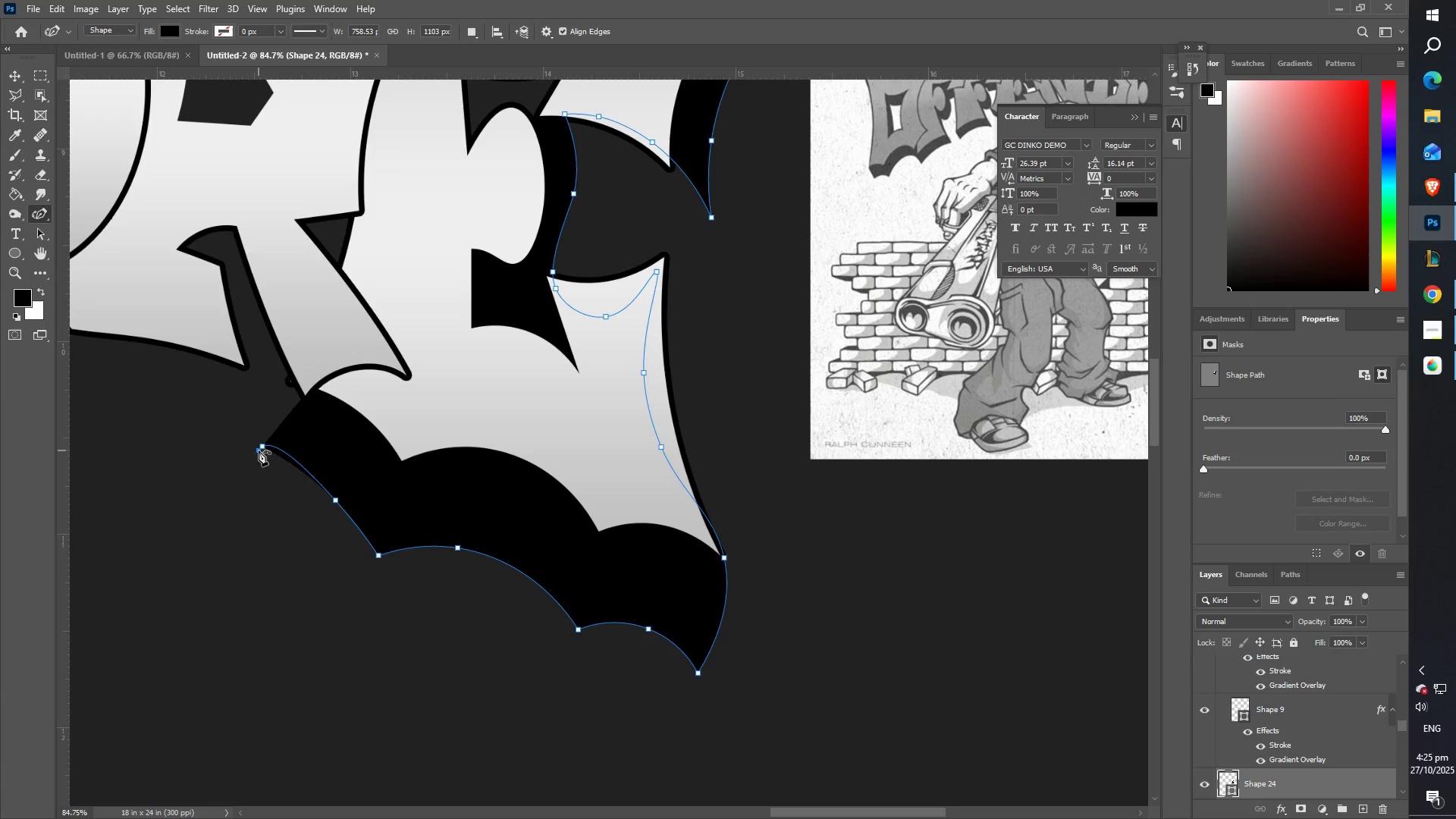 
key(Control+ControlLeft)
 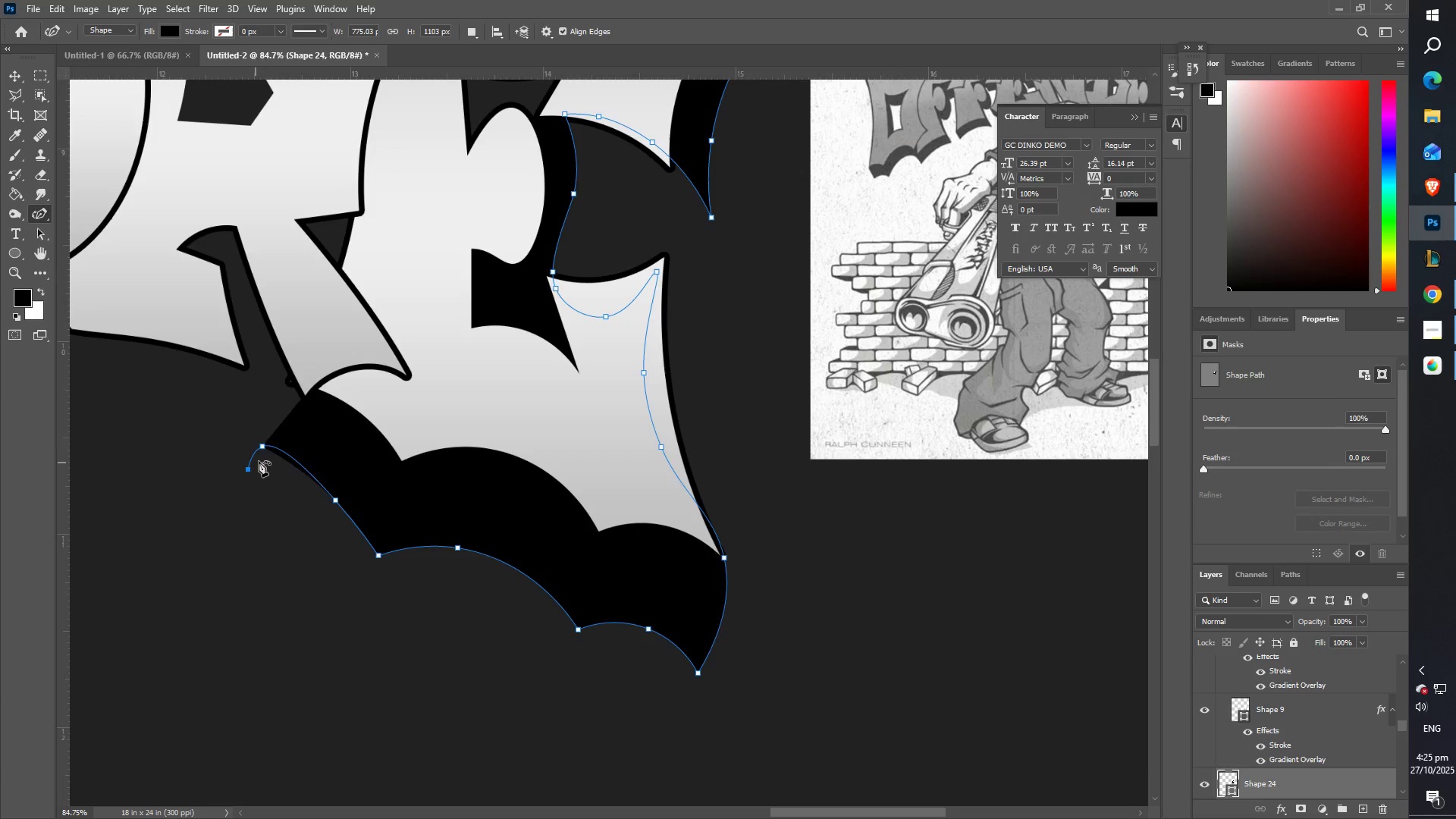 
key(Control+Z)
 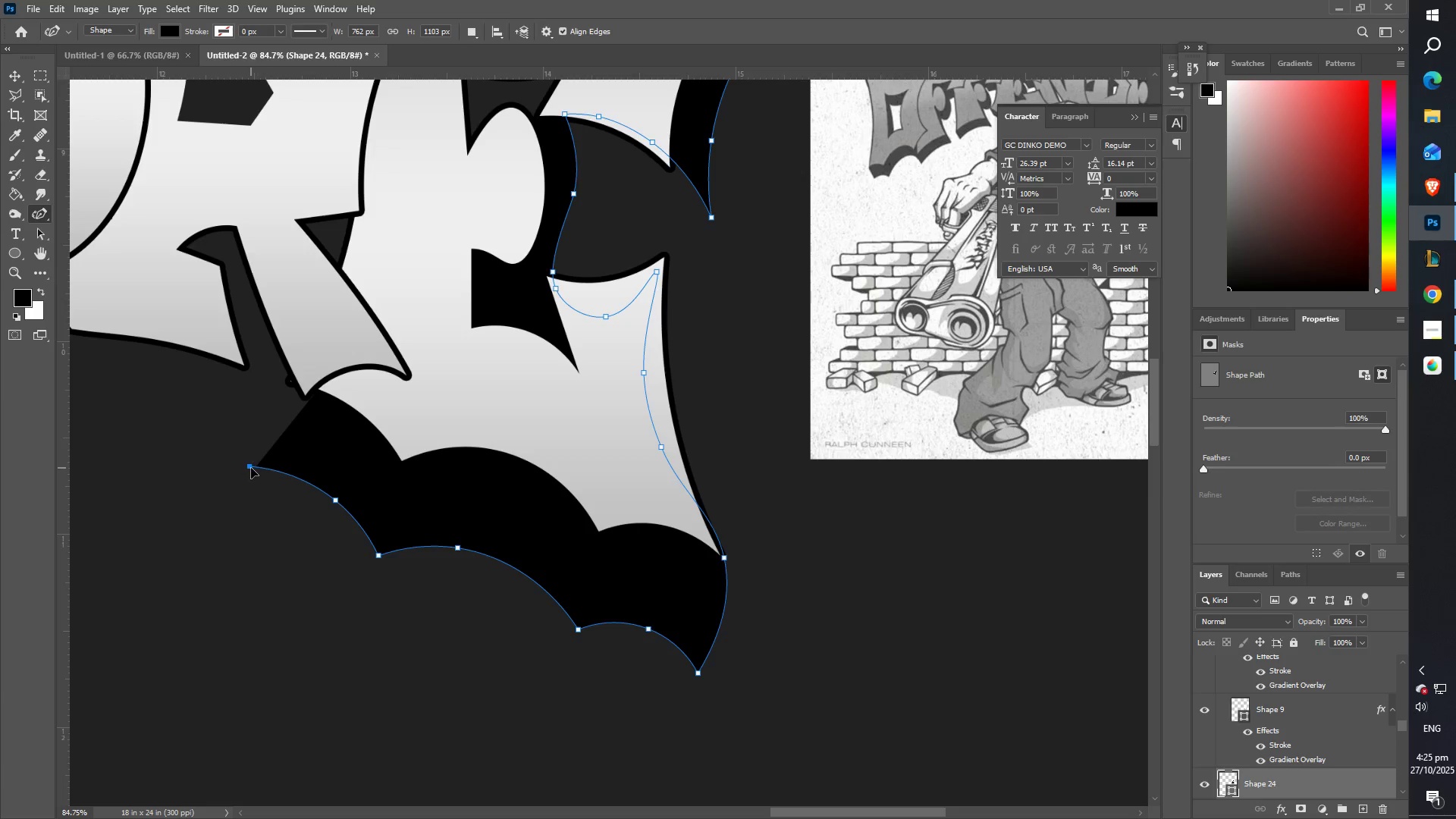 
double_click([251, 468])
 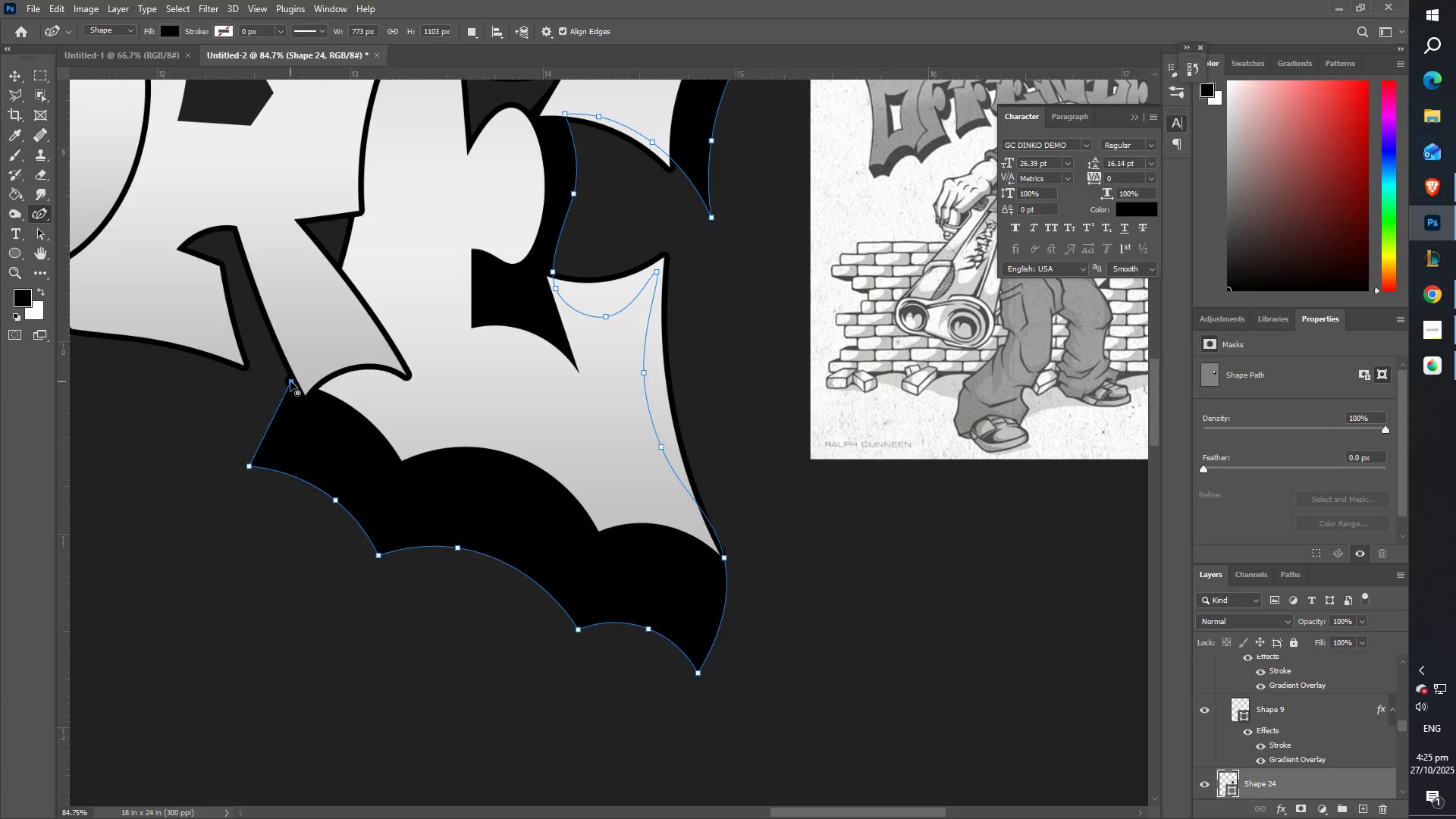 
double_click([290, 381])
 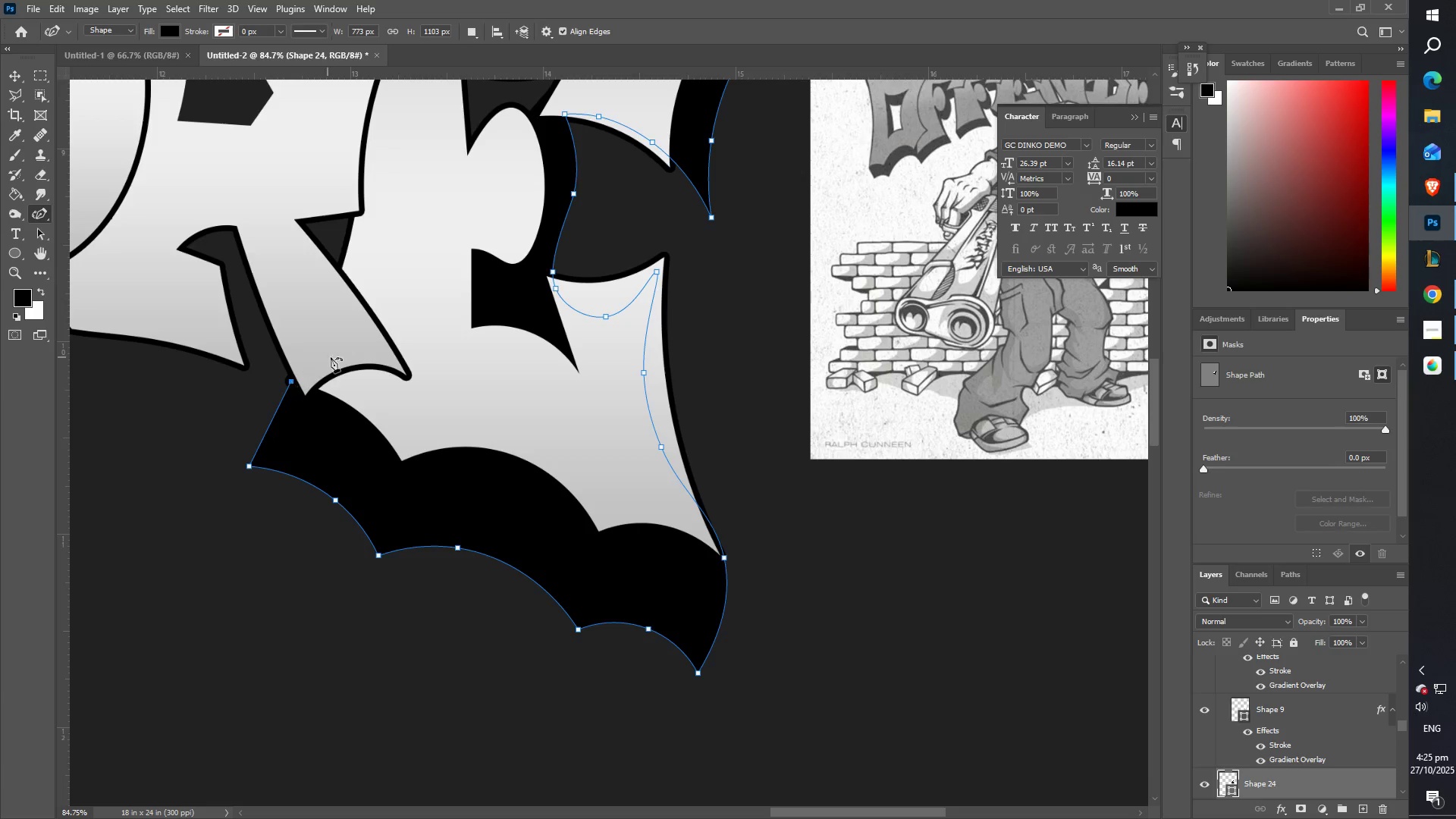 
scroll: coordinate [355, 365], scroll_direction: up, amount: 9.0
 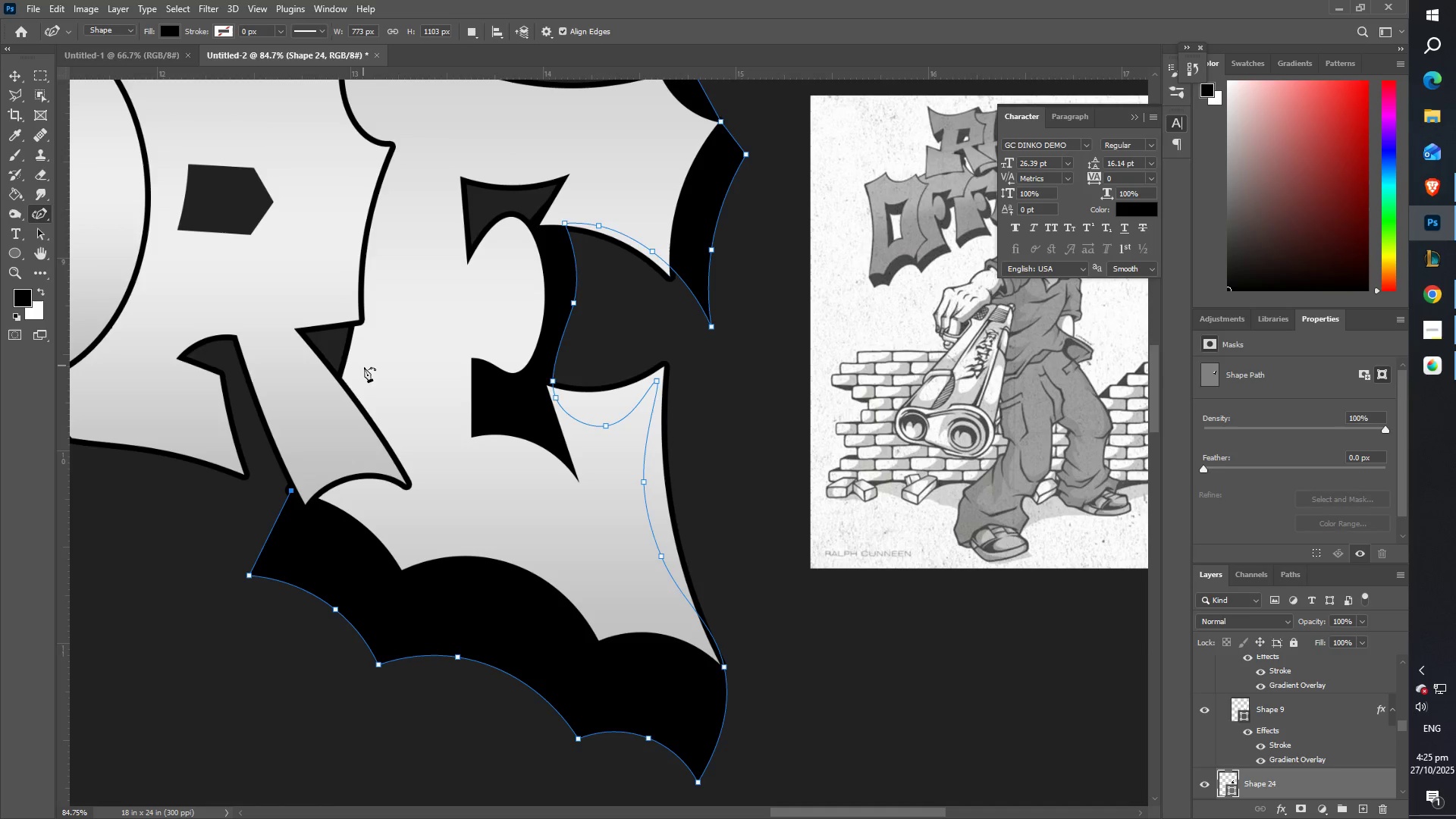 
hold_key(key=Space, duration=1.36)
 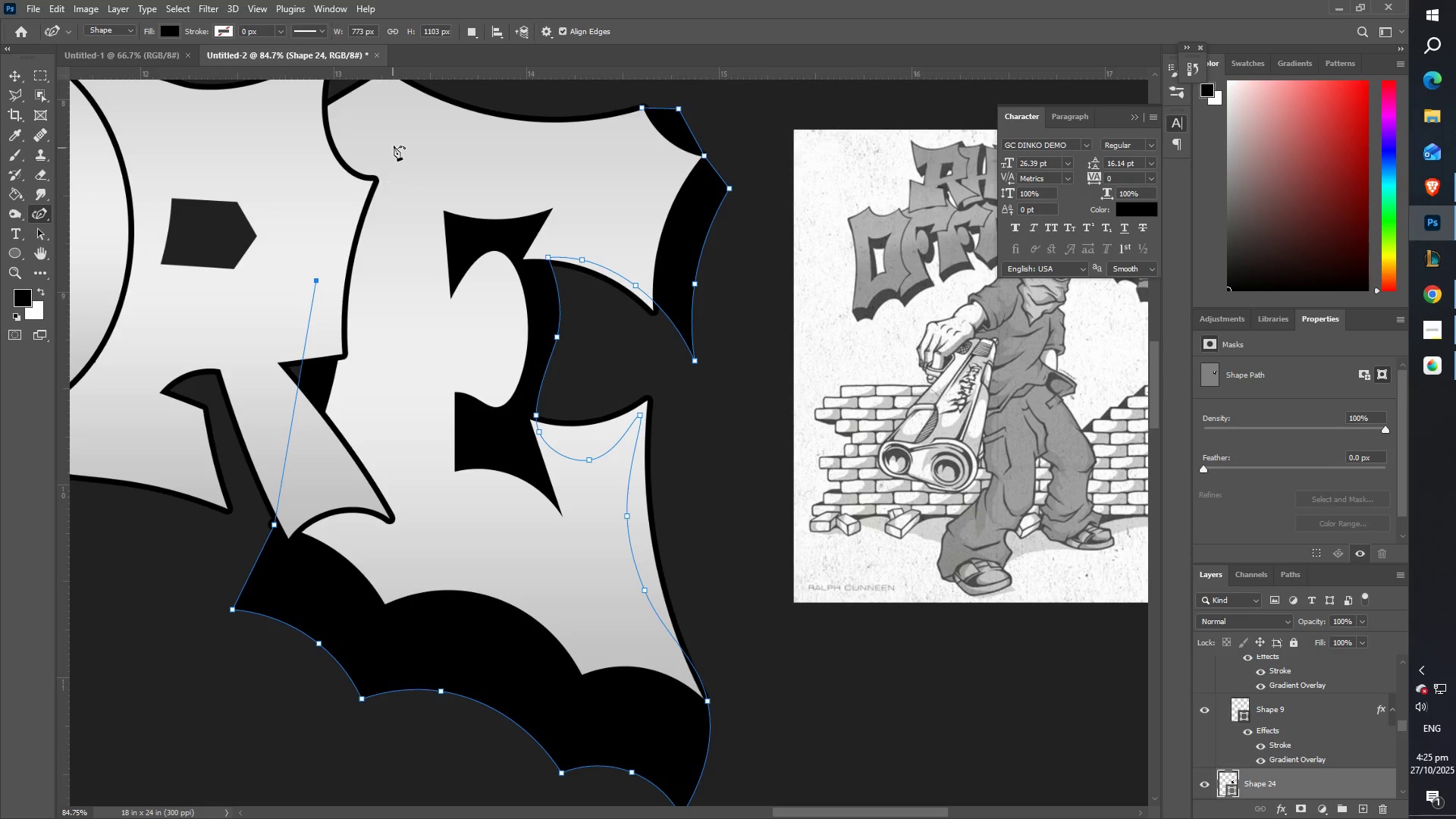 
double_click([491, 153])
 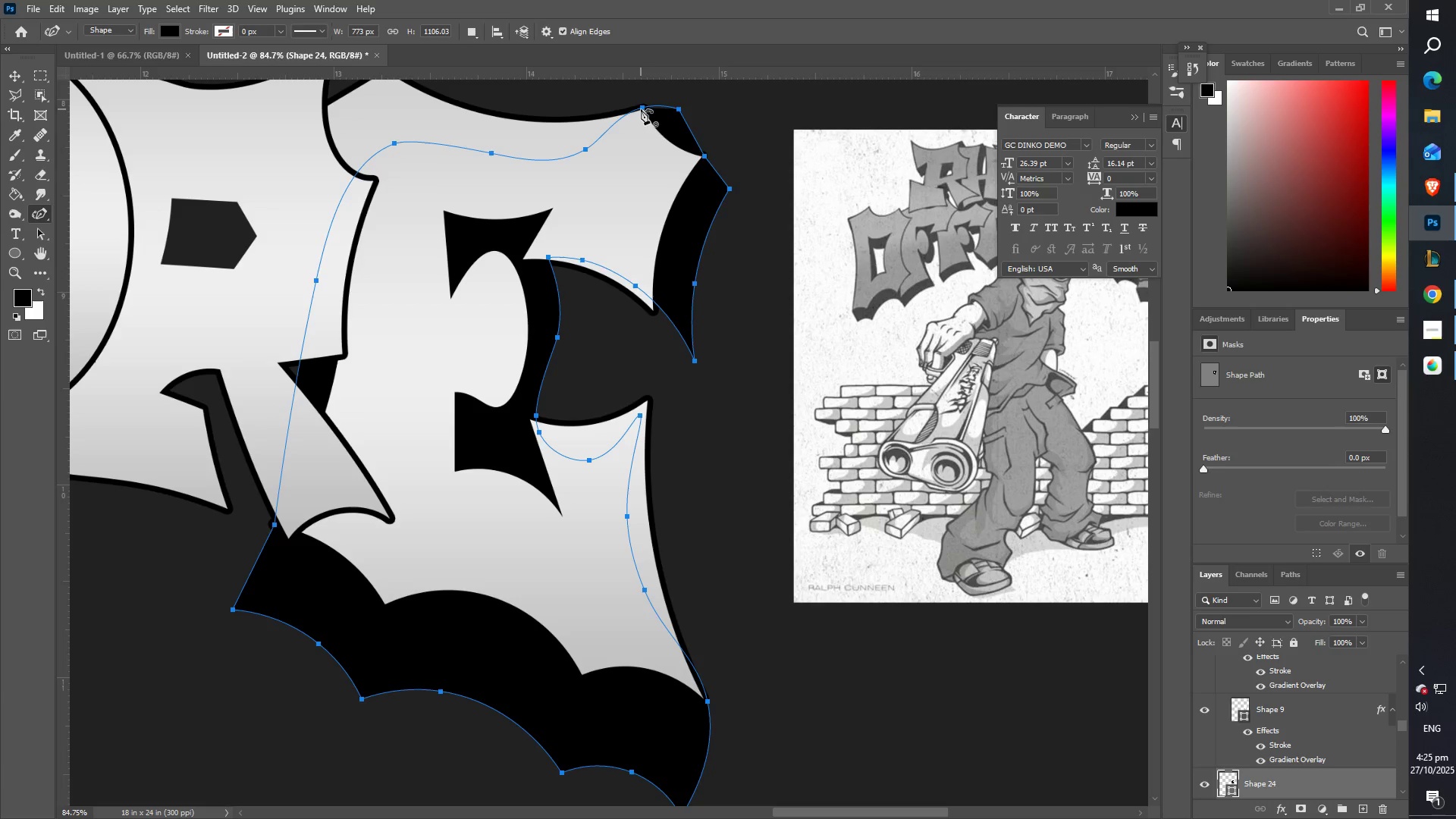 
double_click([641, 109])
 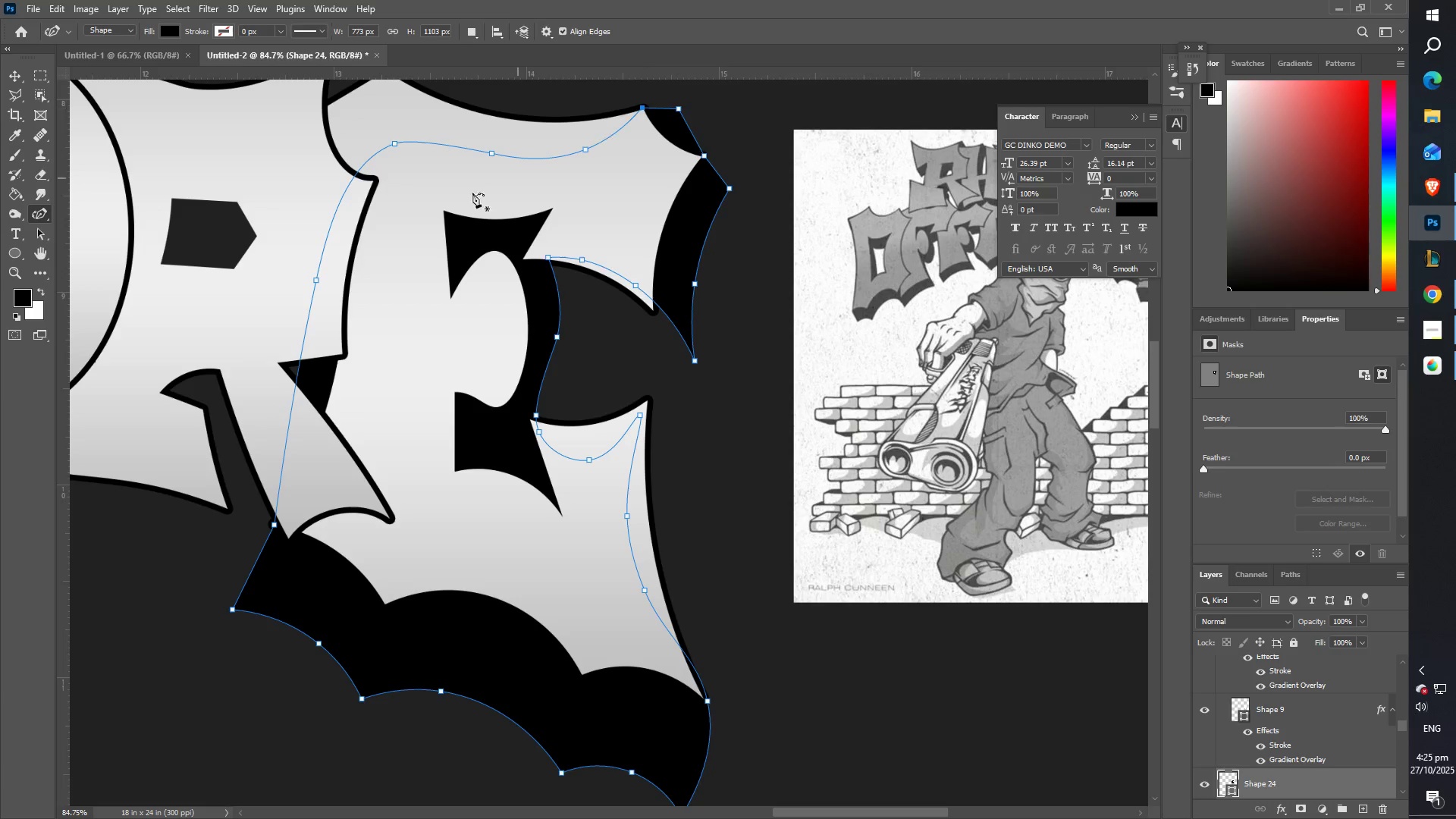 
type(ZZZZZ)
 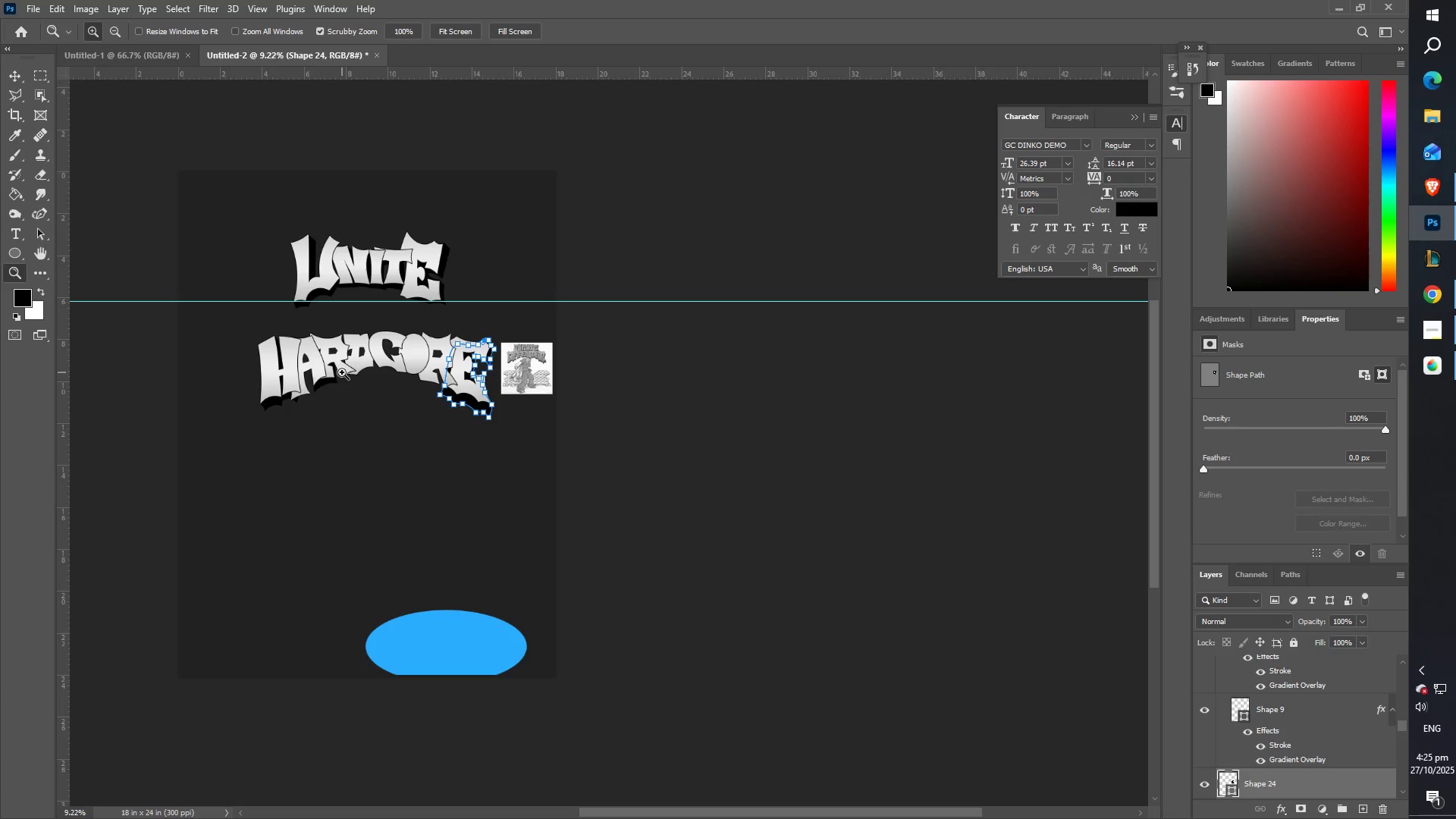 
hold_key(key=Space, duration=0.48)
 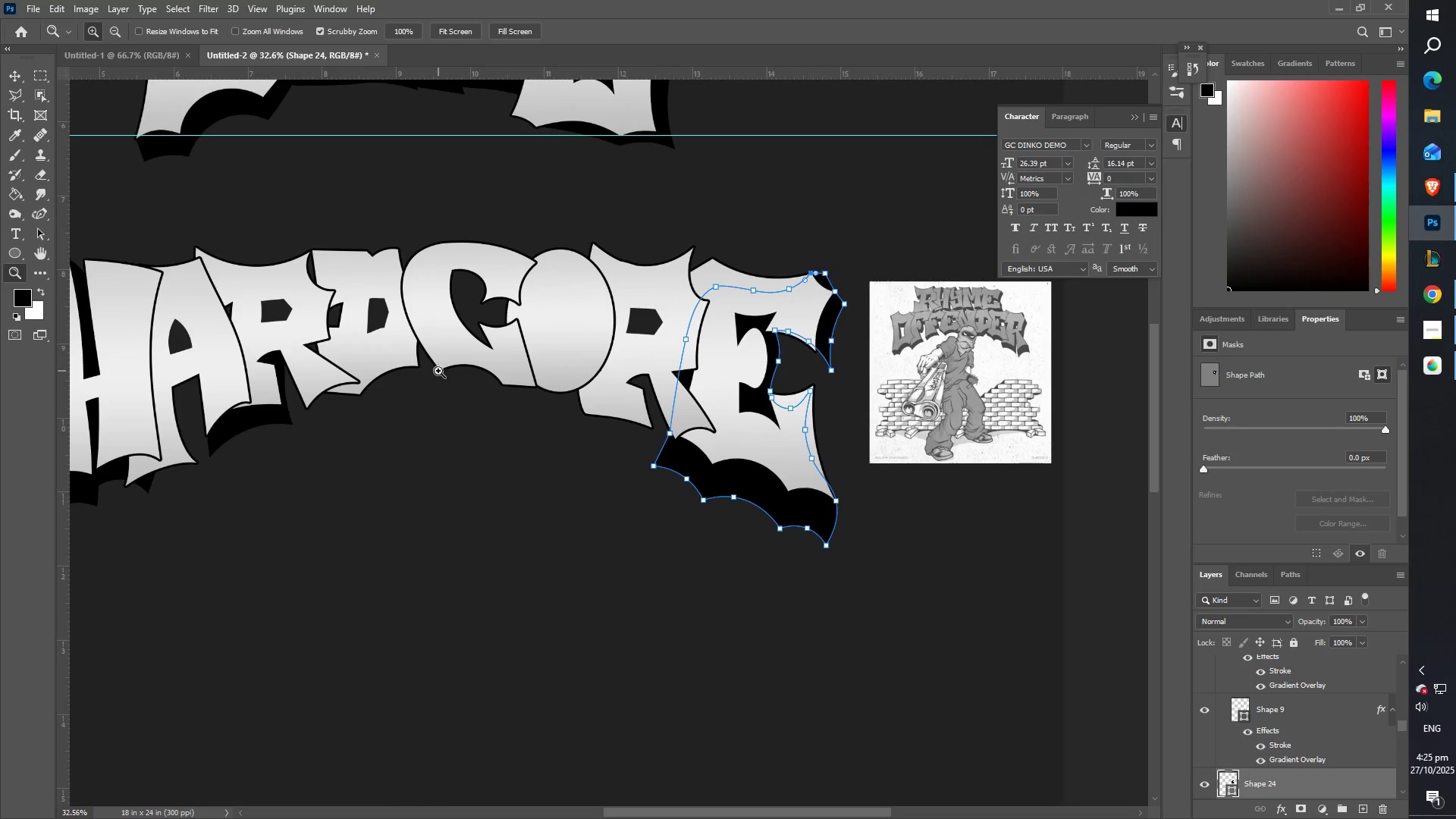 
hold_key(key=Space, duration=1.33)
 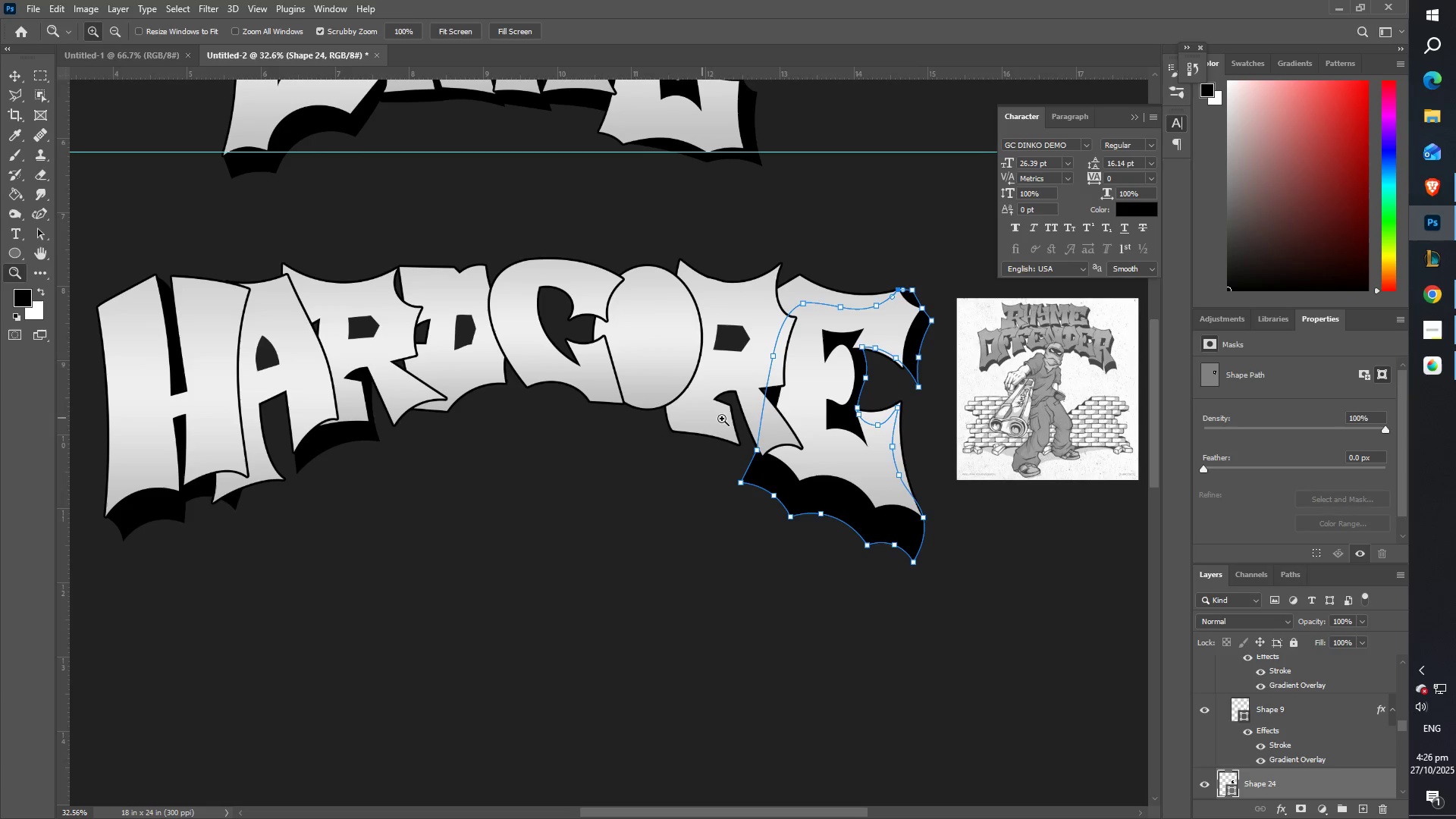 
key(Z)
 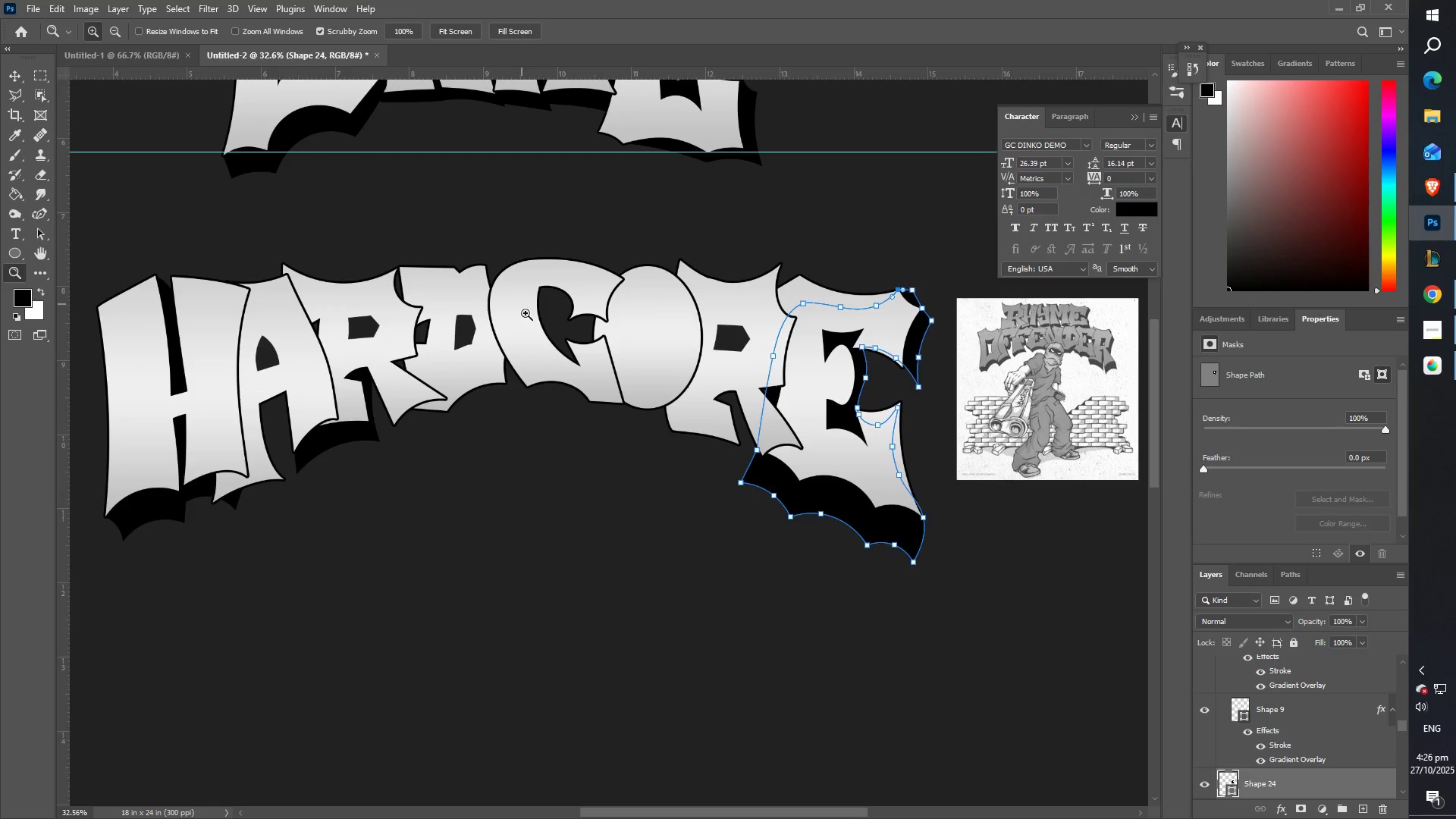 
scroll: coordinate [733, 340], scroll_direction: up, amount: 14.0
 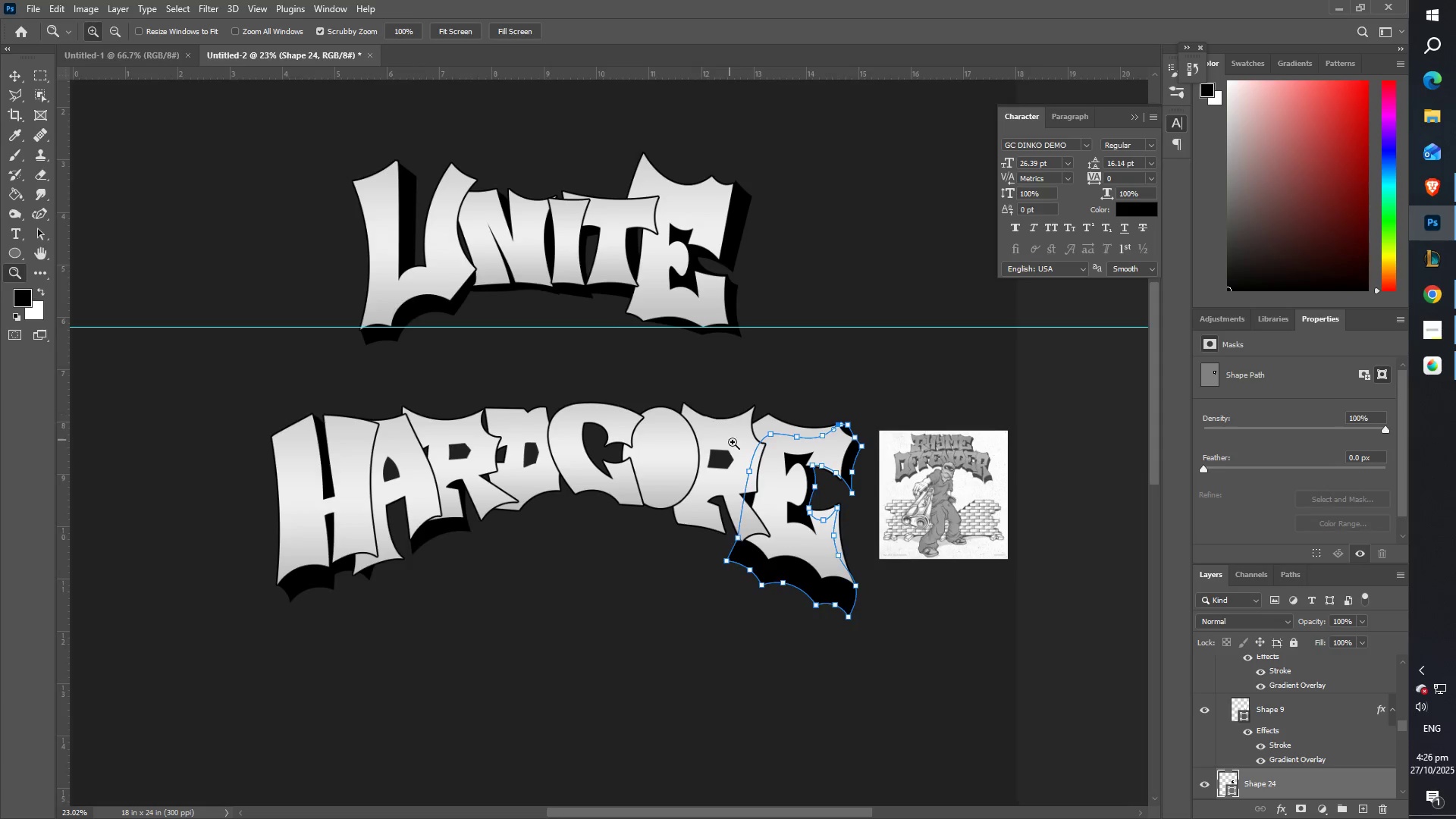 
scroll: coordinate [764, 482], scroll_direction: down, amount: 9.0
 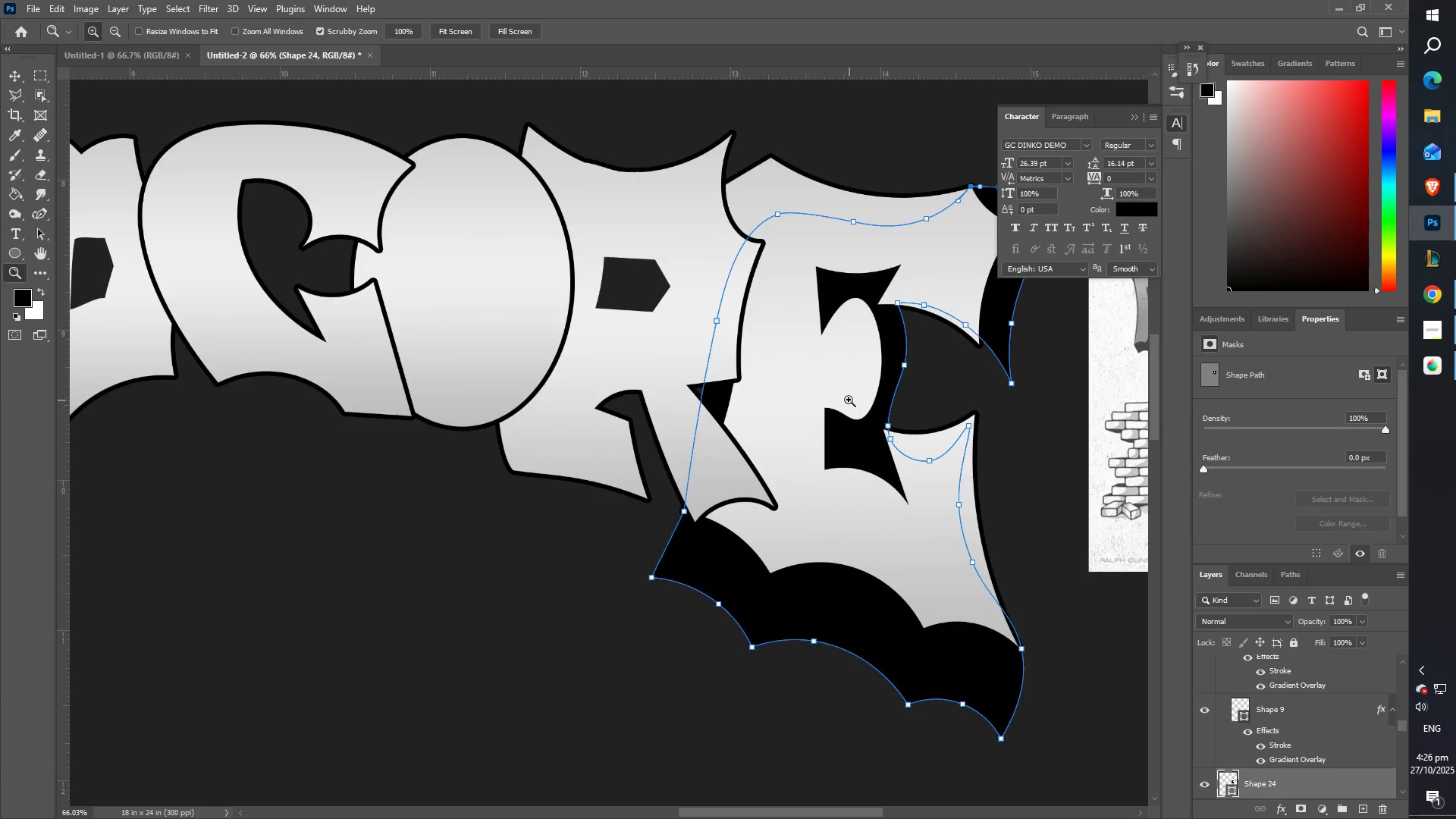 
hold_key(key=Space, duration=0.53)
 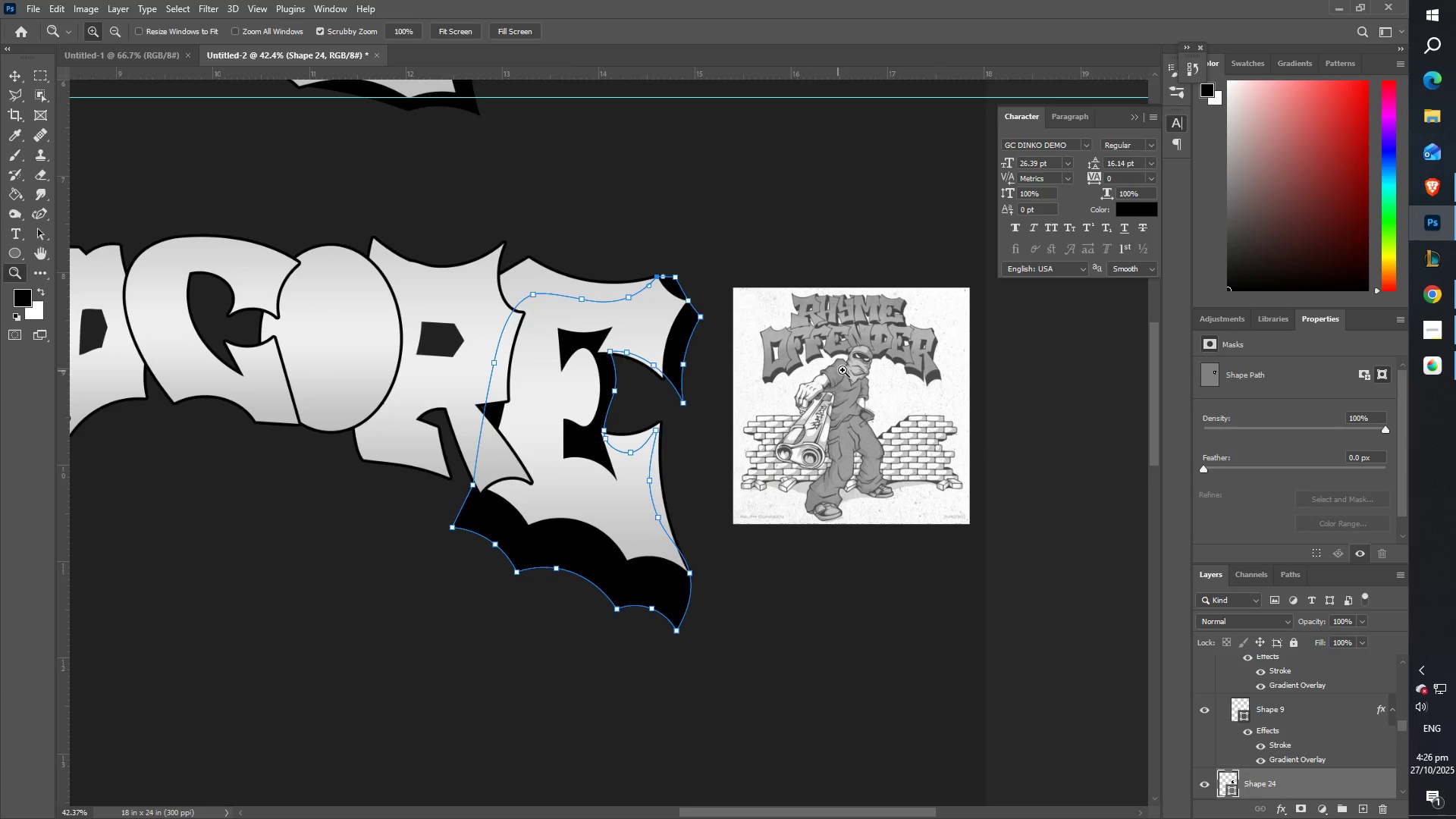 
key(Z)
 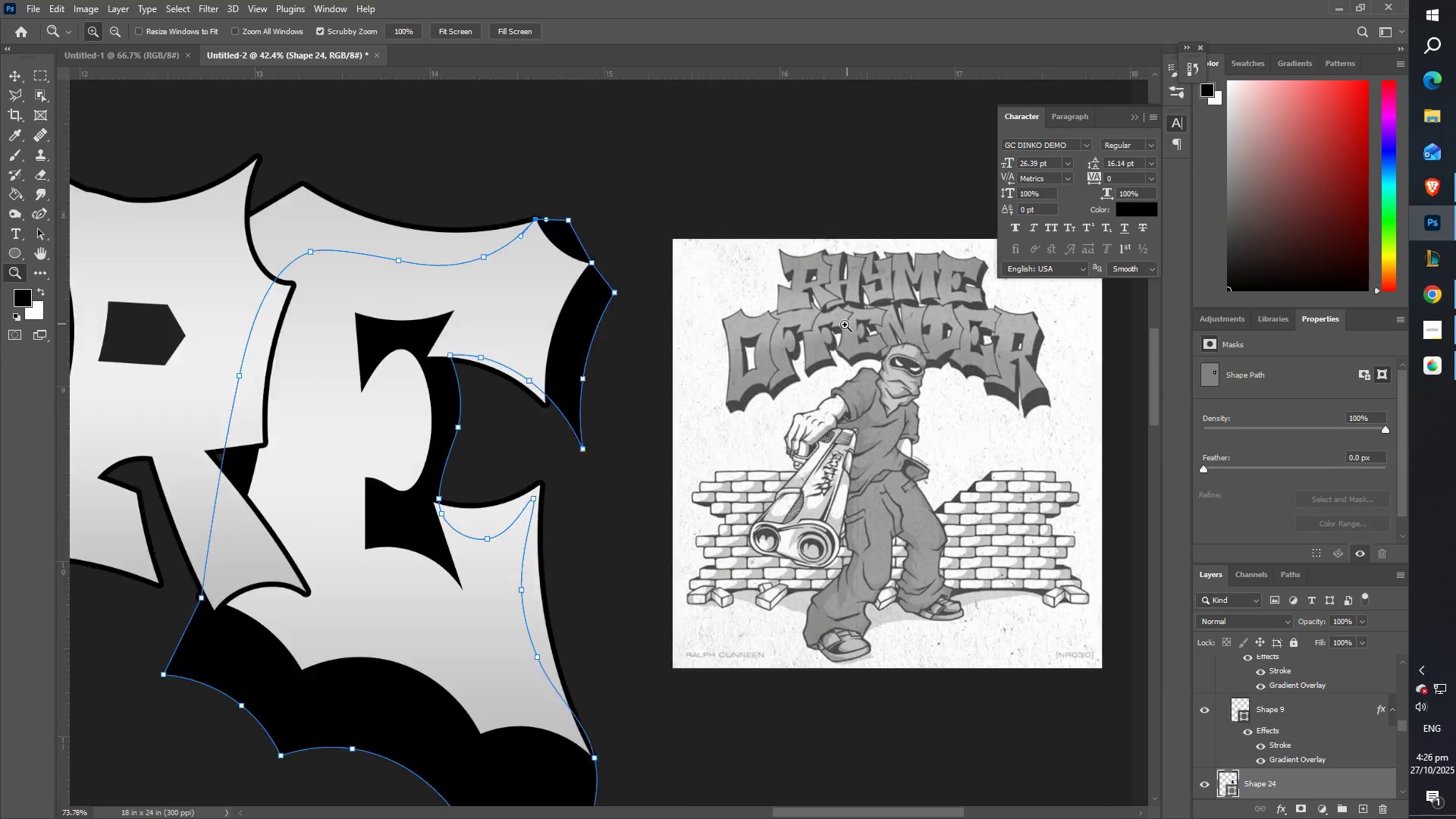 
hold_key(key=Space, duration=0.5)
 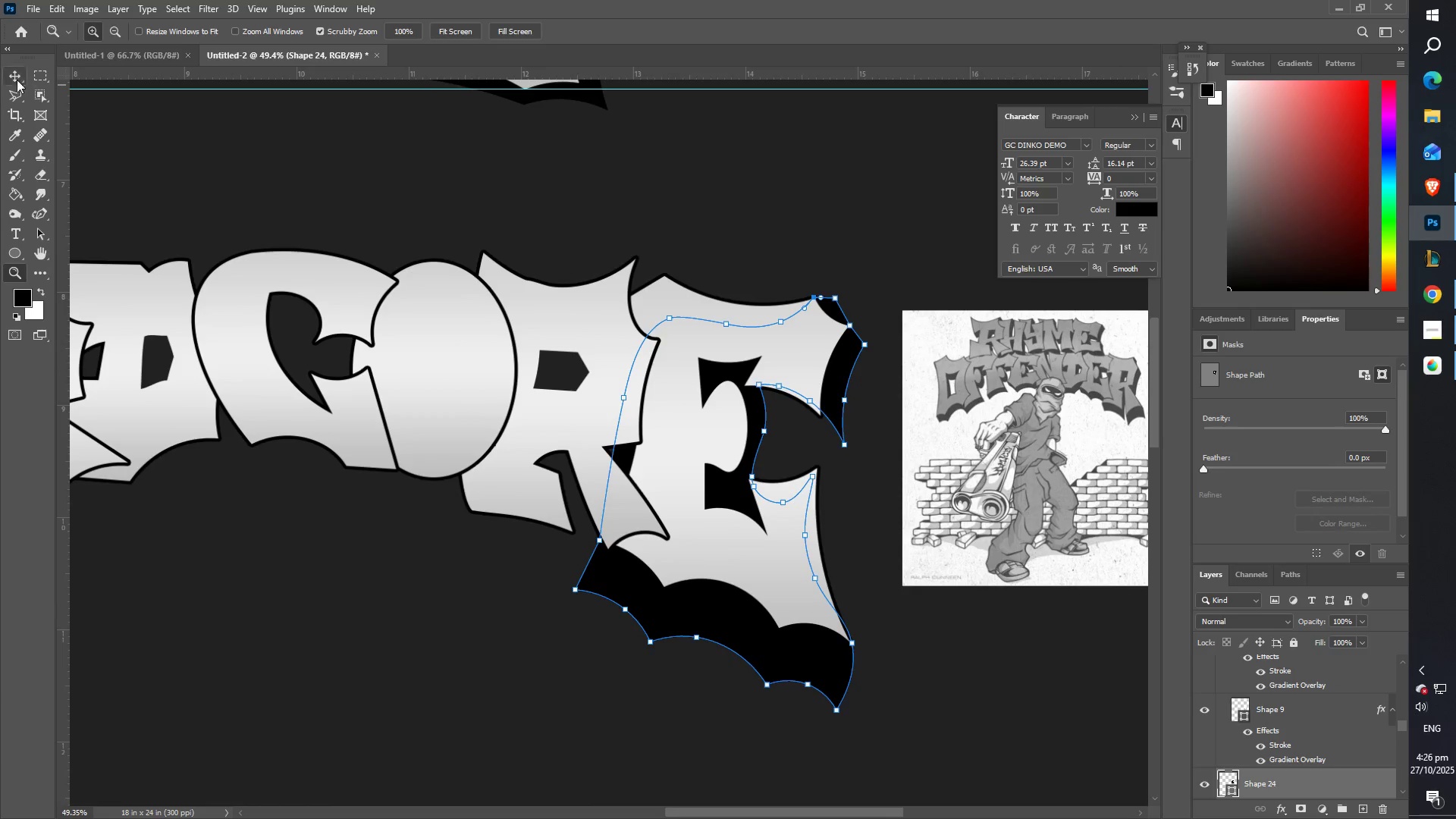 
left_click([8, 77])
 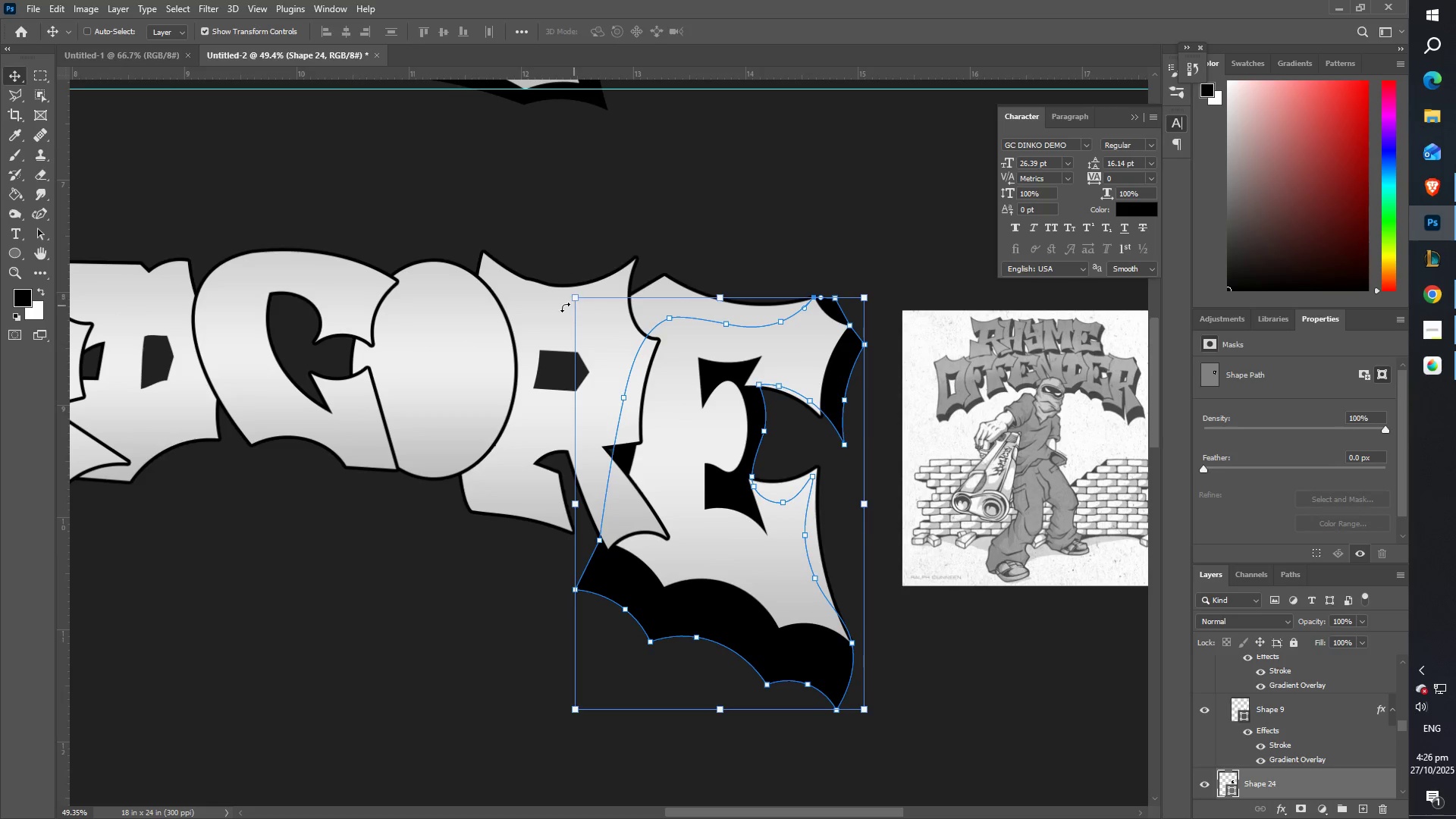 
right_click([545, 307])
 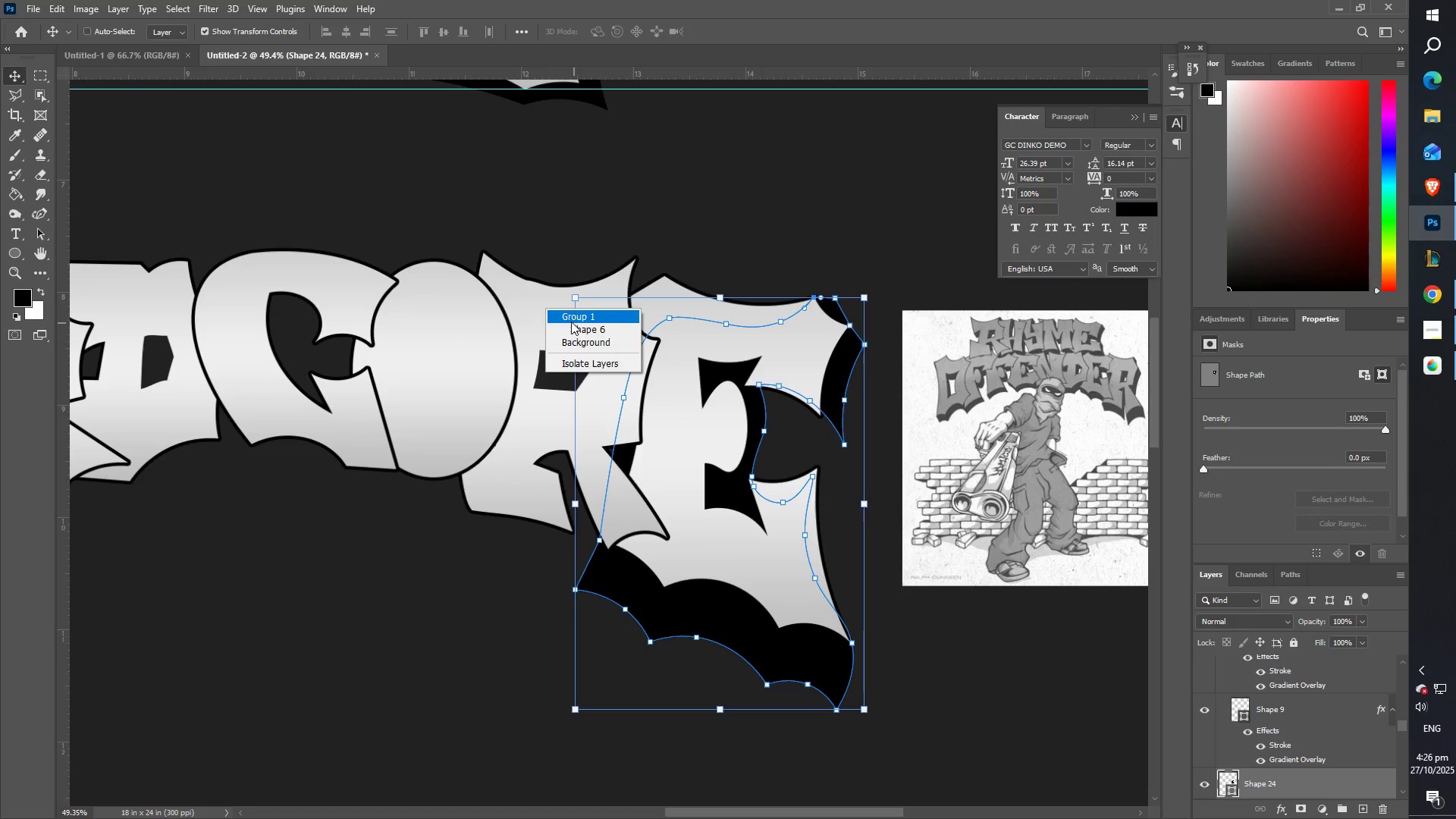 
left_click([568, 317])
 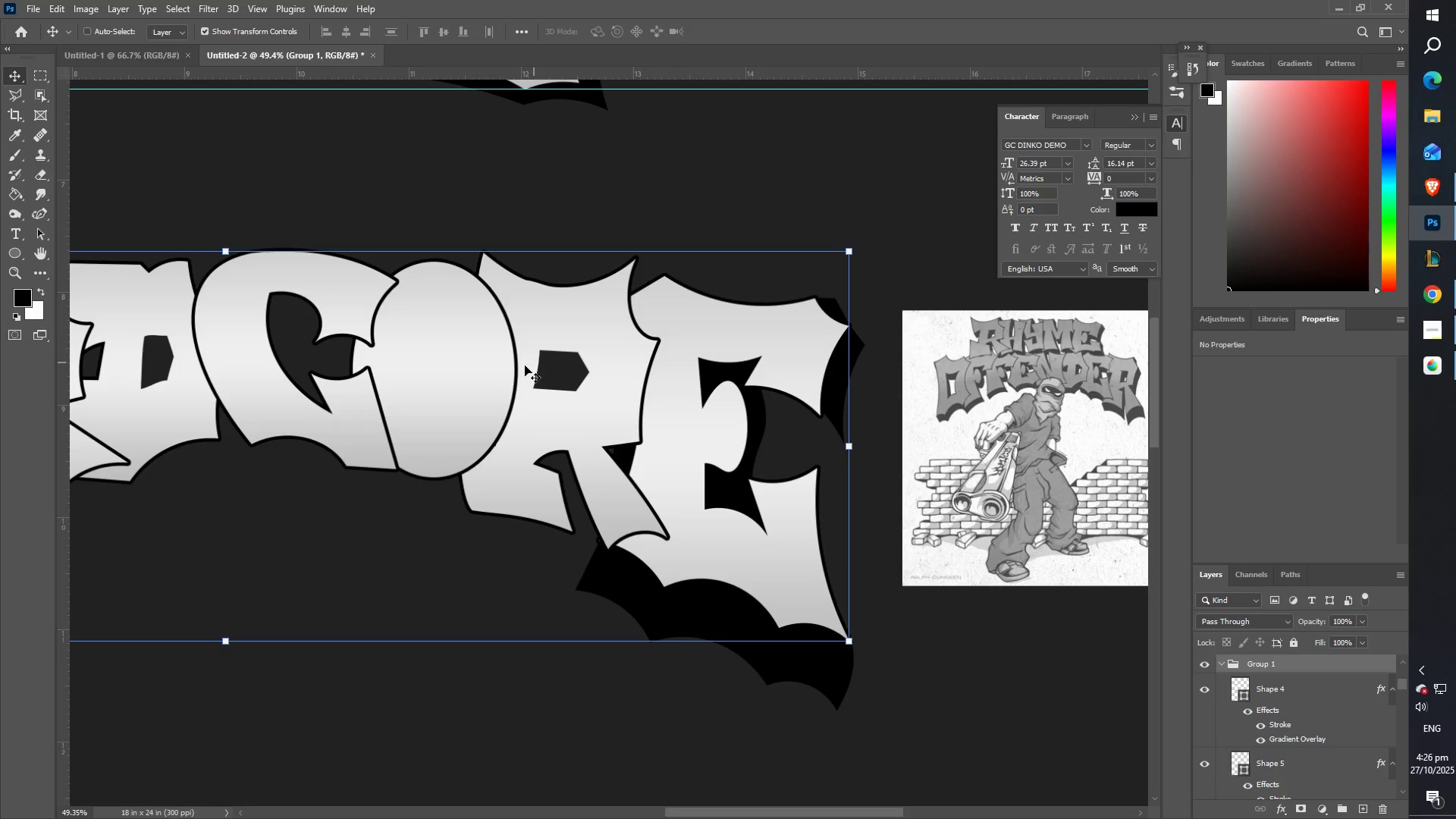 
wait(9.46)
 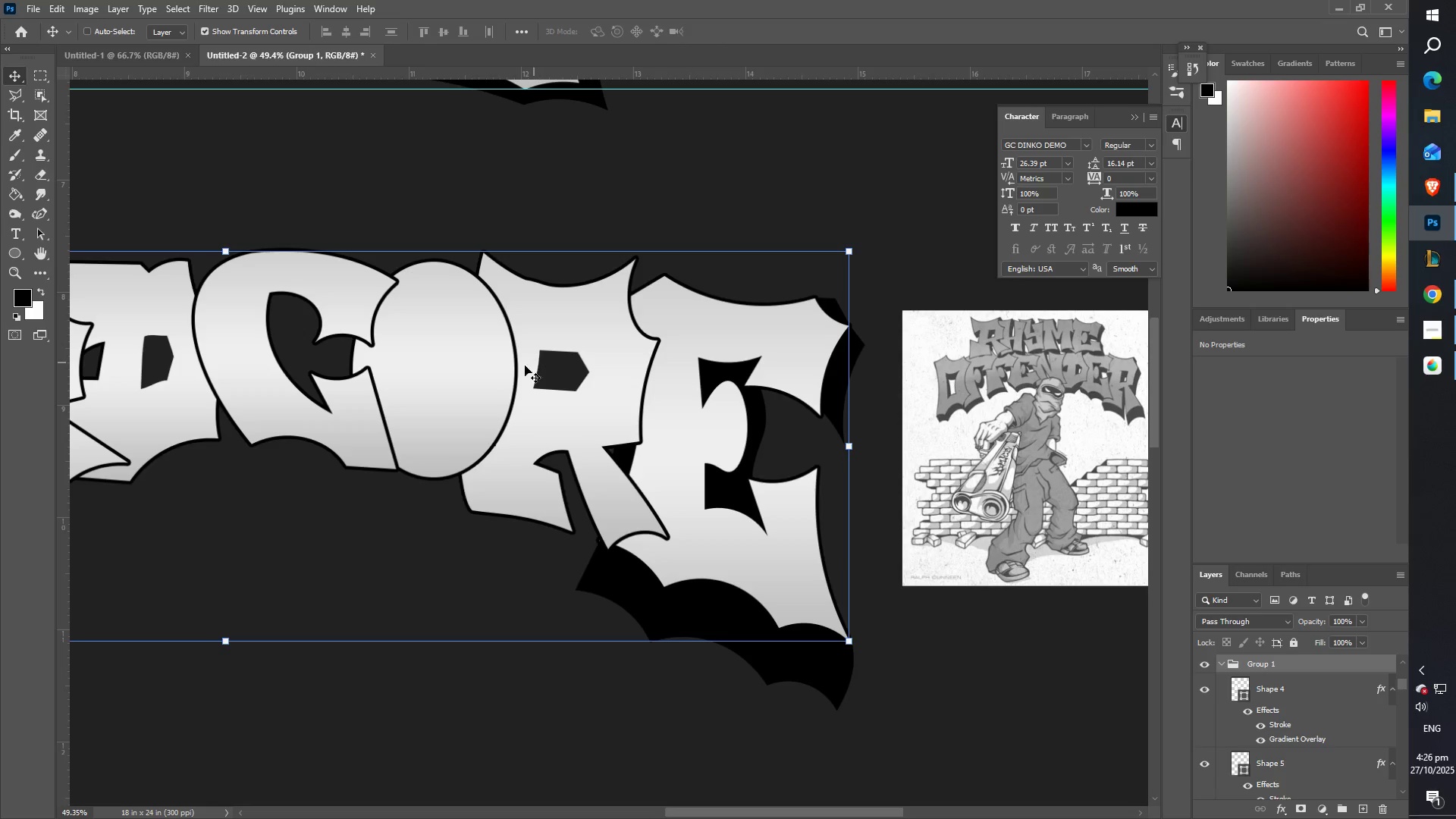 
scroll: coordinate [1295, 724], scroll_direction: down, amount: 1.0
 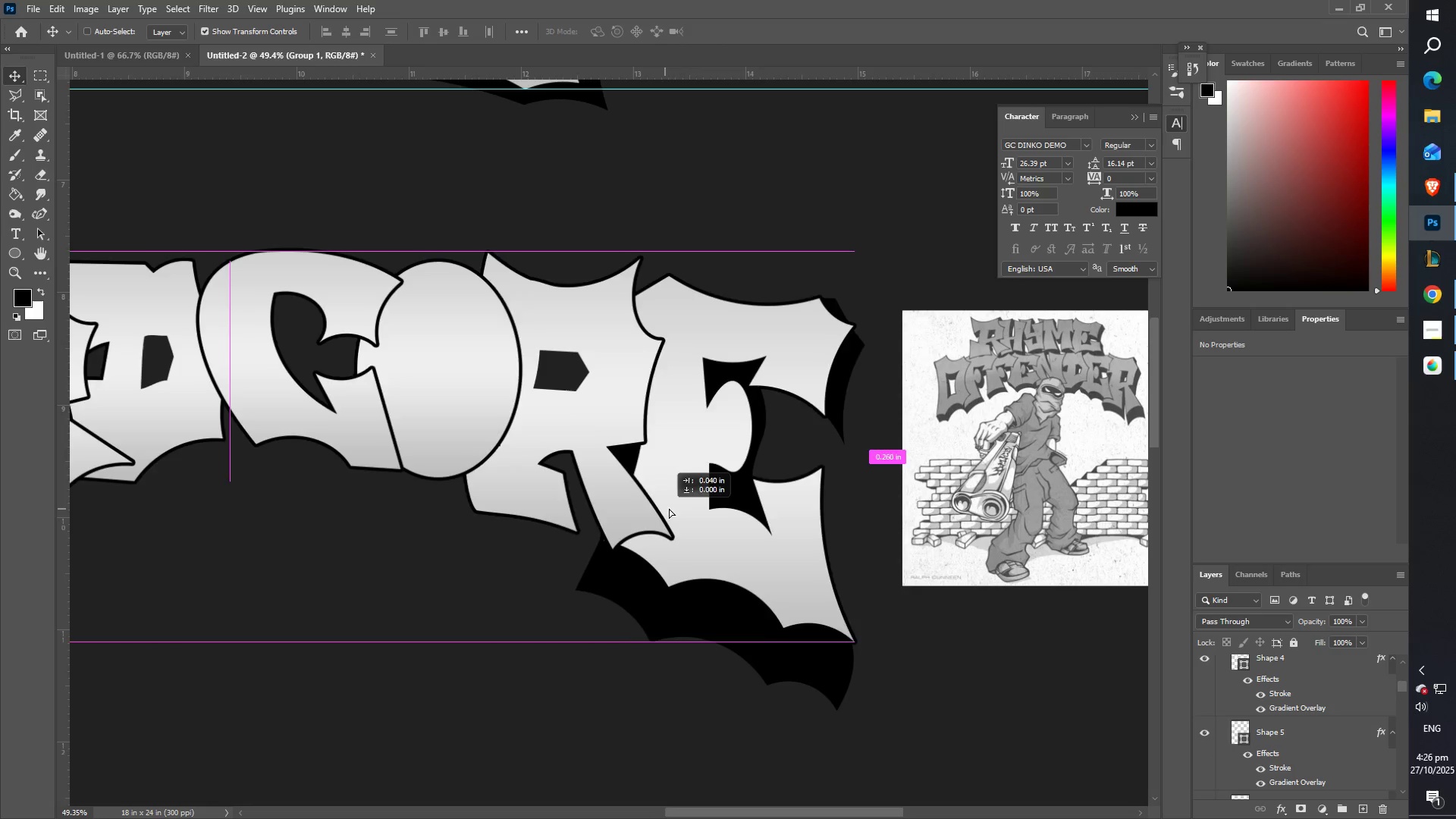 
key(Control+ControlLeft)
 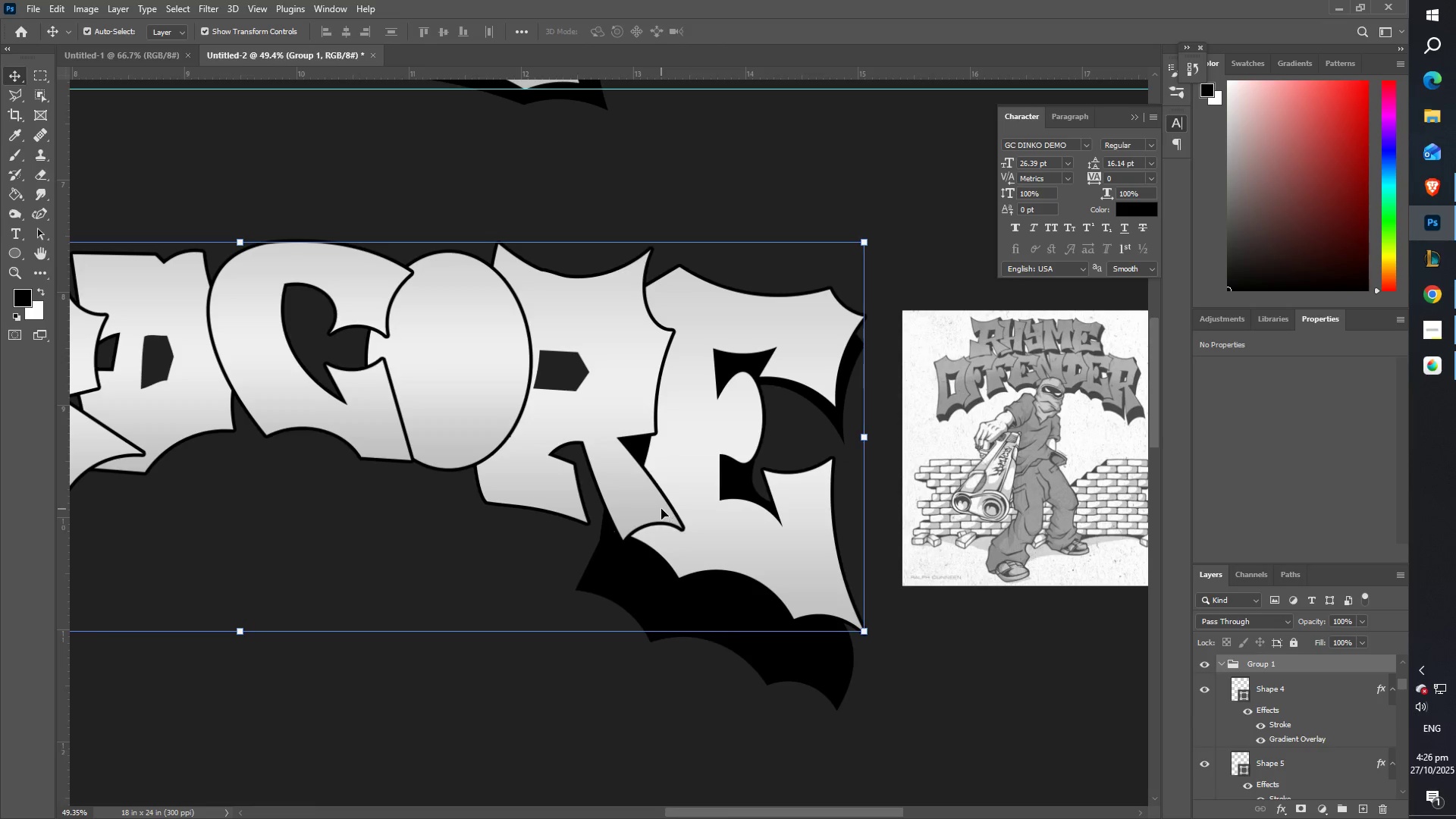 
key(Control+Z)
 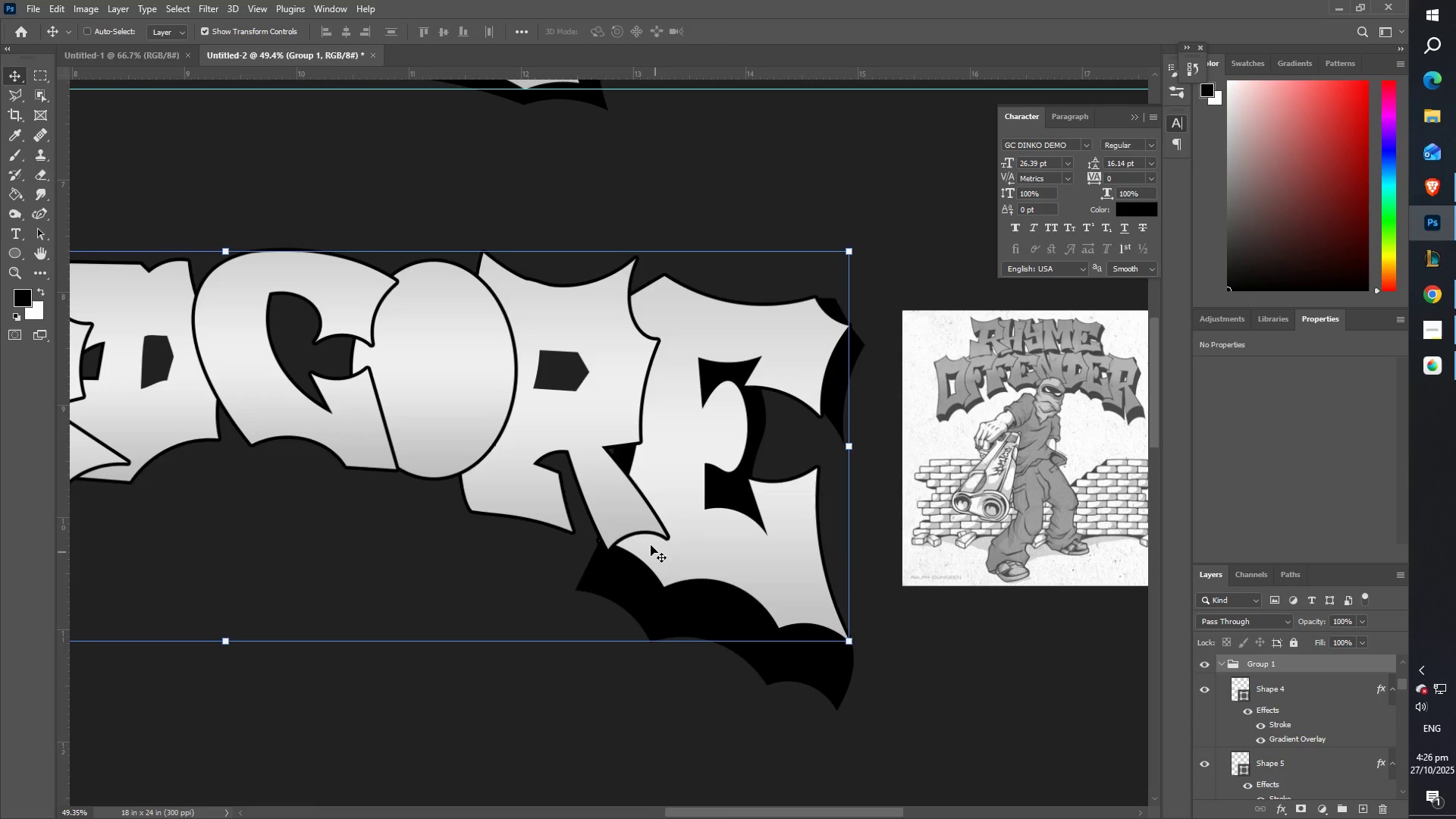 
type(ZZ)
 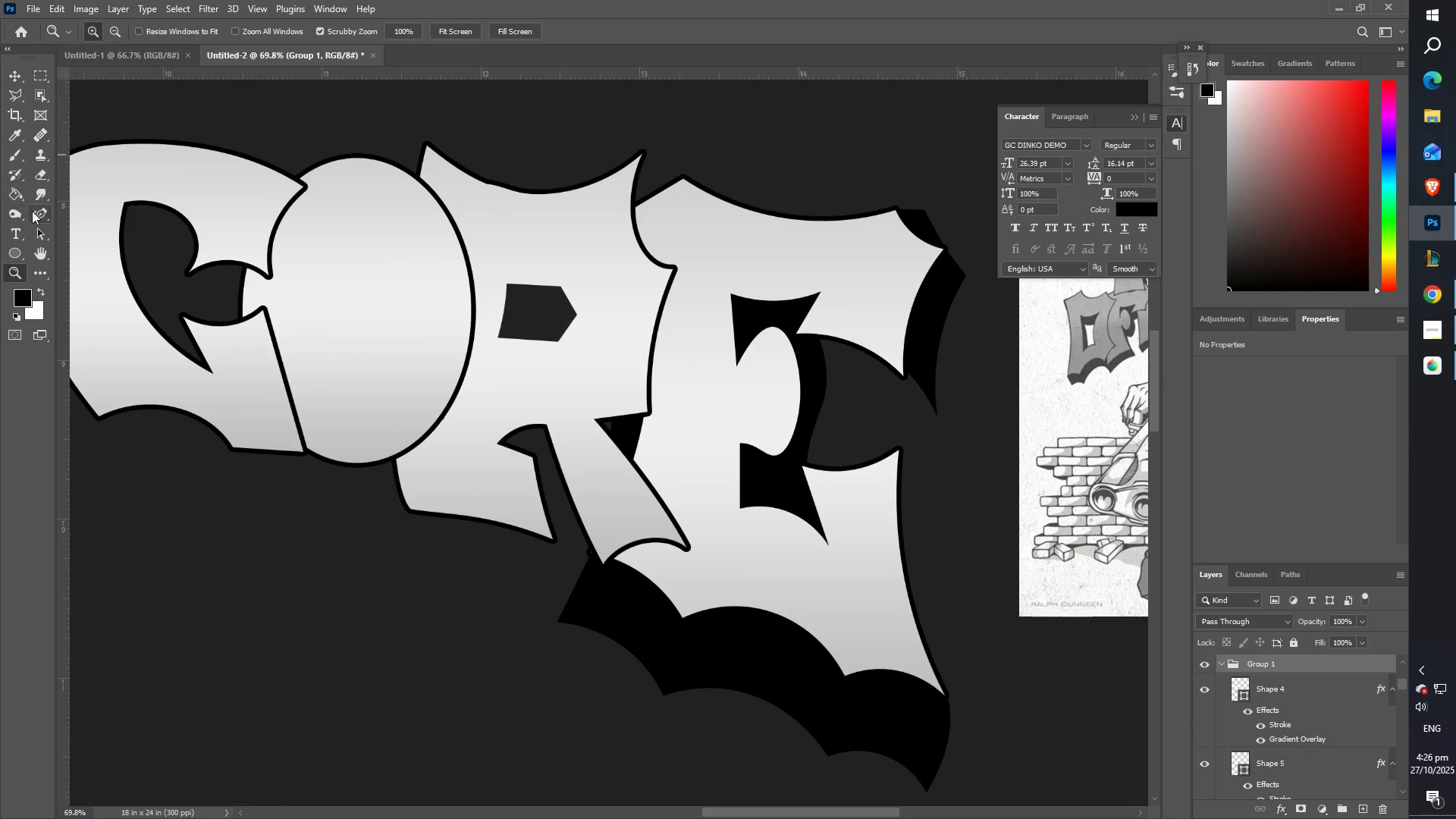 
left_click([13, 80])
 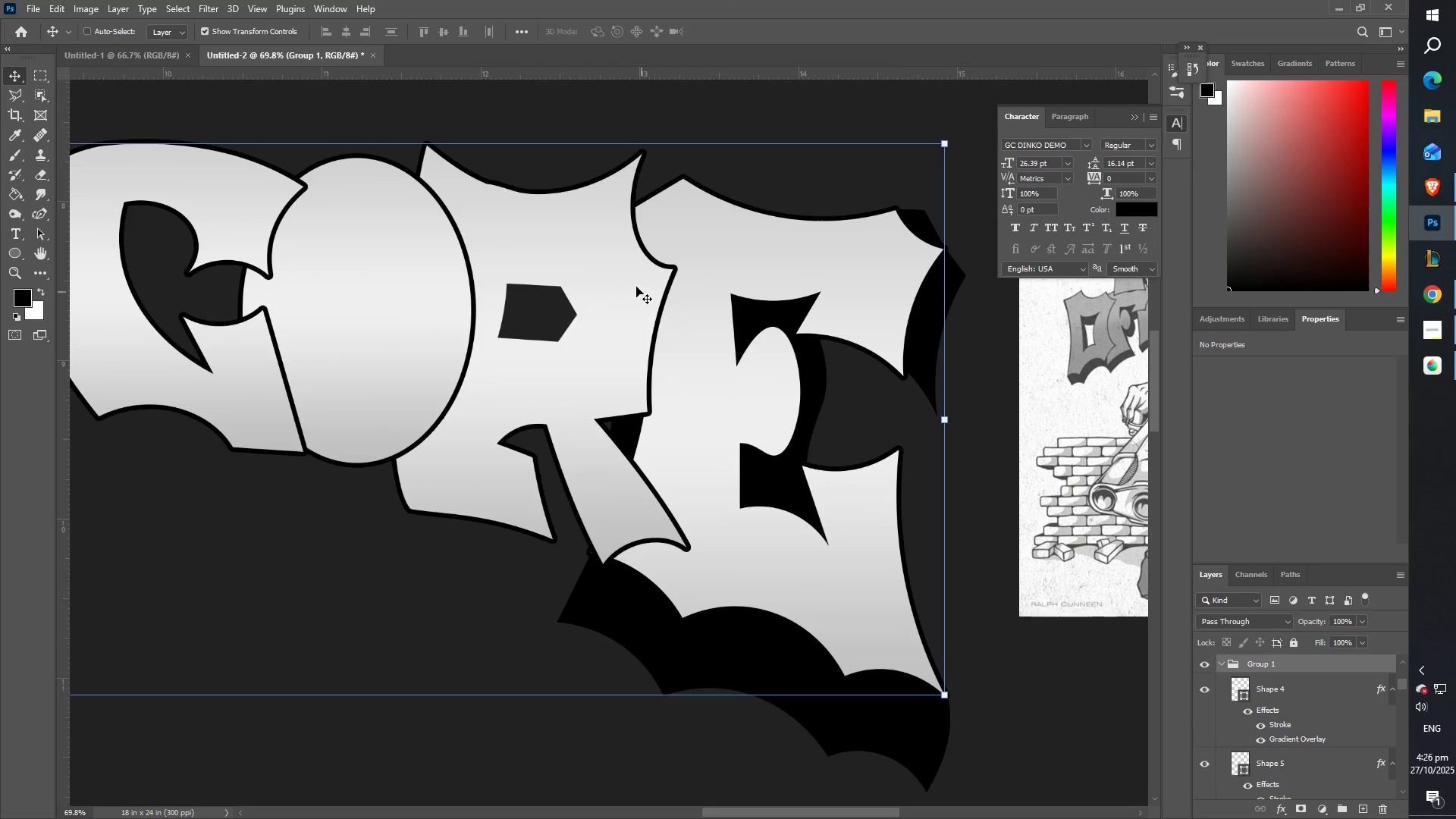 
right_click([630, 281])
 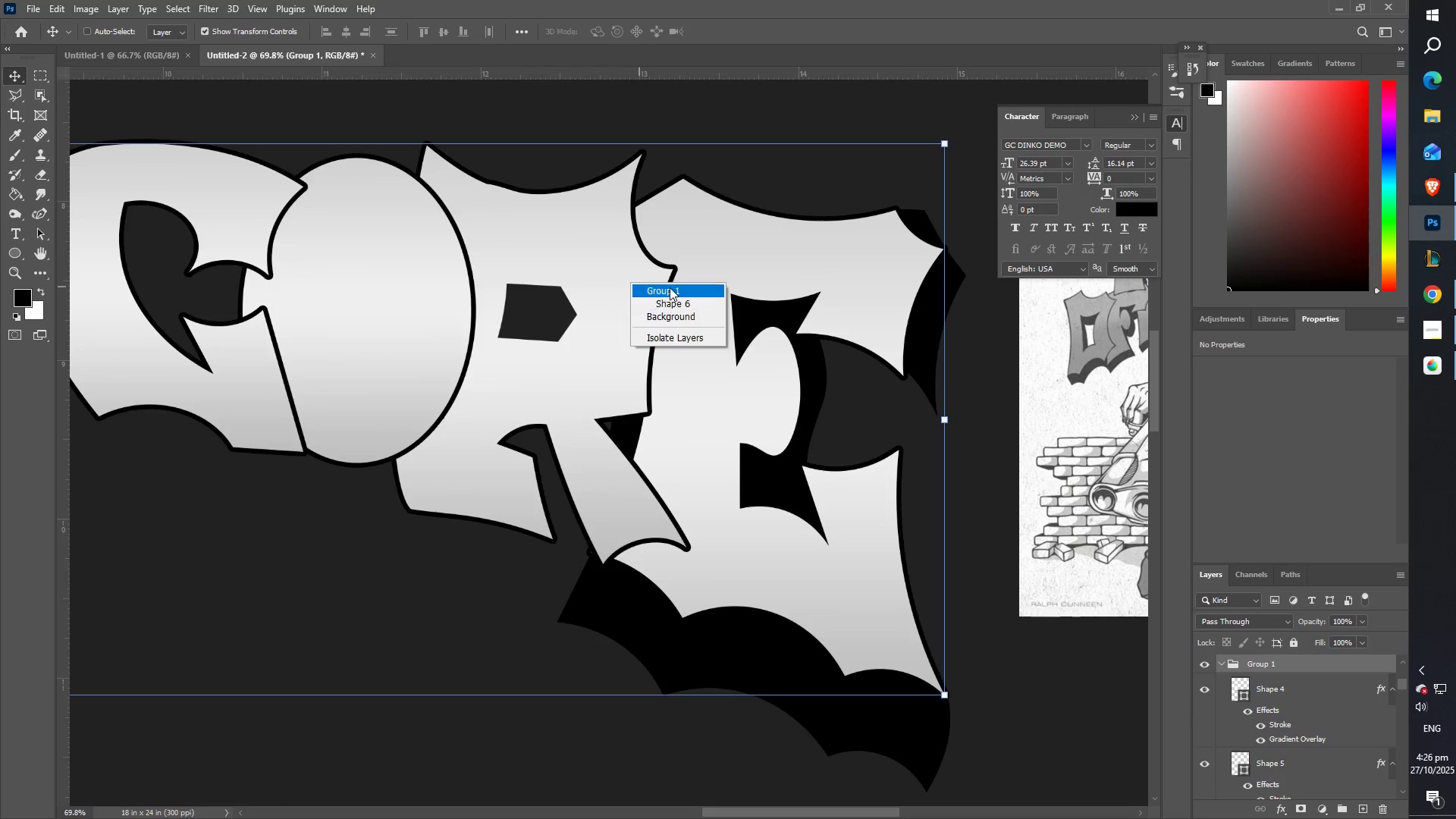 
left_click([670, 287])
 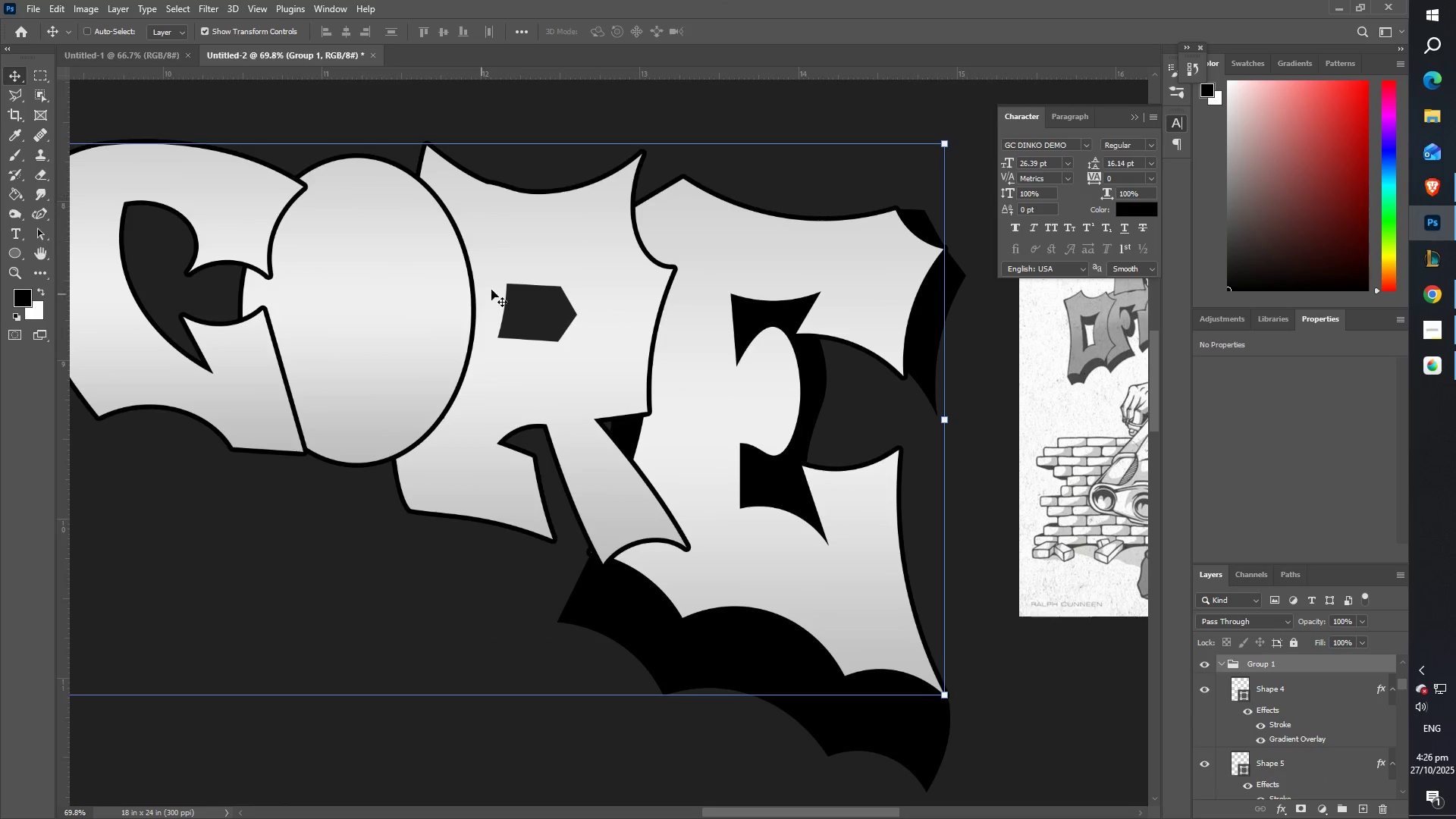 
right_click([565, 264])
 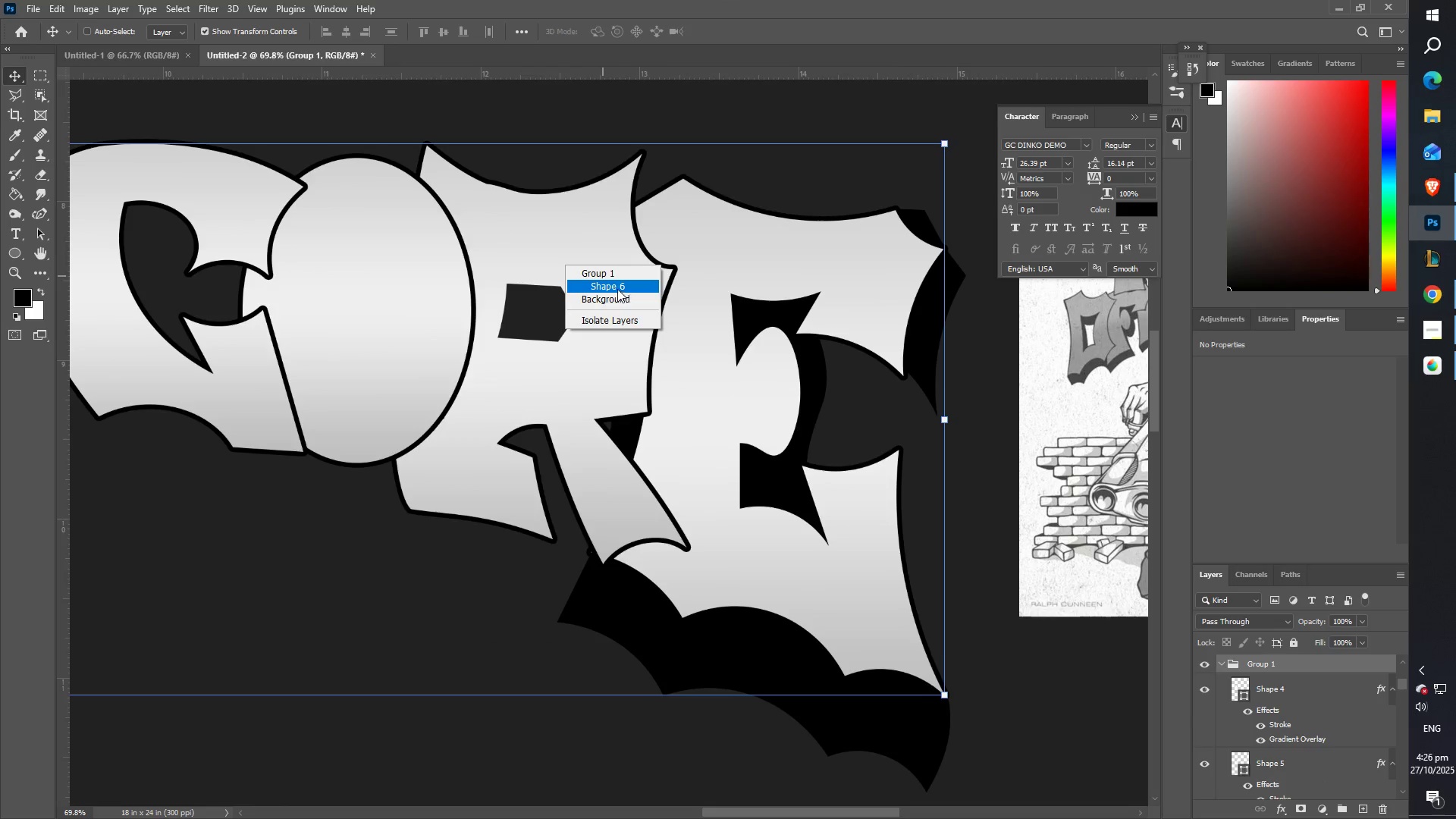 
left_click([617, 289])
 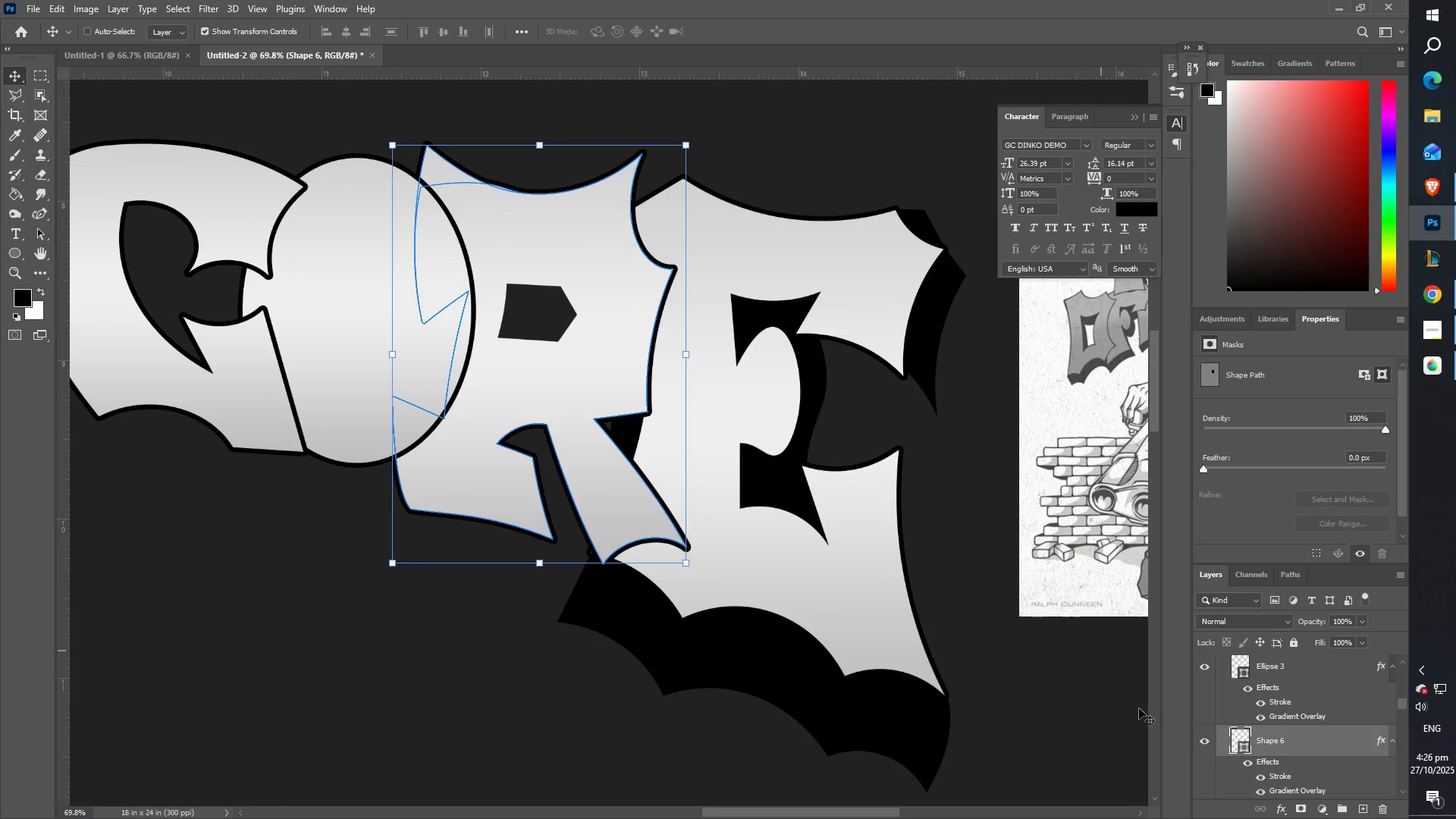 
scroll: coordinate [1222, 729], scroll_direction: down, amount: 2.0
 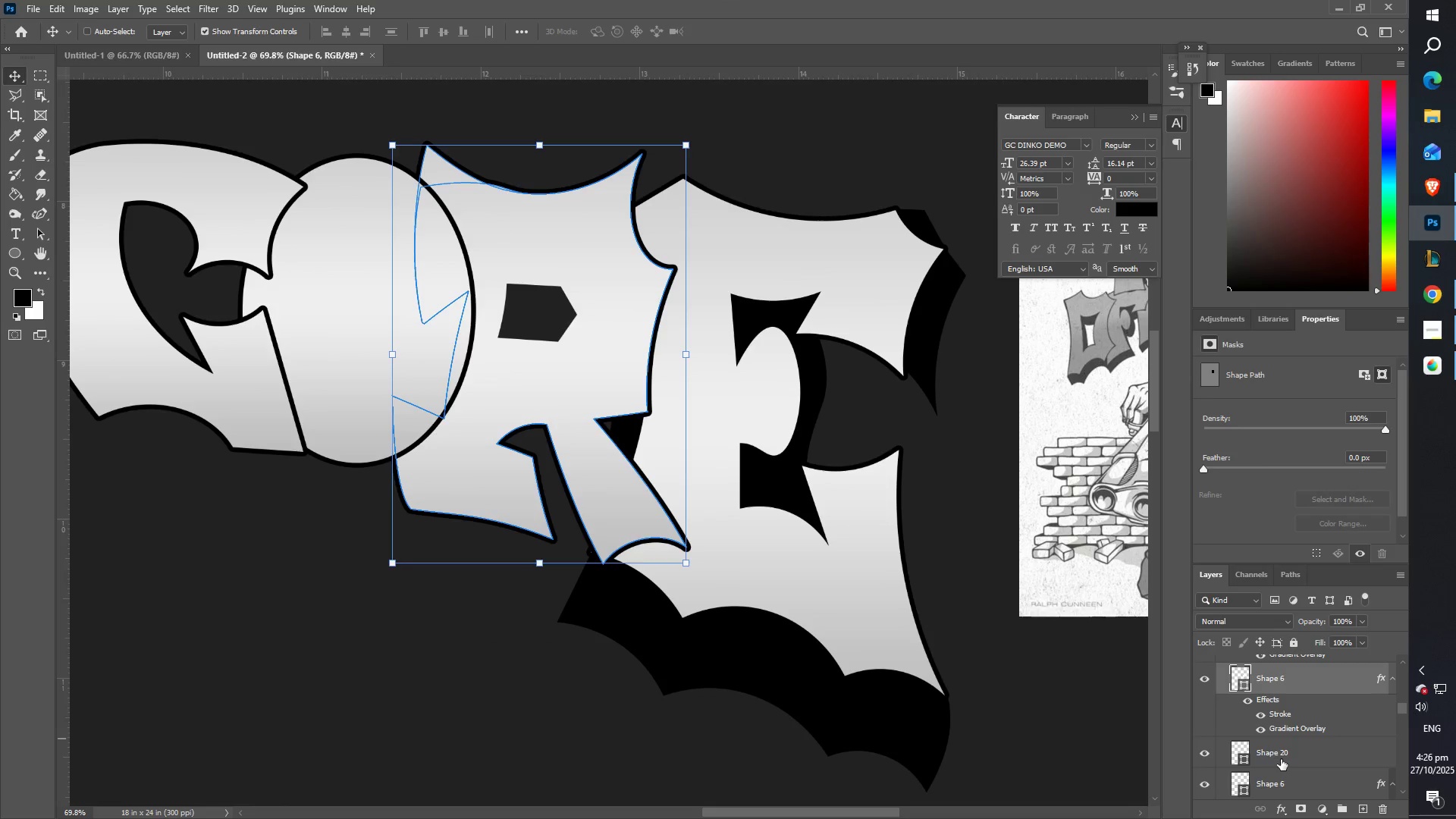 
left_click([1283, 760])
 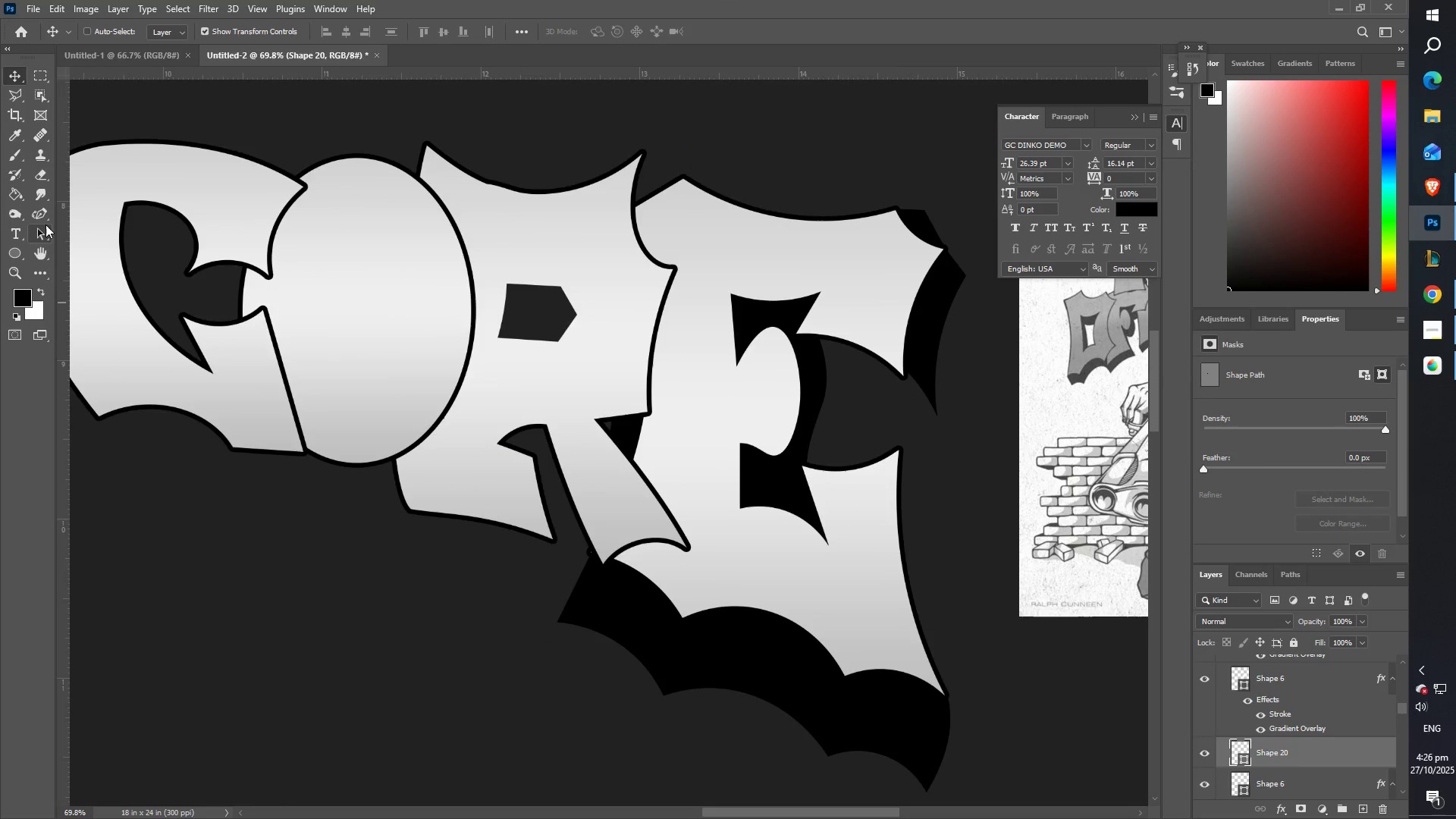 
left_click([44, 214])
 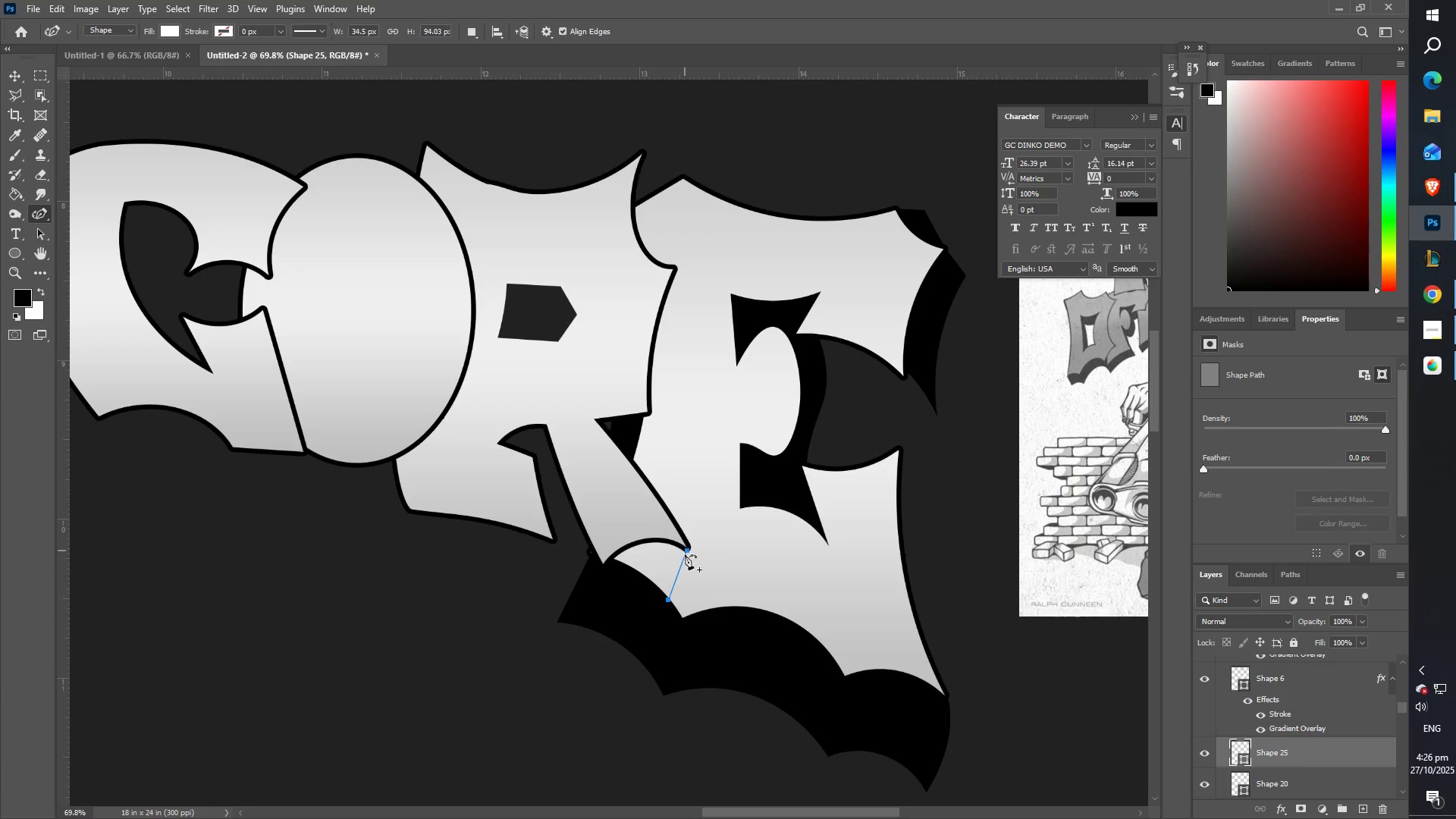 
wait(7.06)
 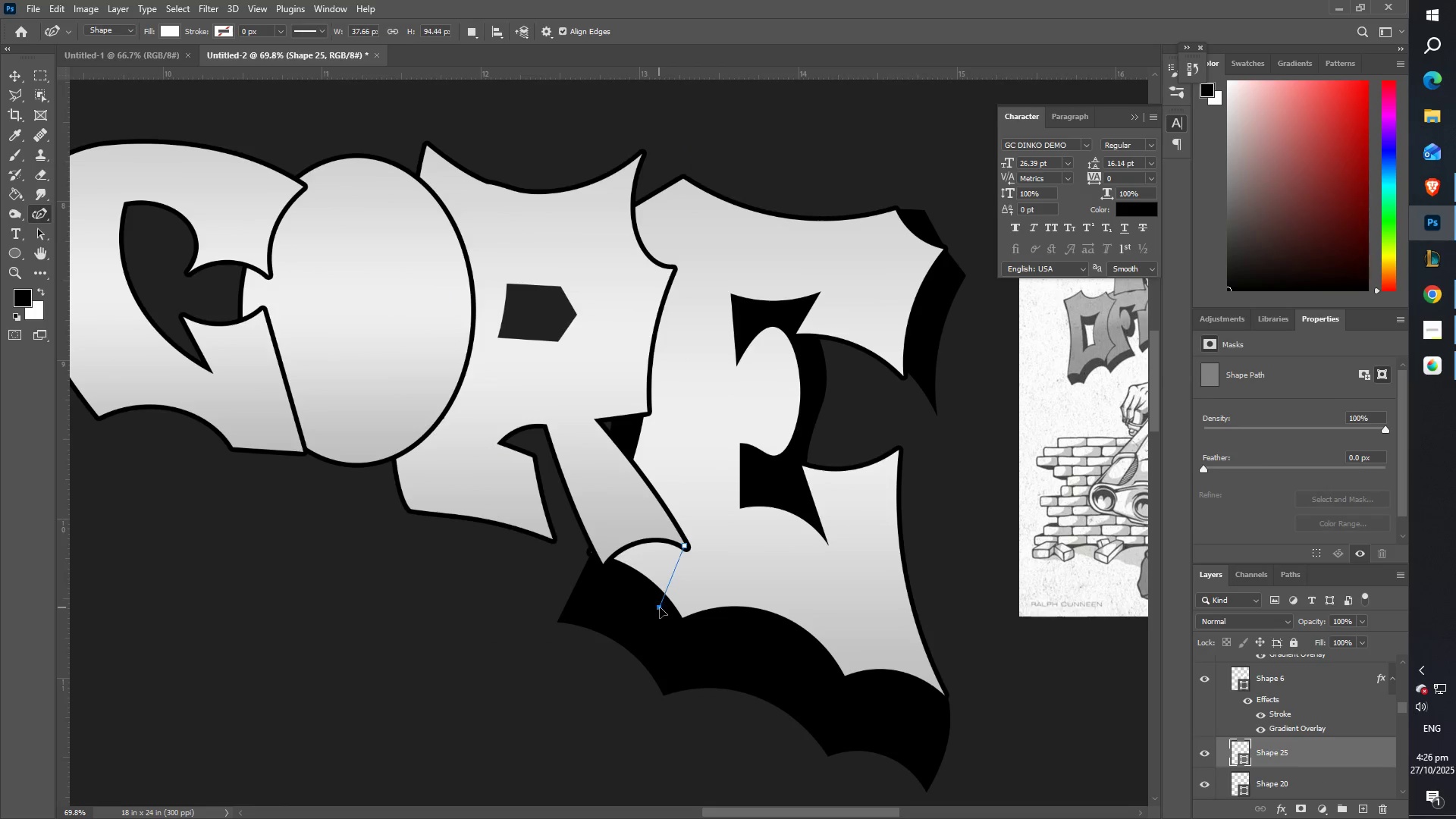 
left_click([622, 594])
 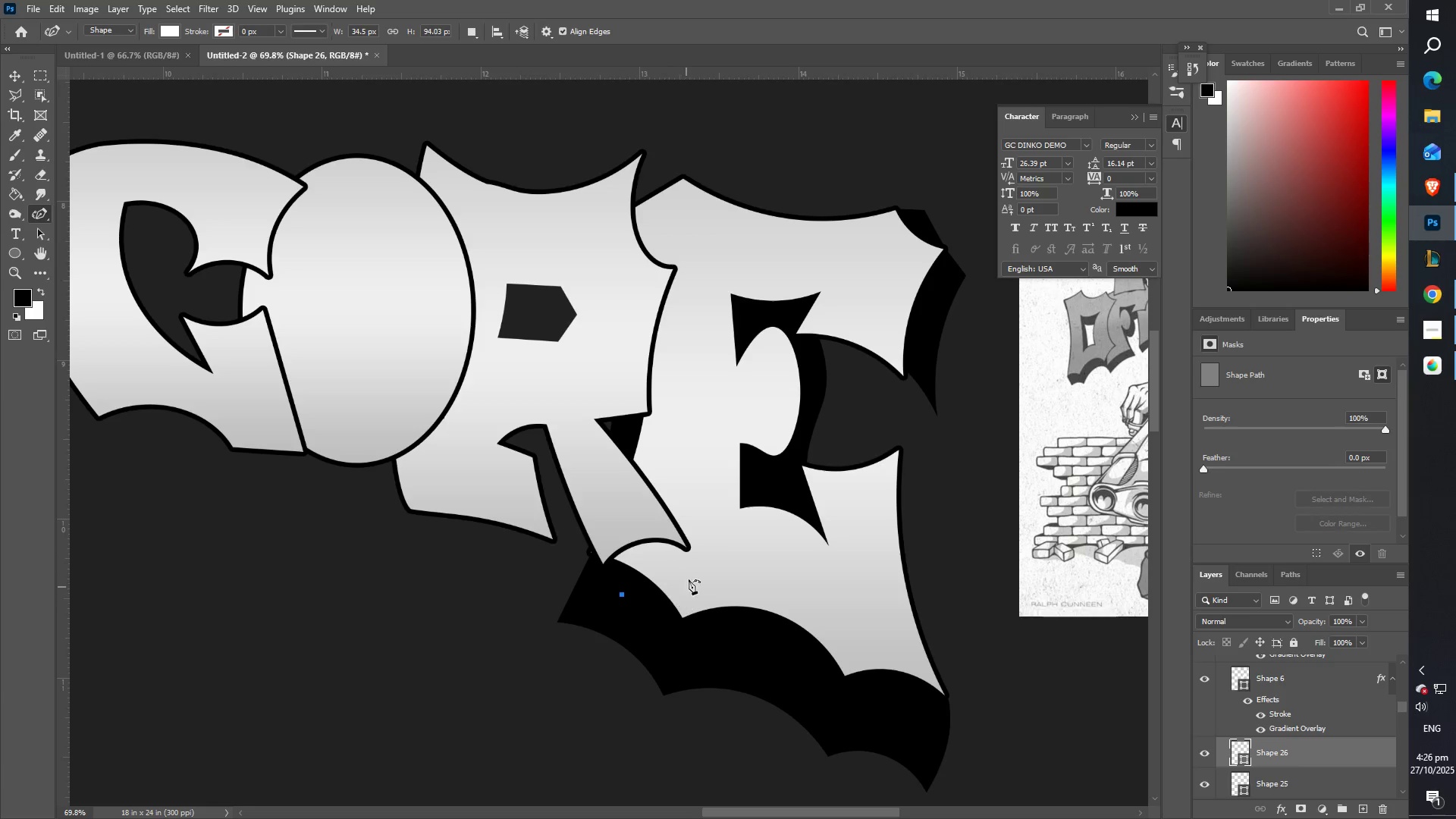 
hold_key(key=ControlLeft, duration=0.34)
 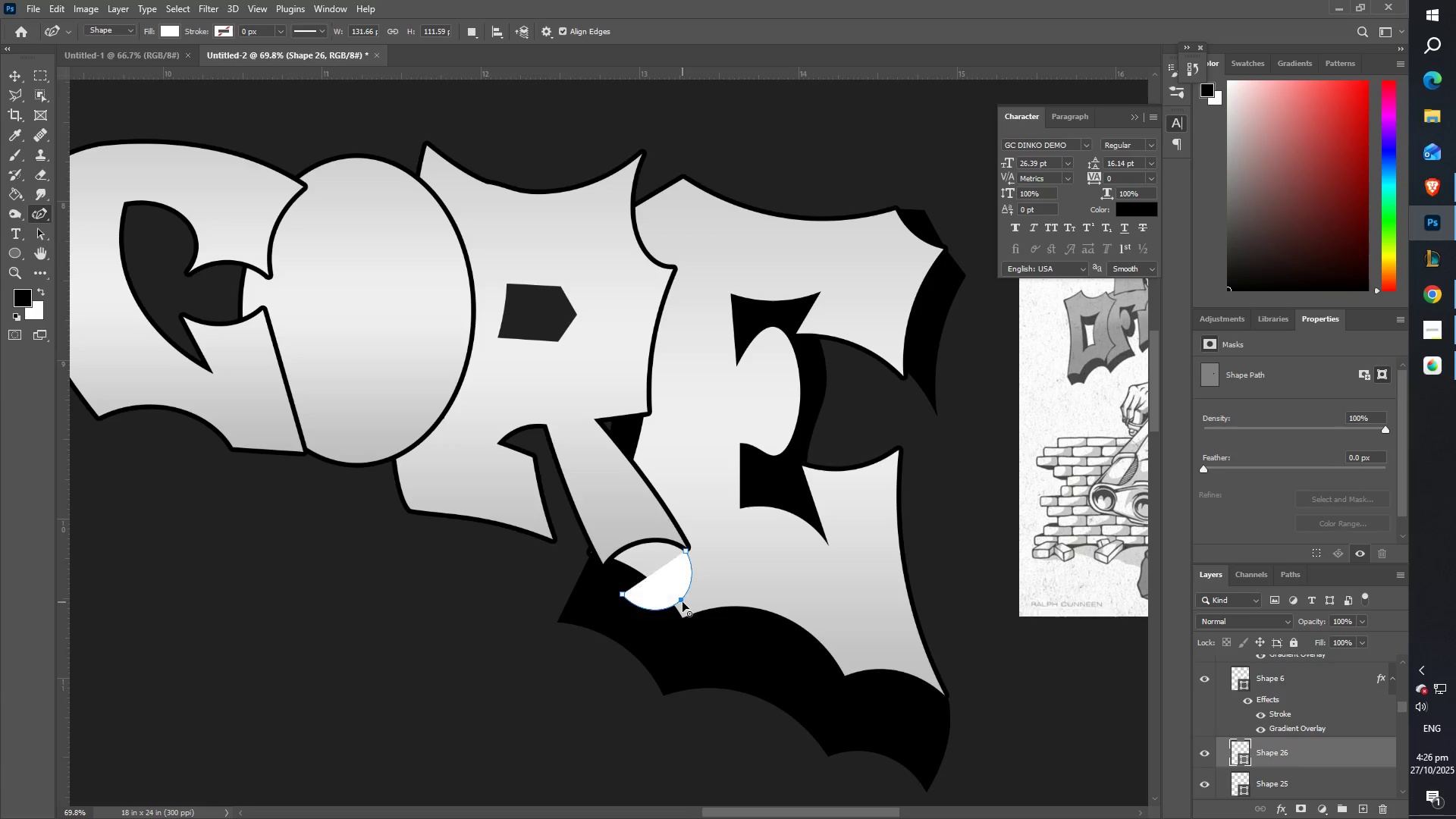 
double_click([681, 598])
 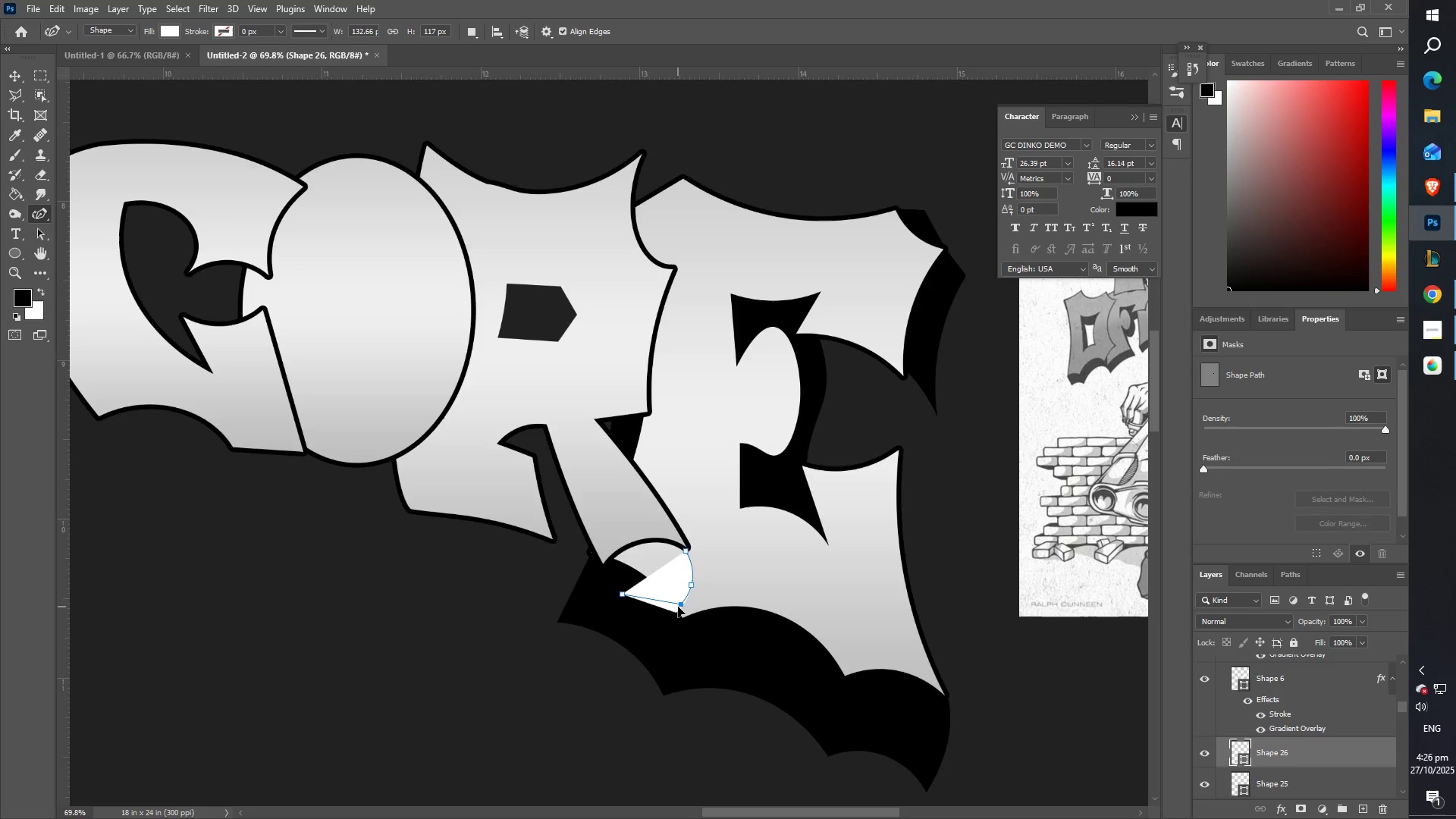 
wait(7.73)
 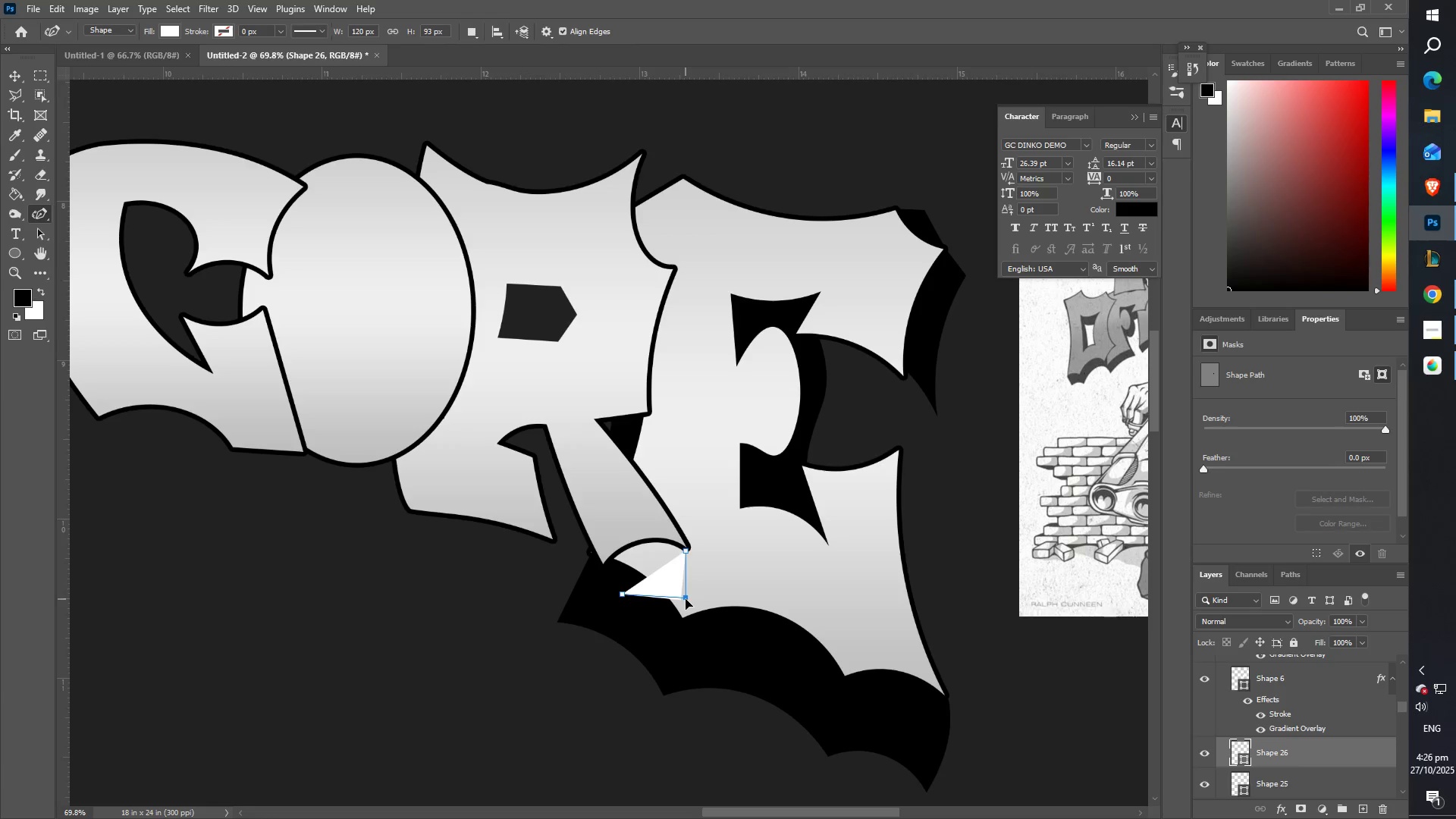 
key(Control+ControlLeft)
 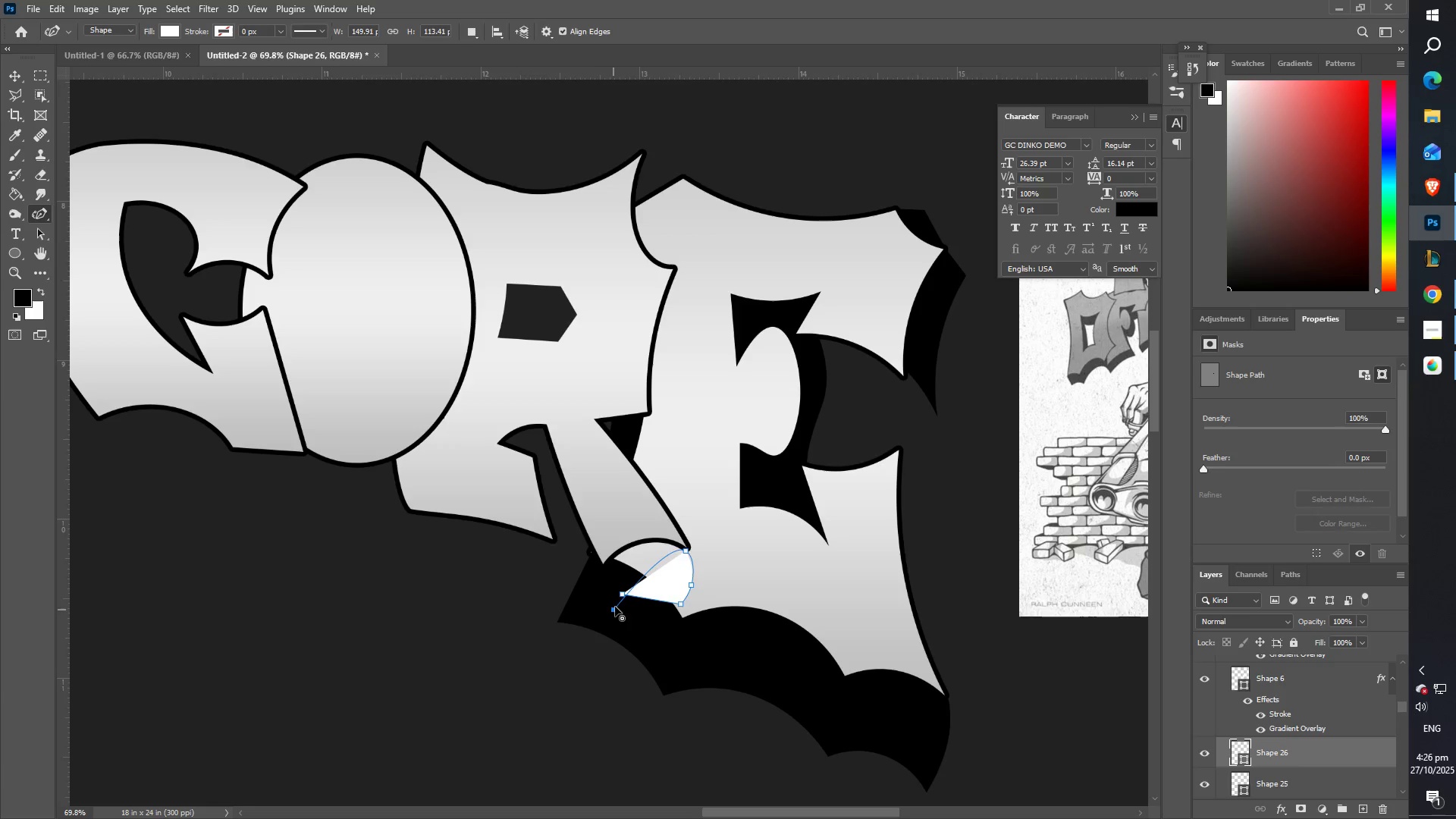 
key(Control+Z)
 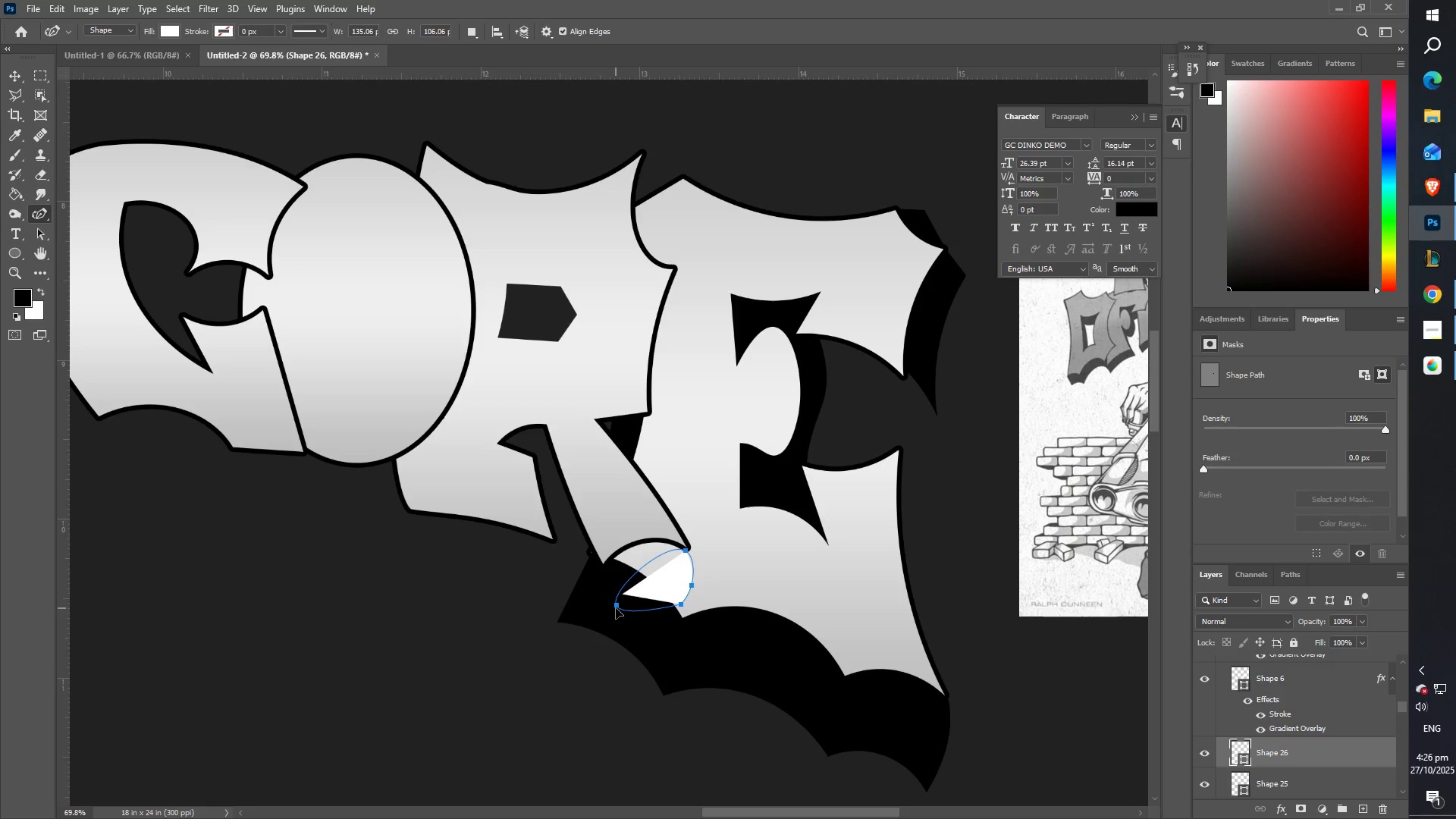 
key(Control+Z)
 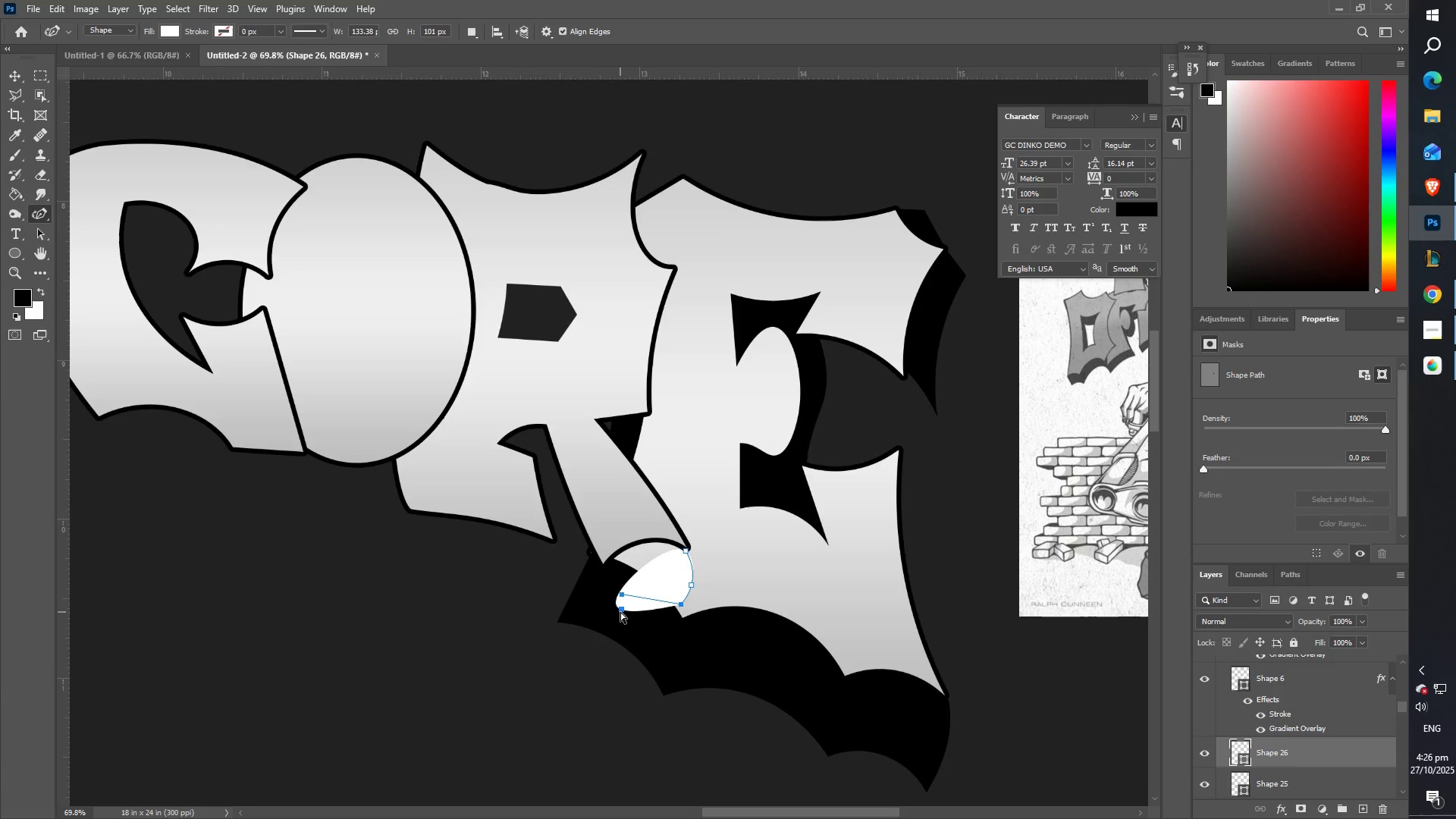 
key(Control+Z)
 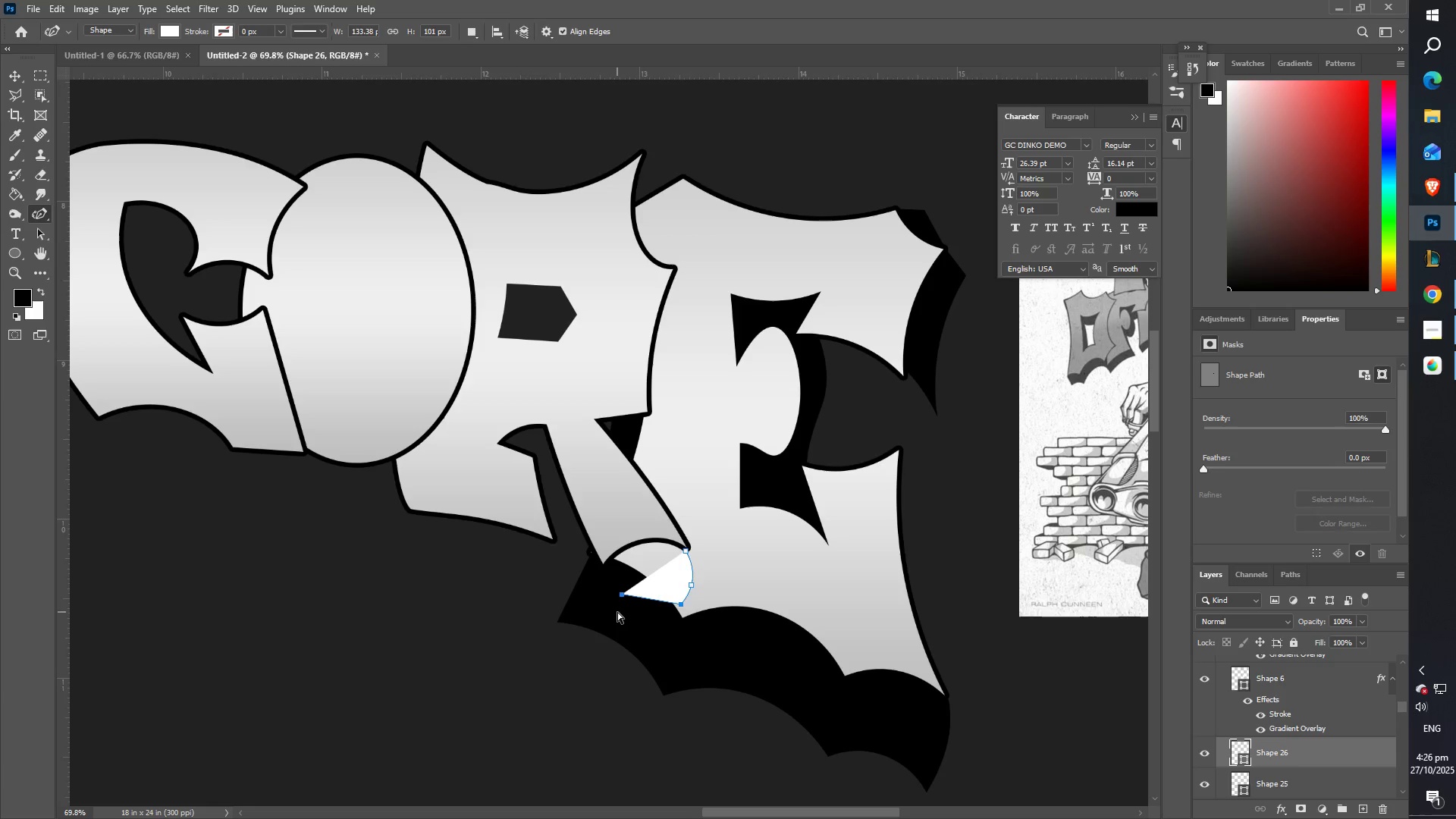 
key(Control+Z)
 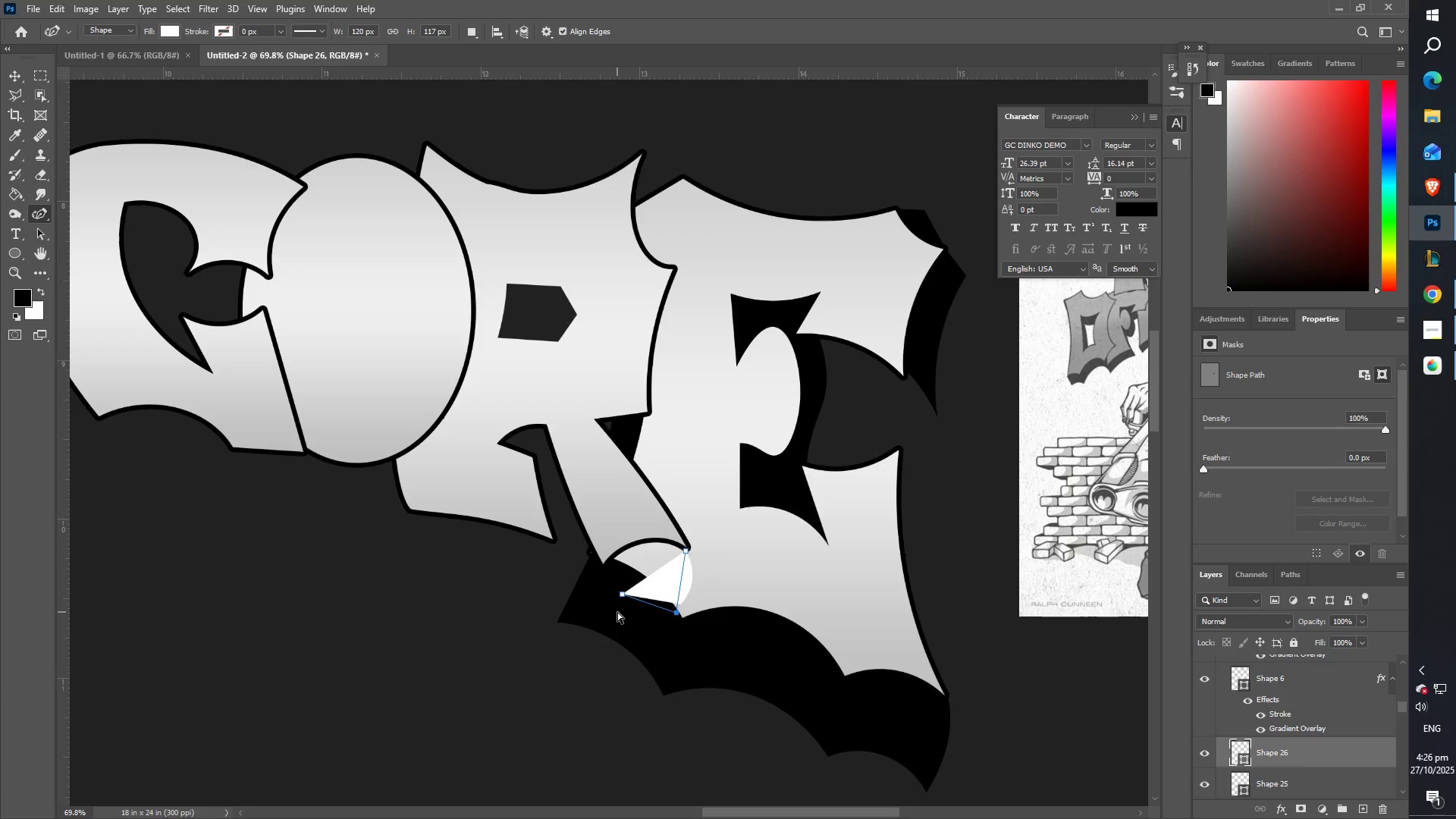 
key(Control+Z)
 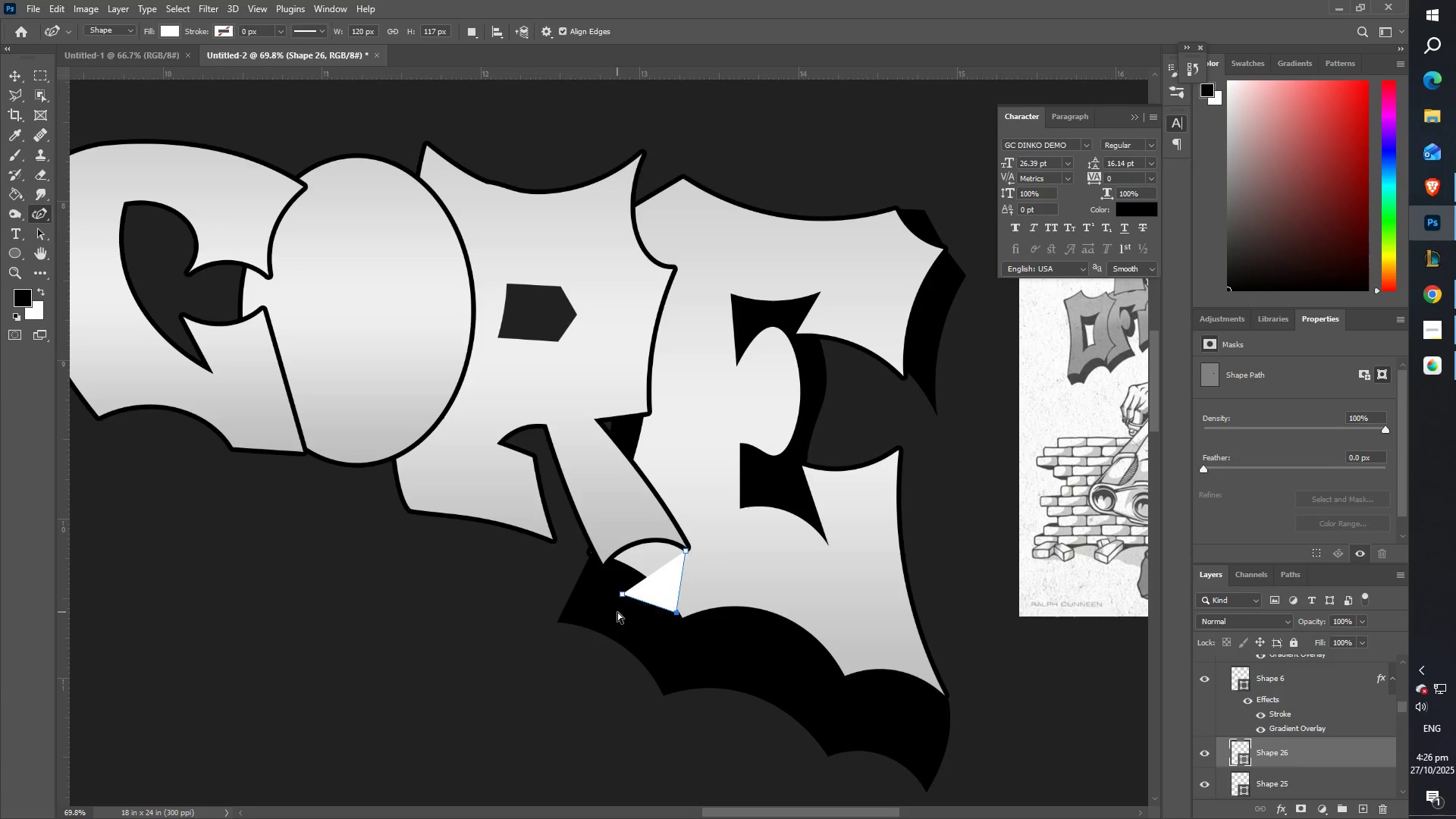 
key(Control+Z)
 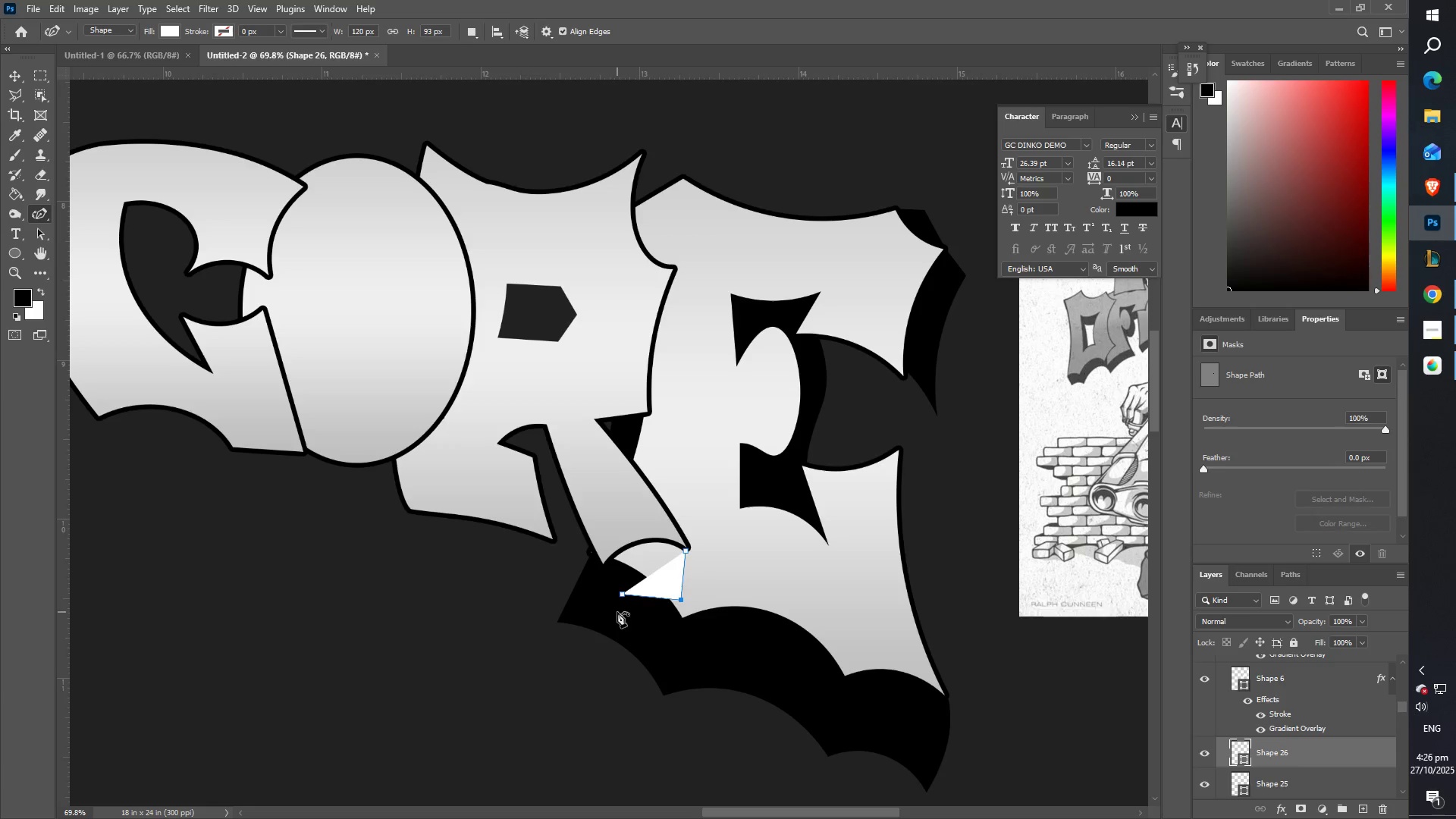 
key(Control+Z)
 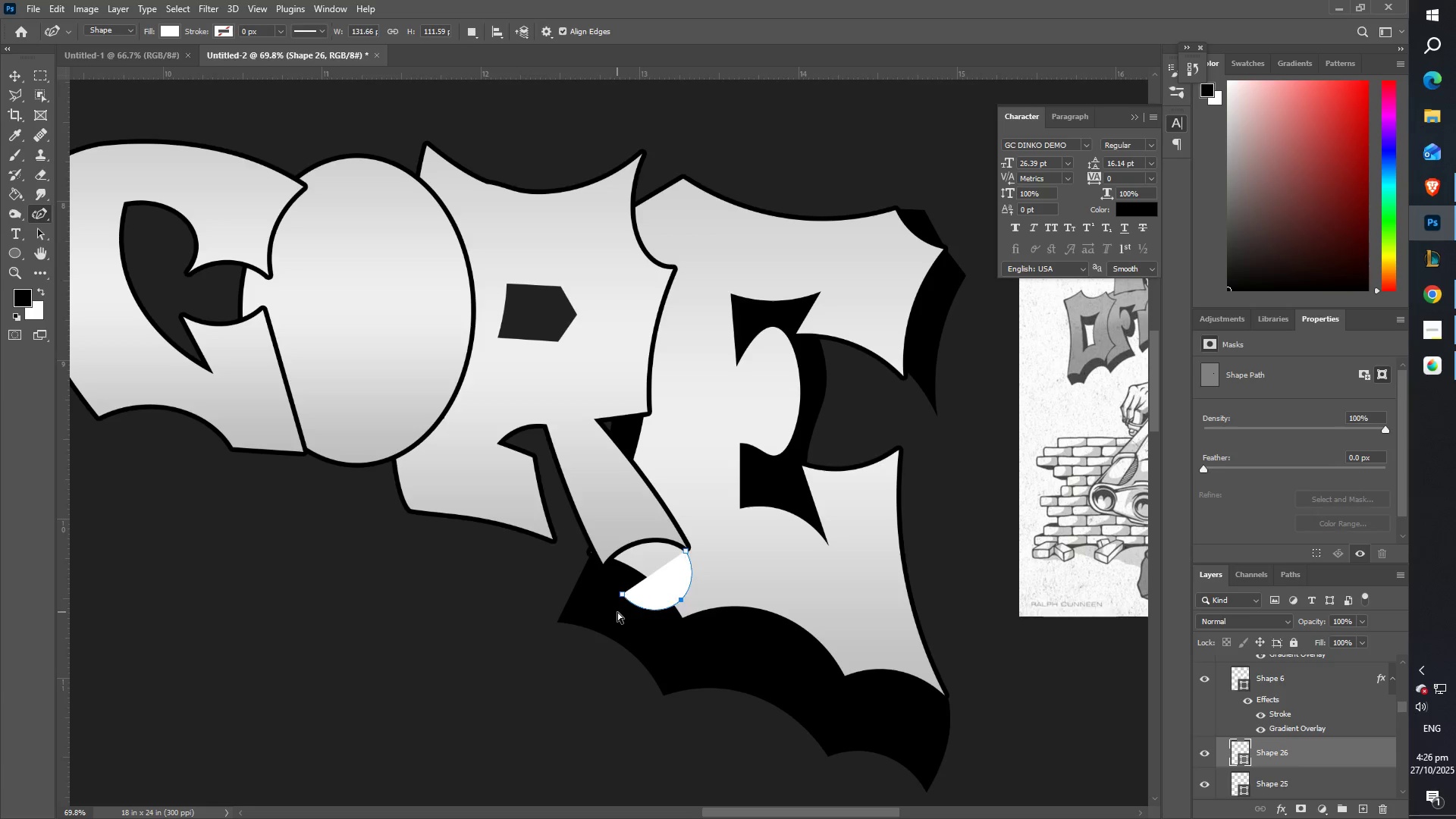 
key(Control+Z)
 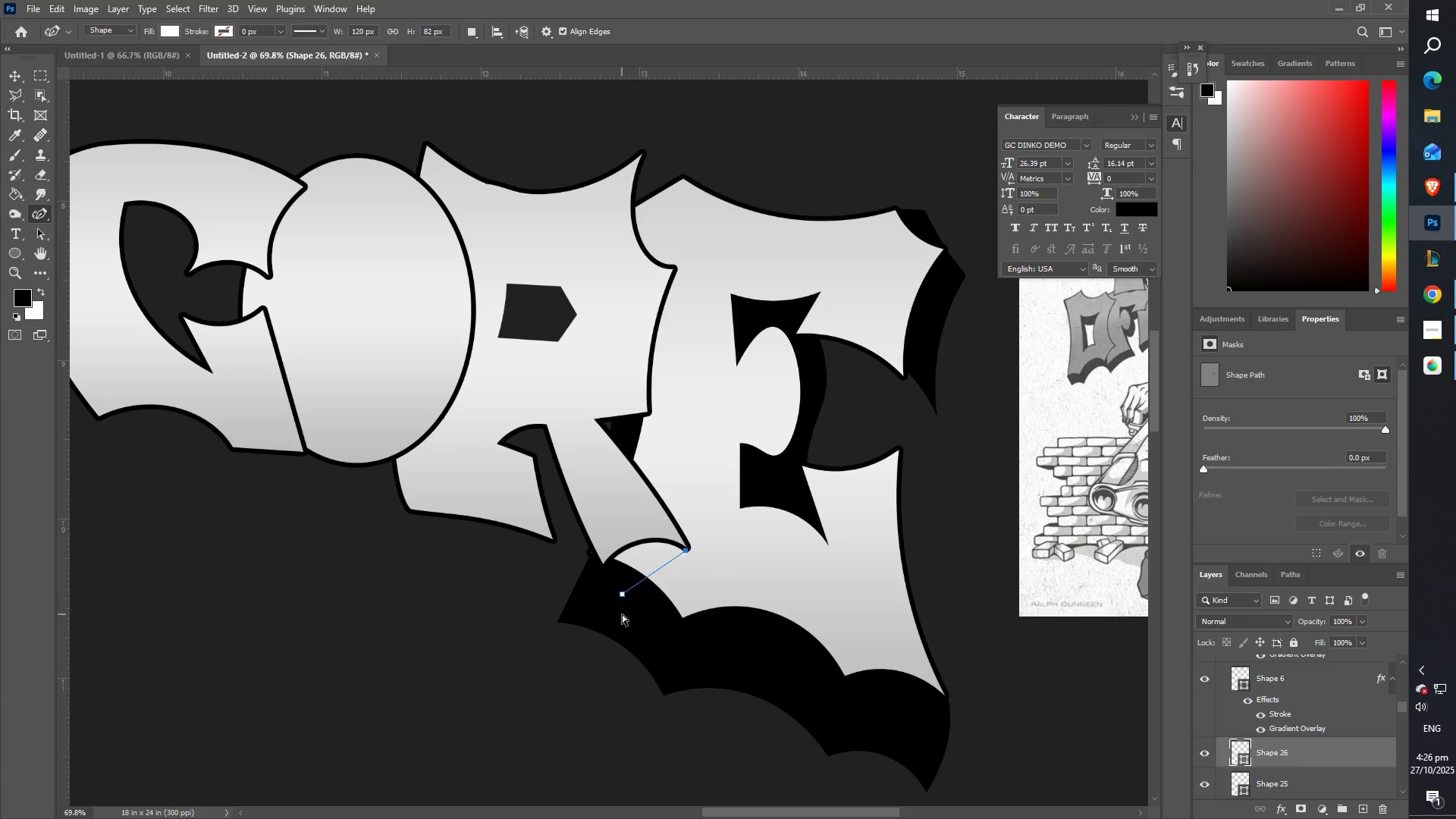 
key(Control+Z)
 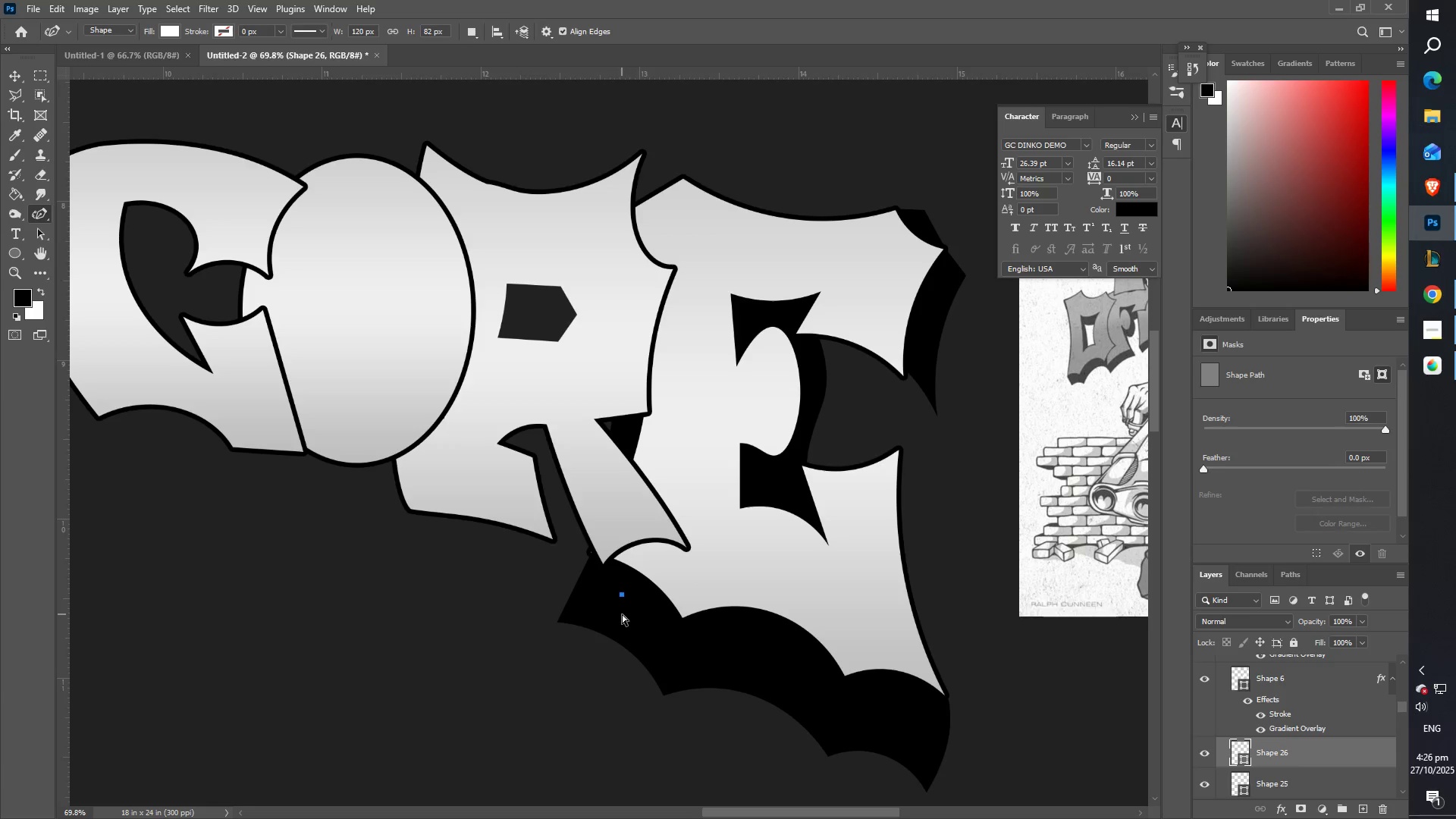 
type(ZZ)
 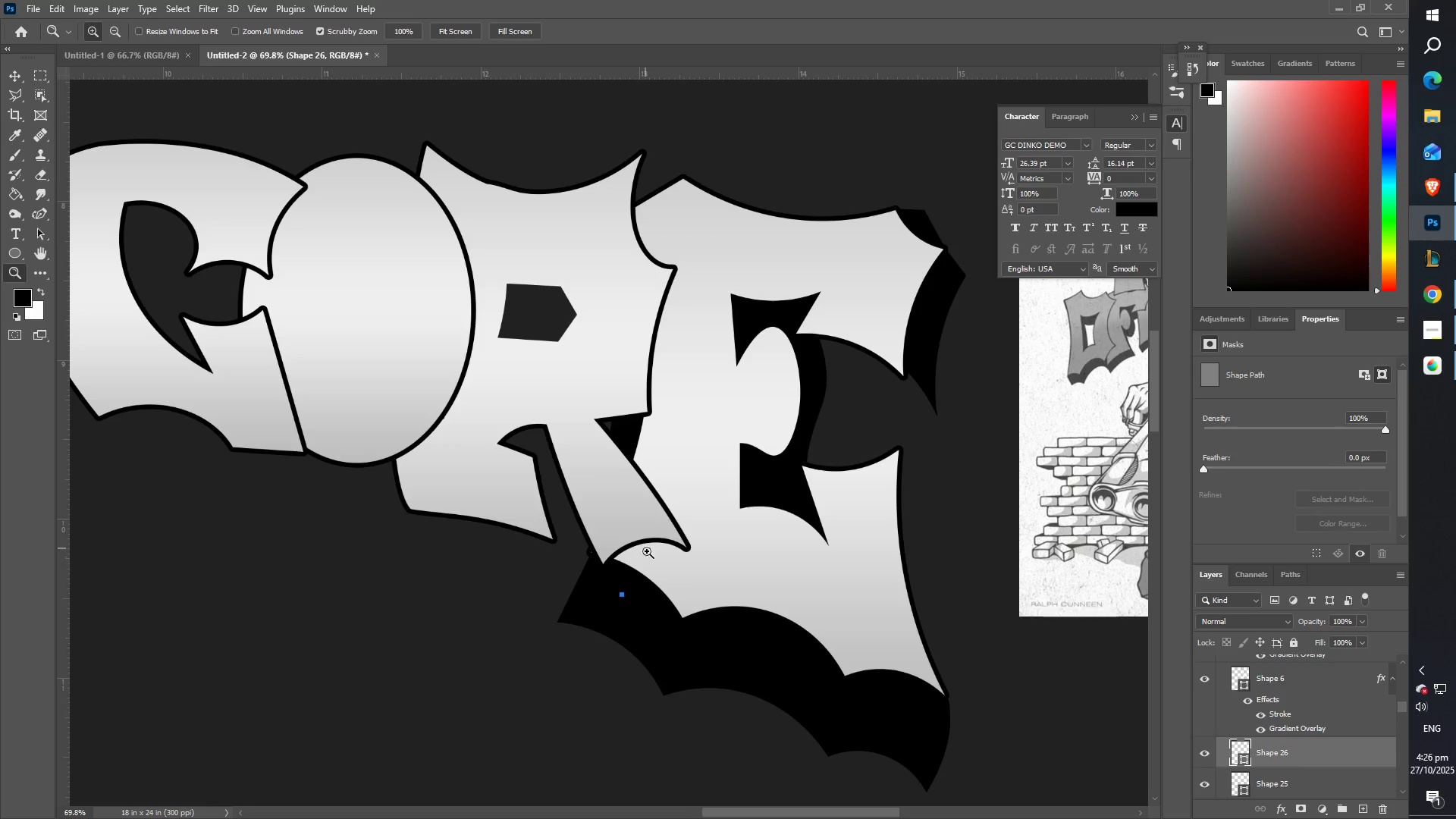 
key(Control+ControlLeft)
 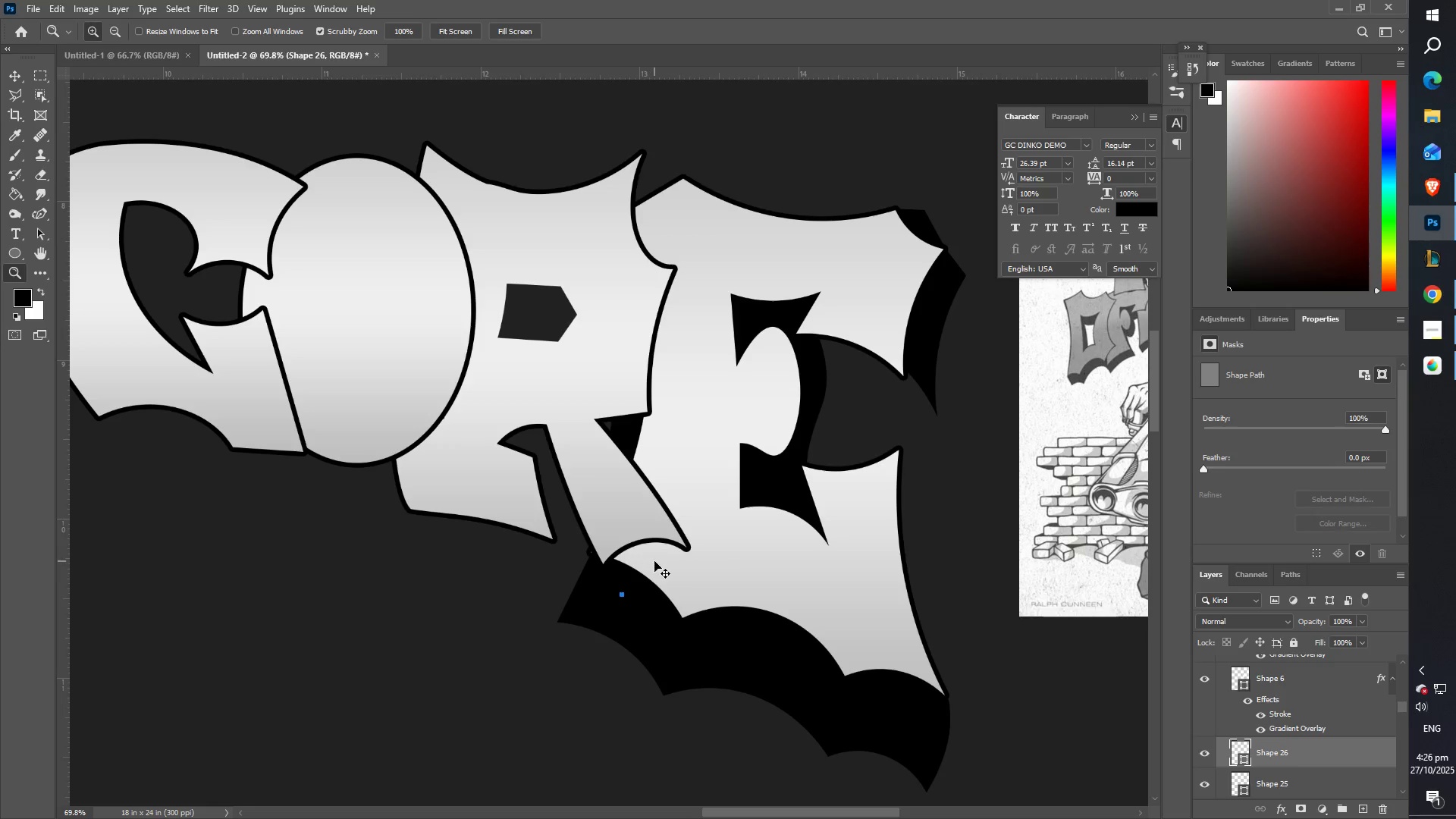 
key(Control+Z)
 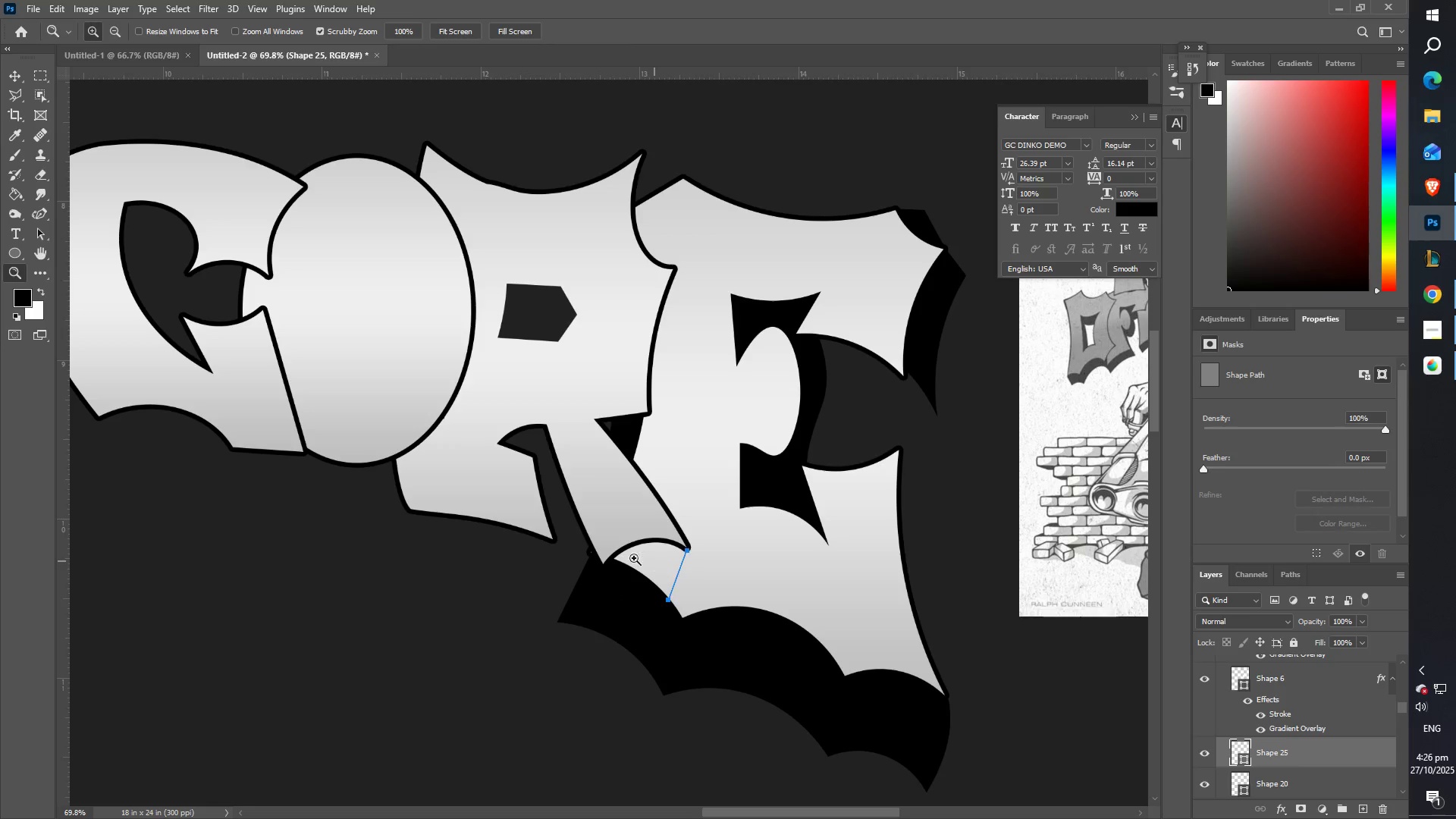 
type(ZZ)
 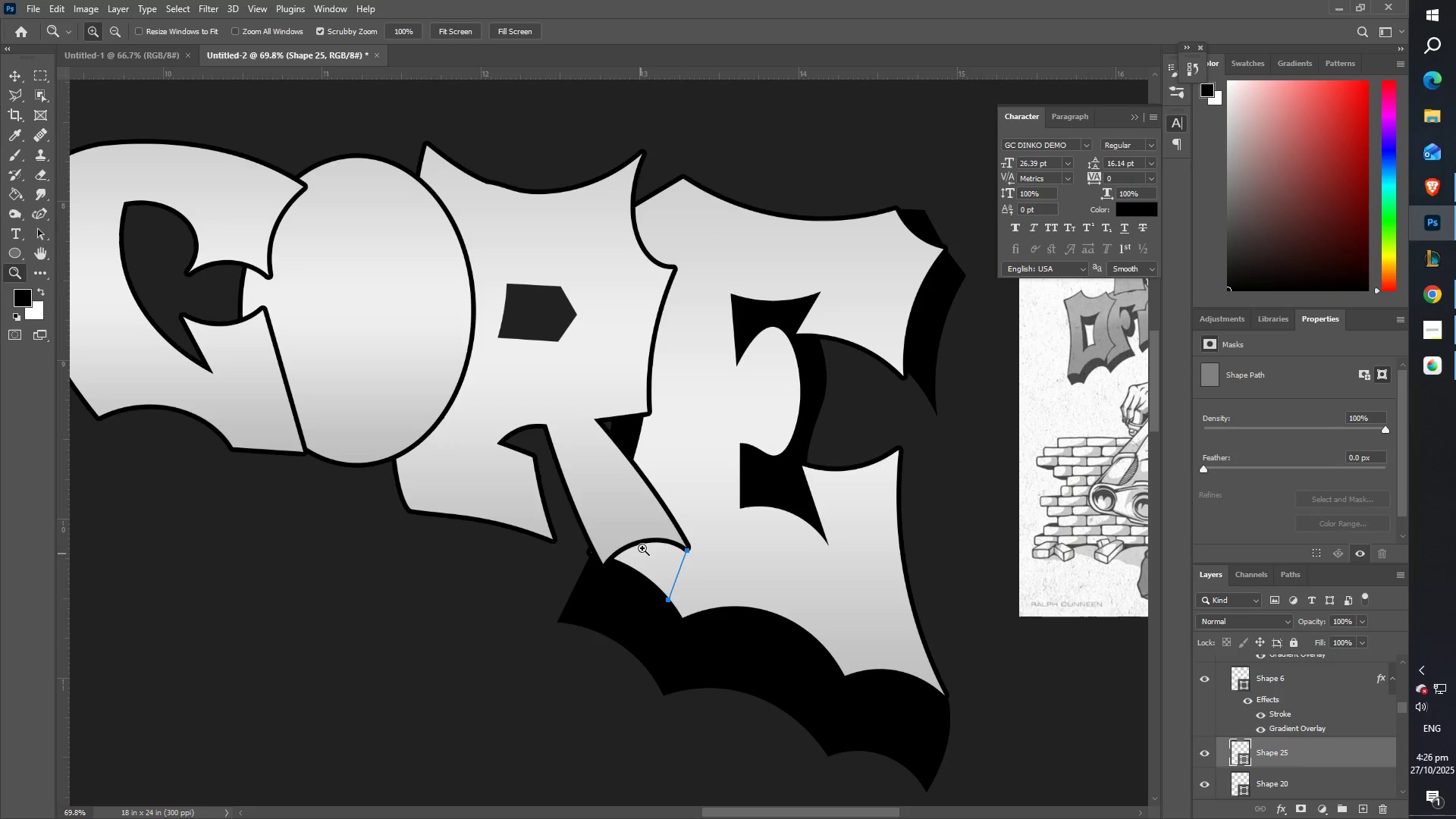 
key(Control+ControlLeft)
 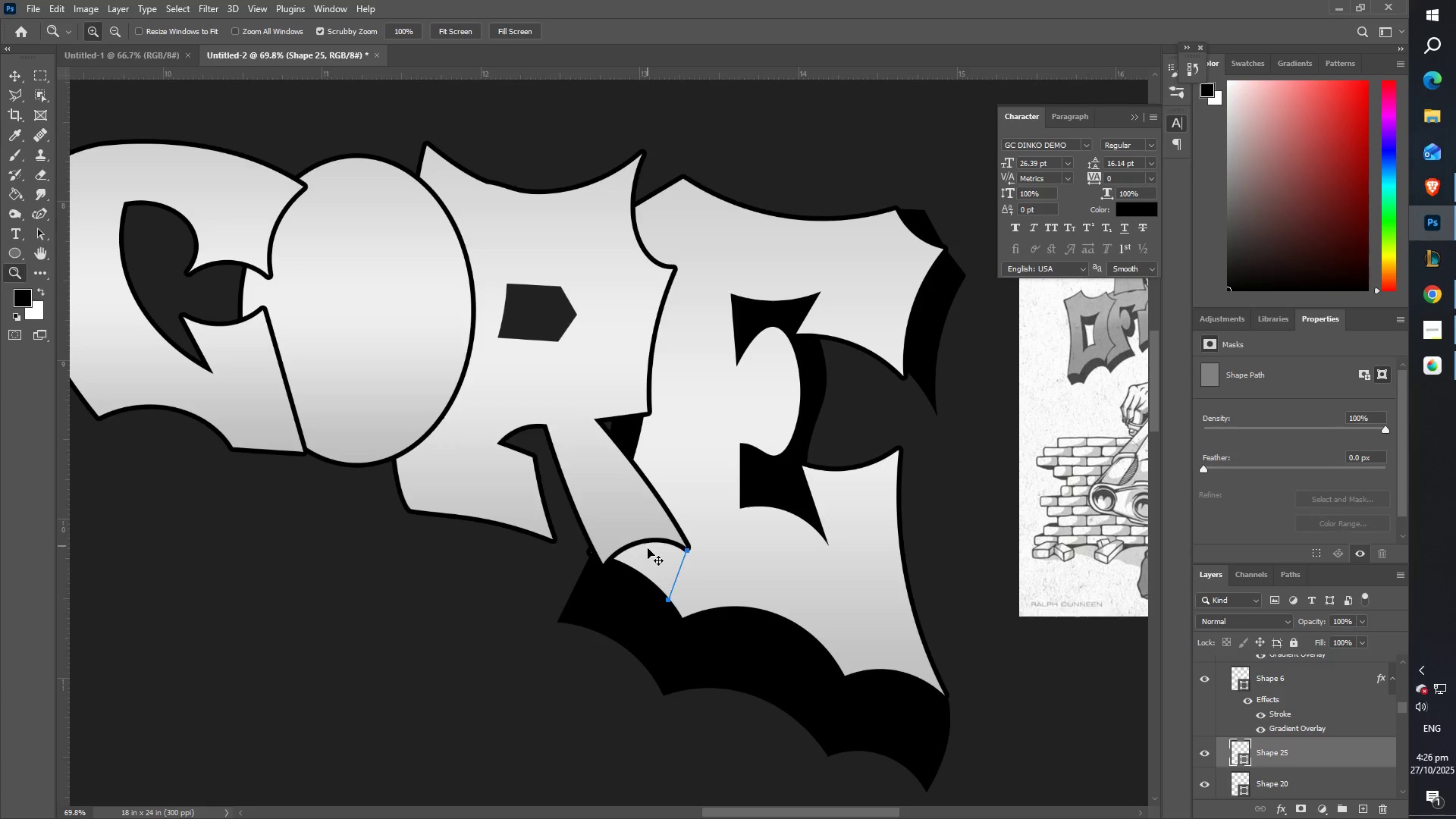 
key(Control+Z)
 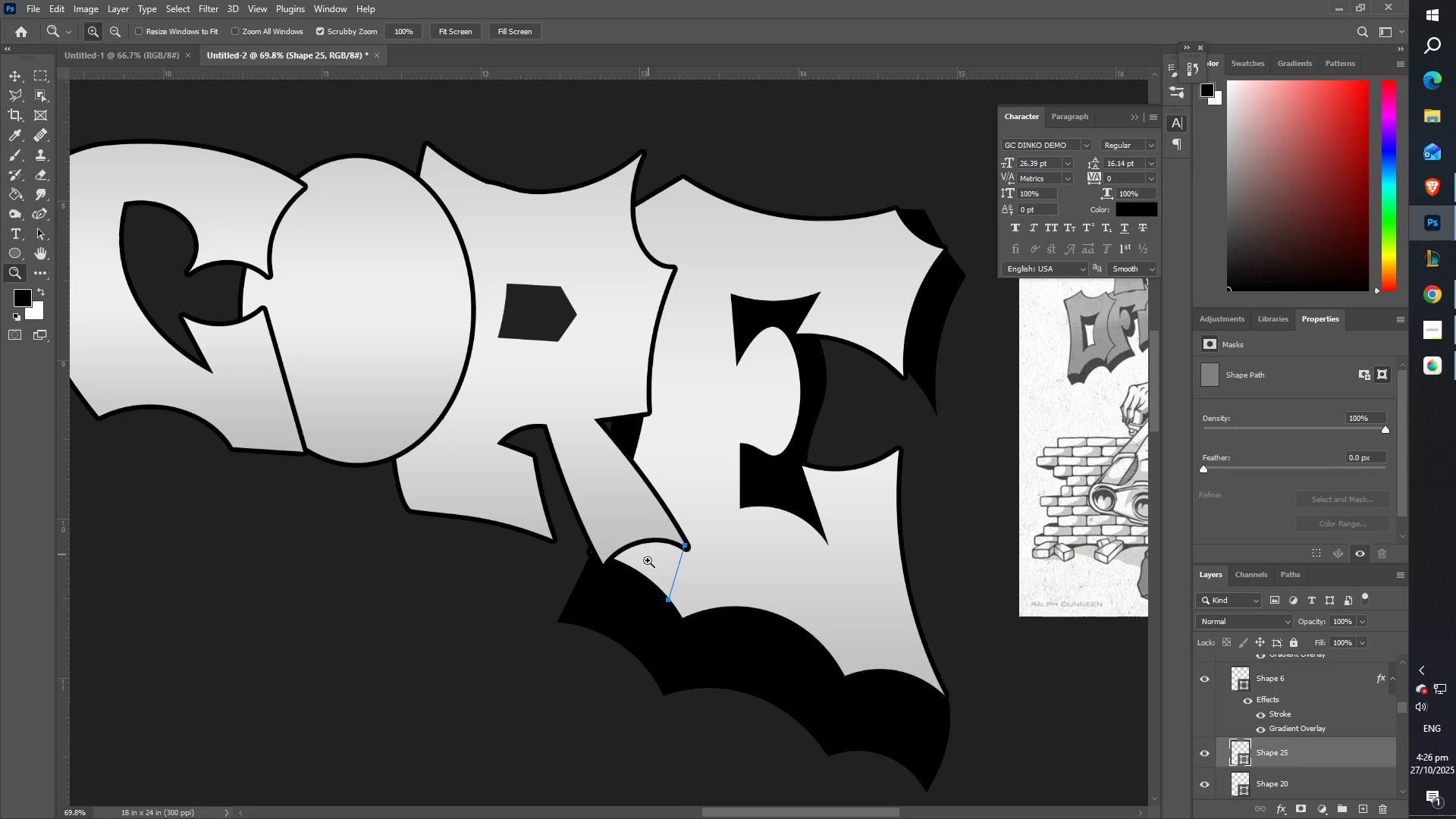 
type(ZZ)
 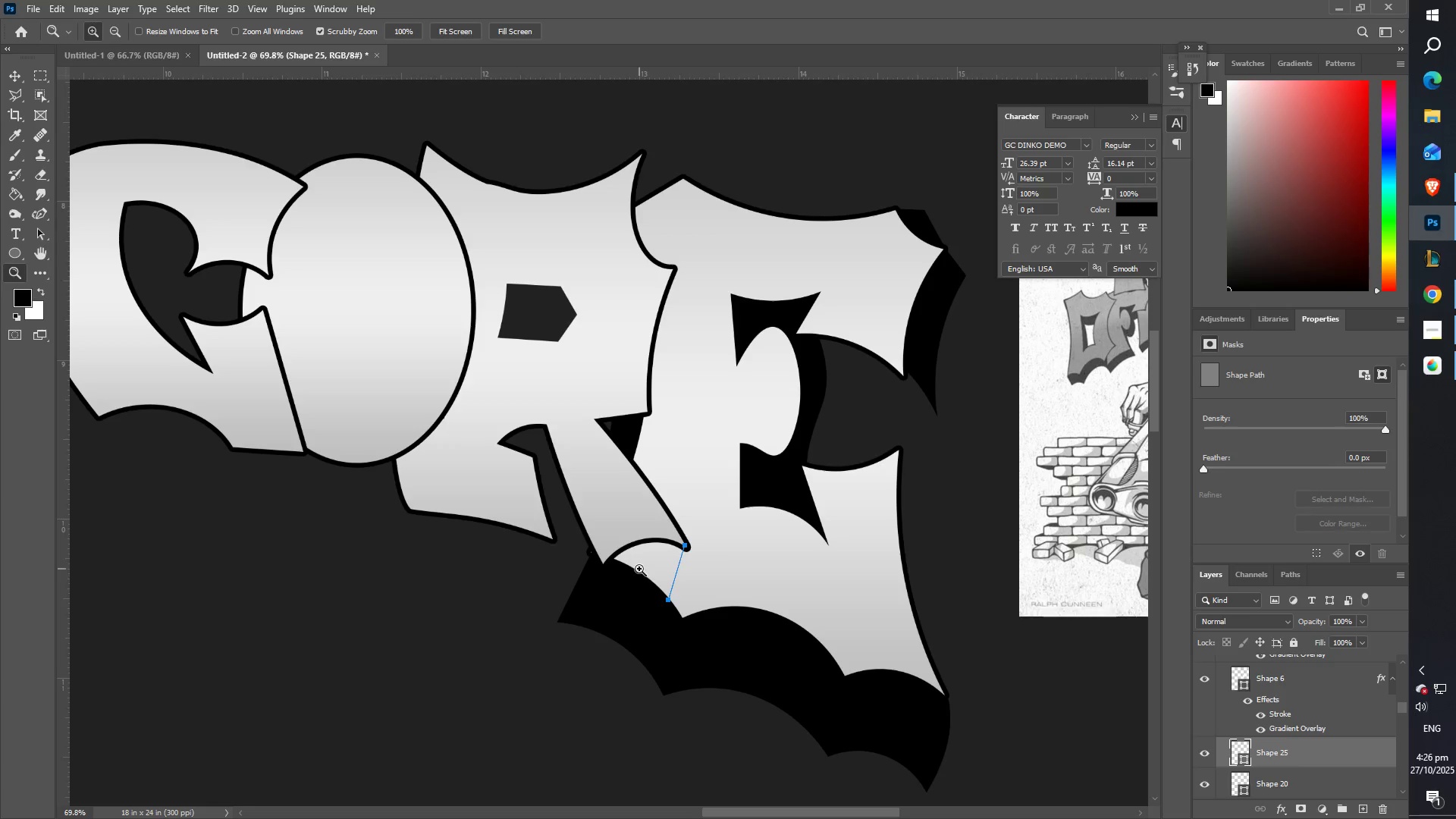 
key(Control+Z)
 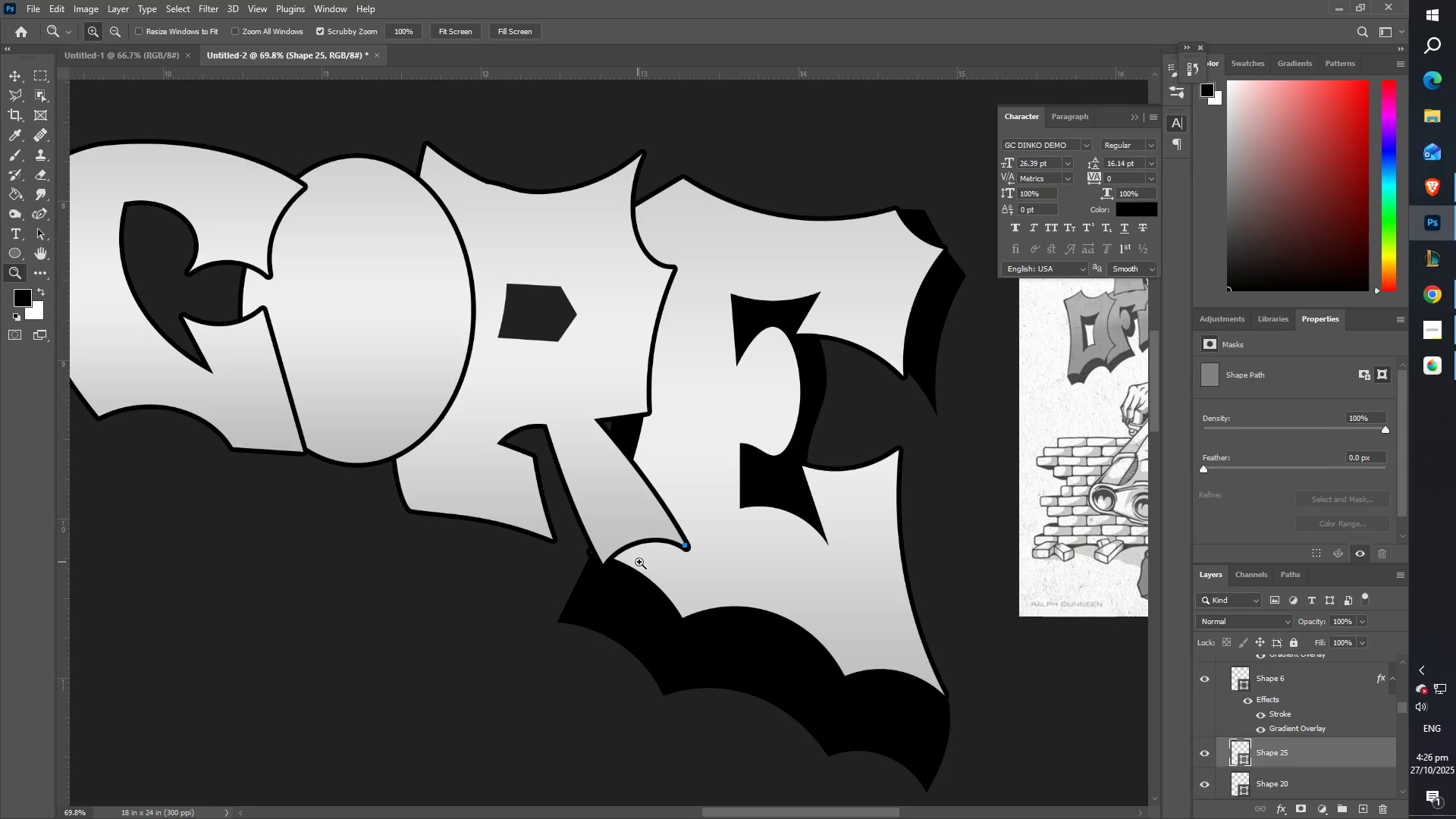 
type(ZZ)
 